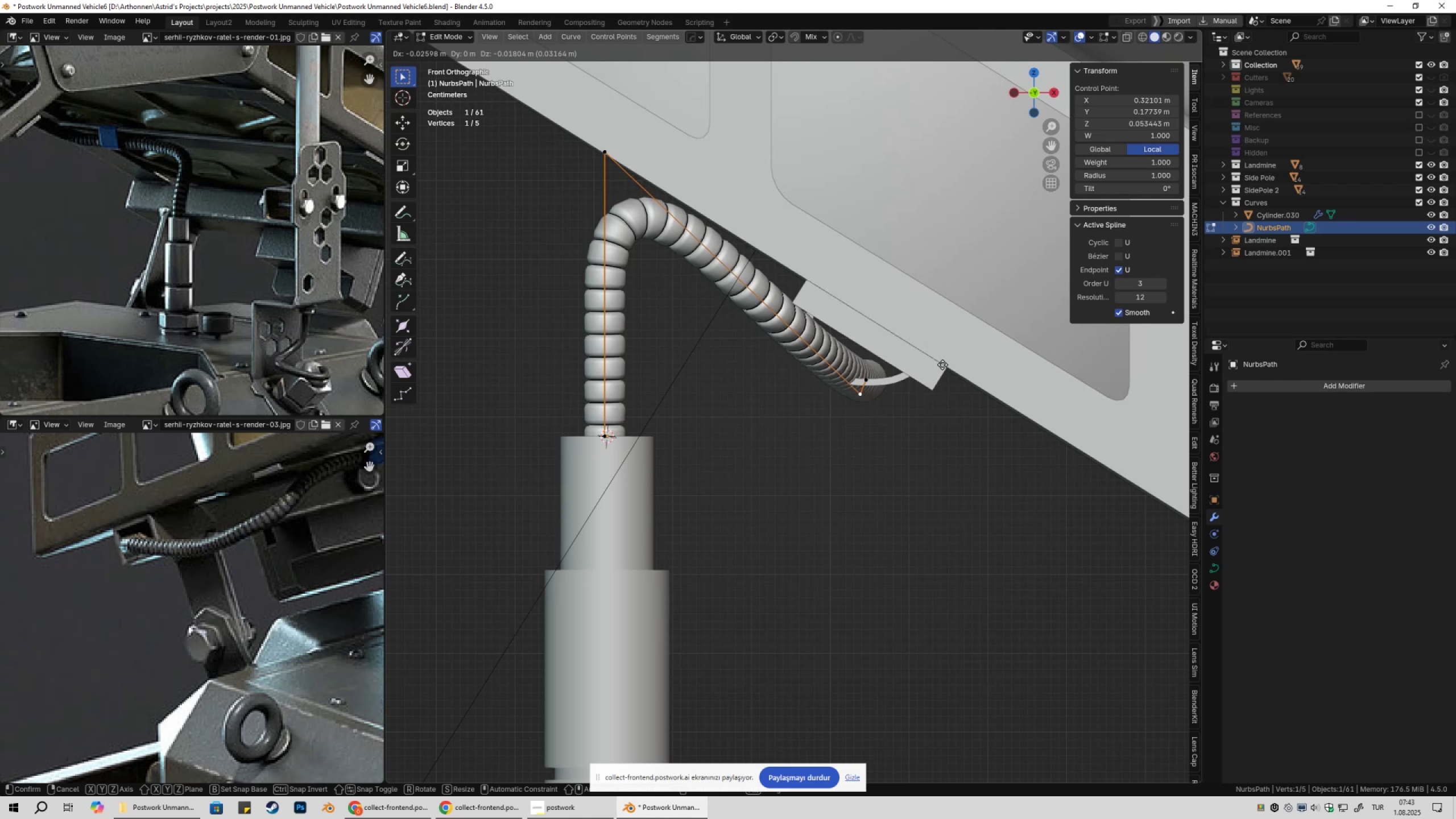 
left_click([938, 392])
 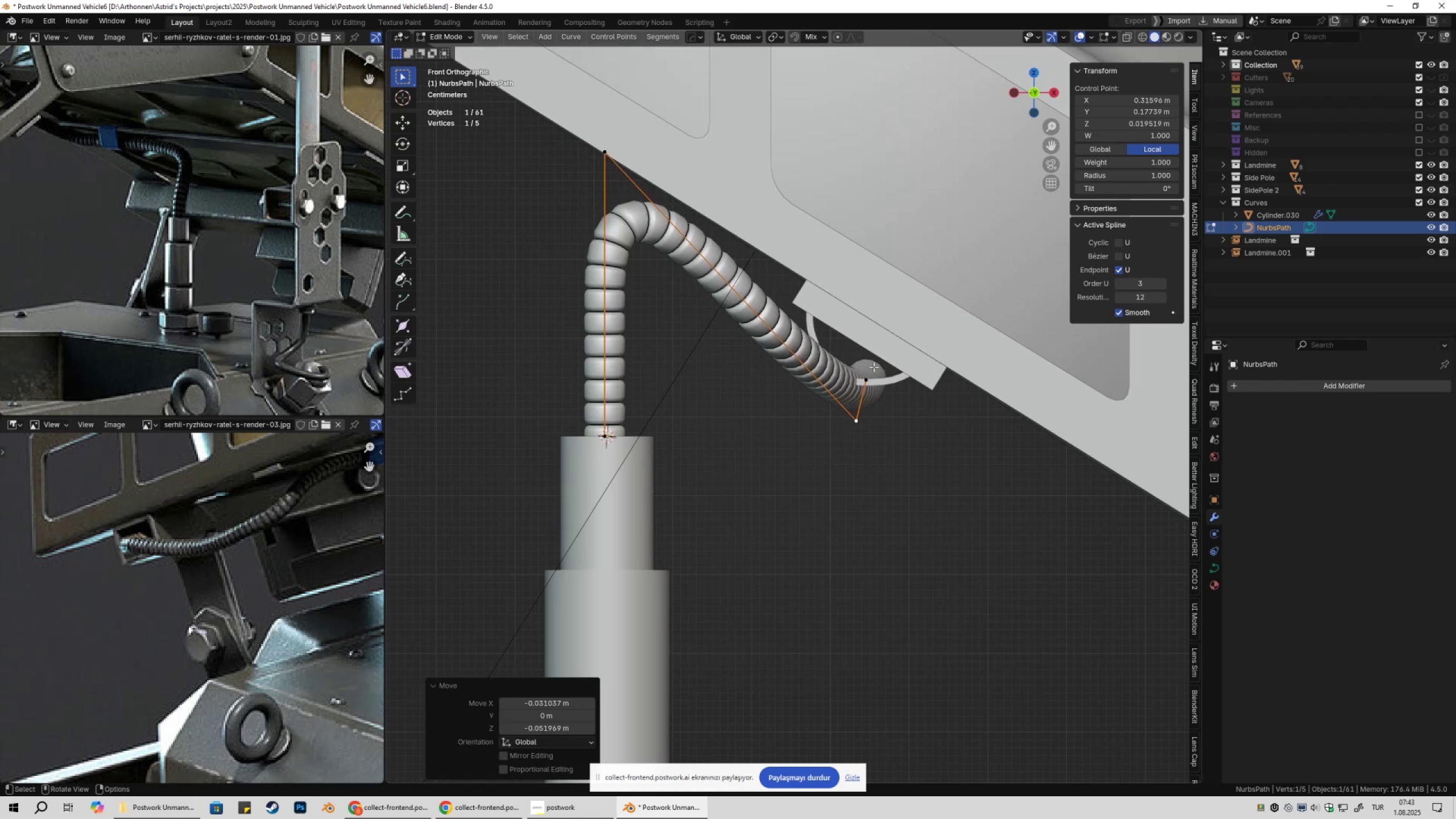 
left_click_drag(start_coordinate=[855, 362], to_coordinate=[921, 413])
 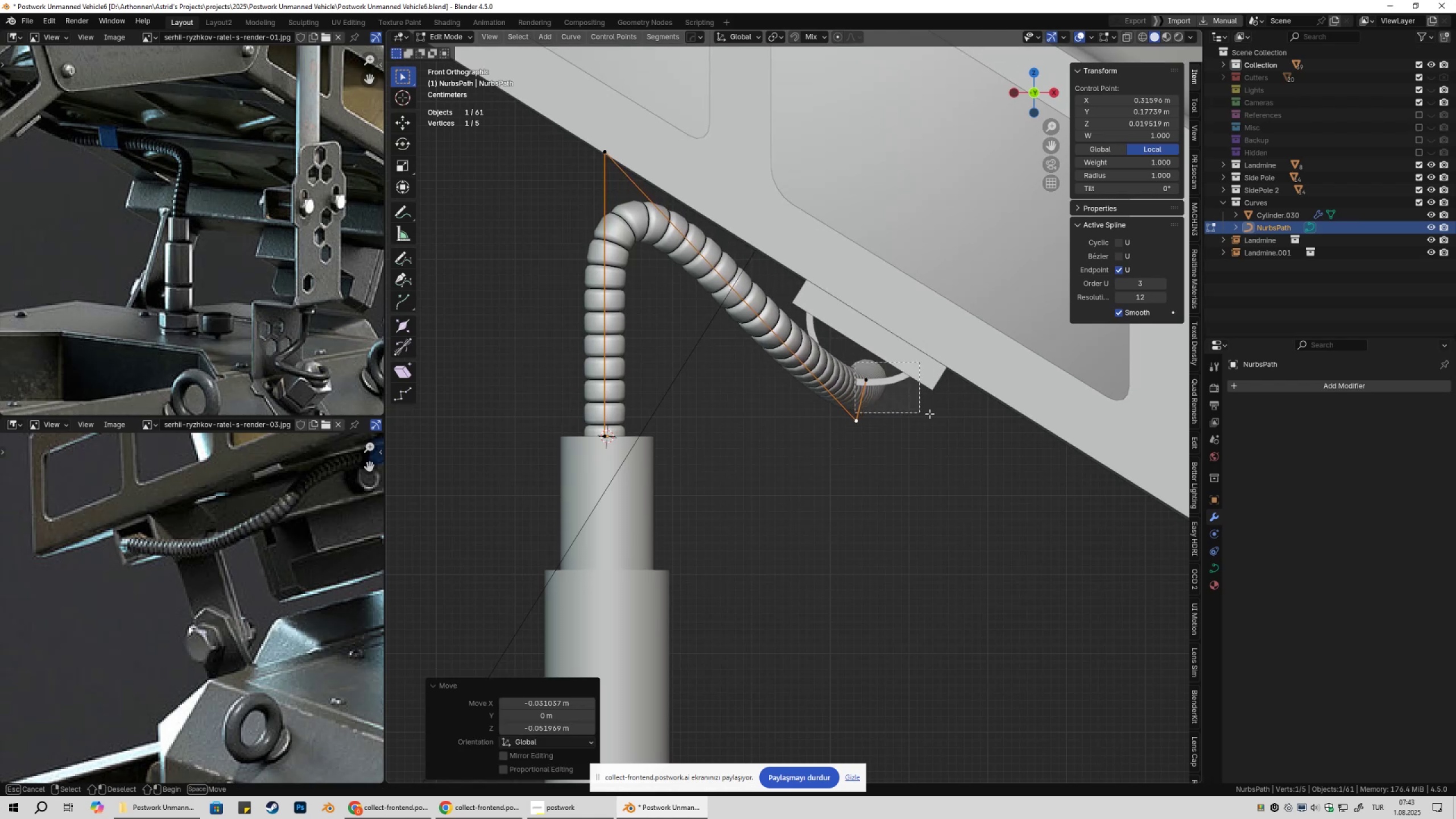 
key(G)
 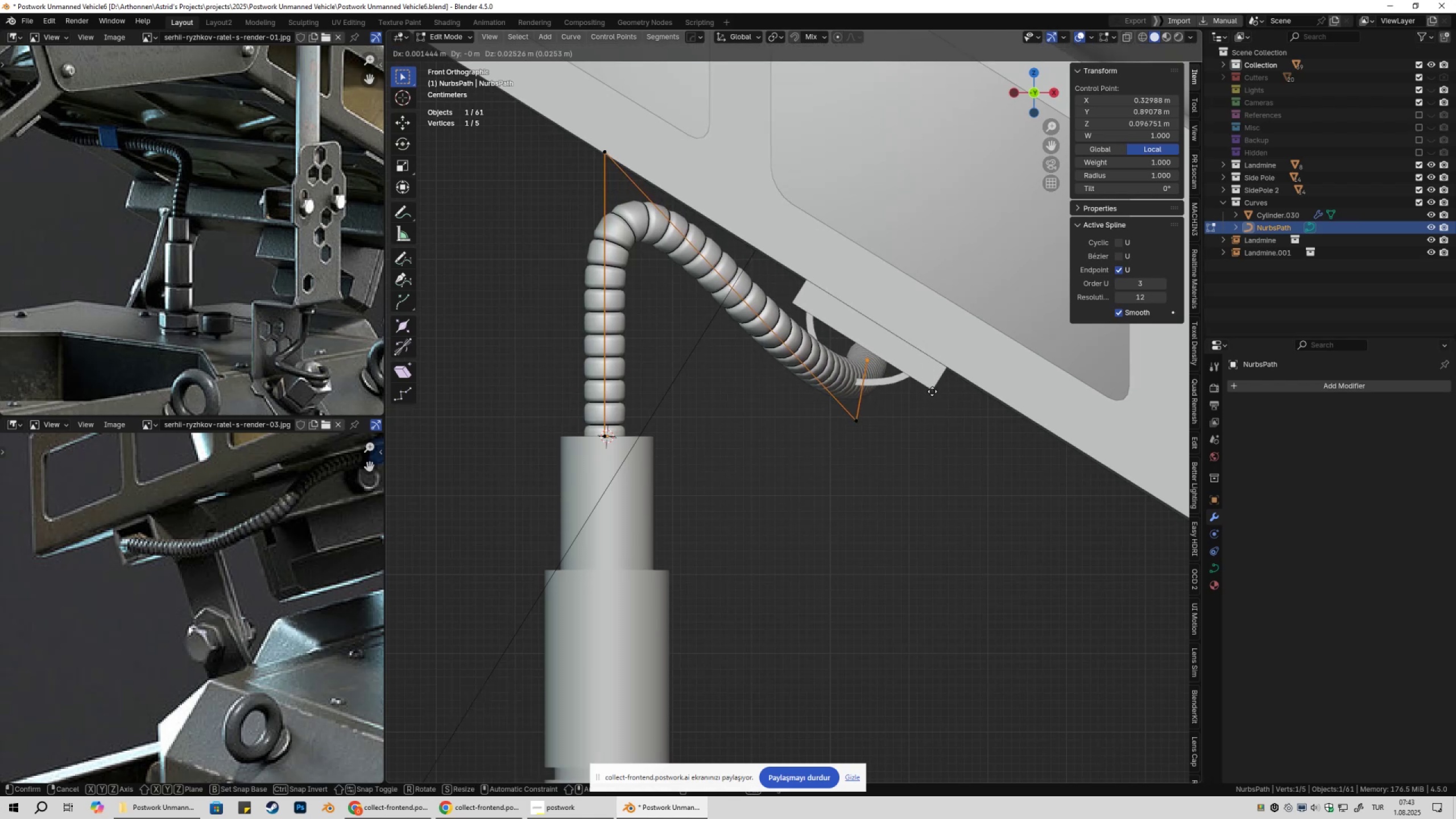 
left_click([932, 391])
 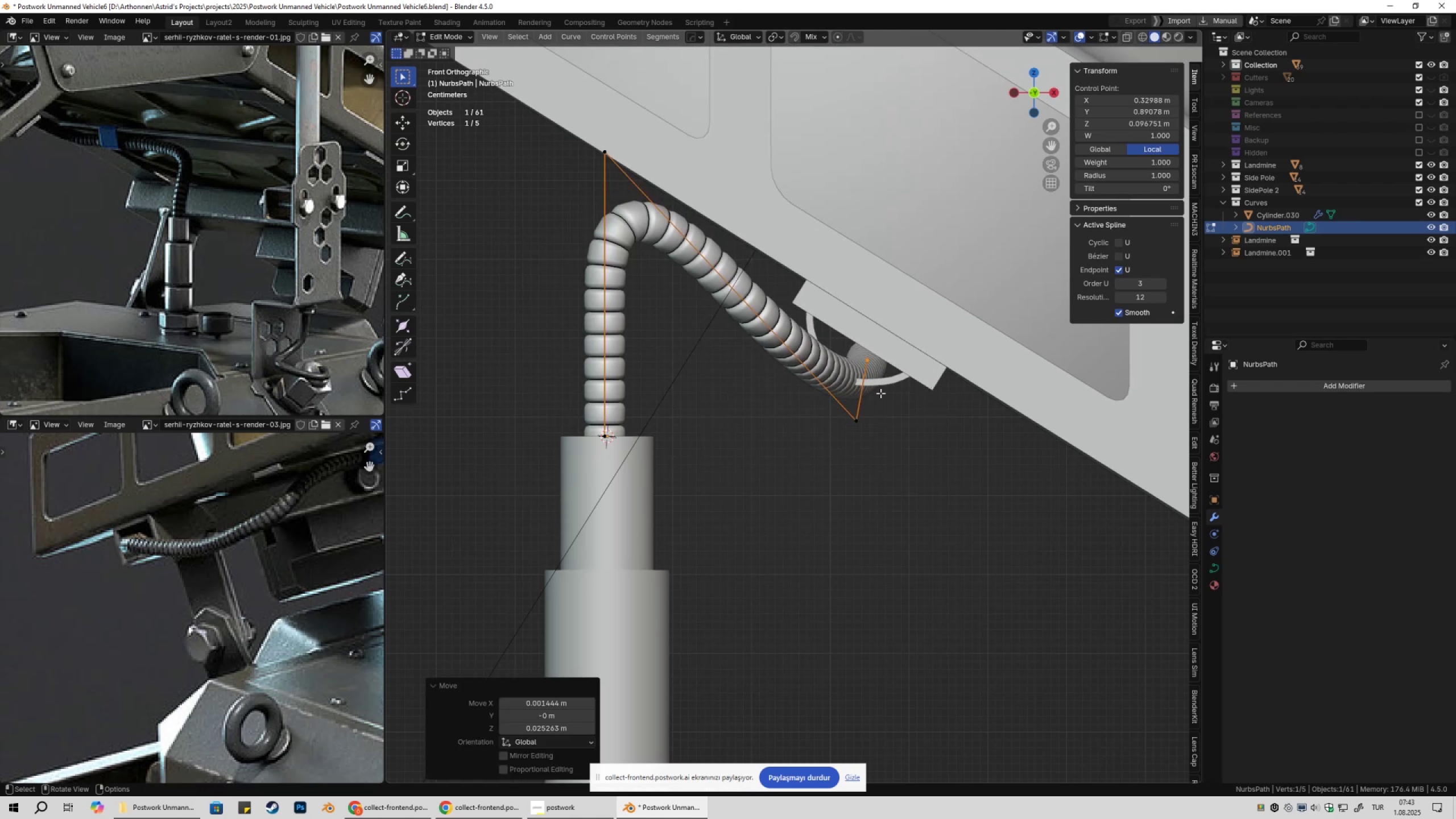 
left_click_drag(start_coordinate=[846, 398], to_coordinate=[892, 450])
 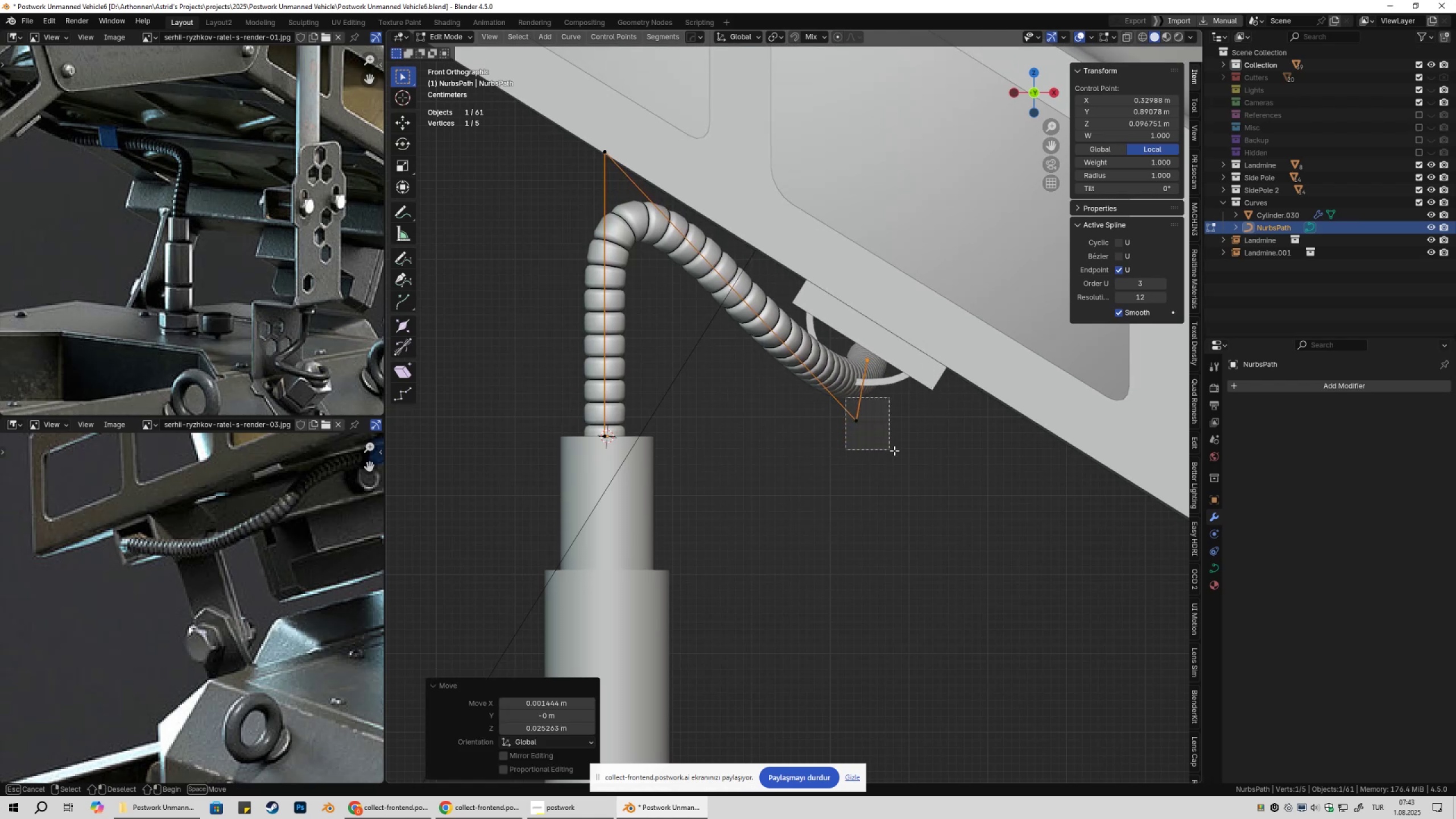 
key(G)
 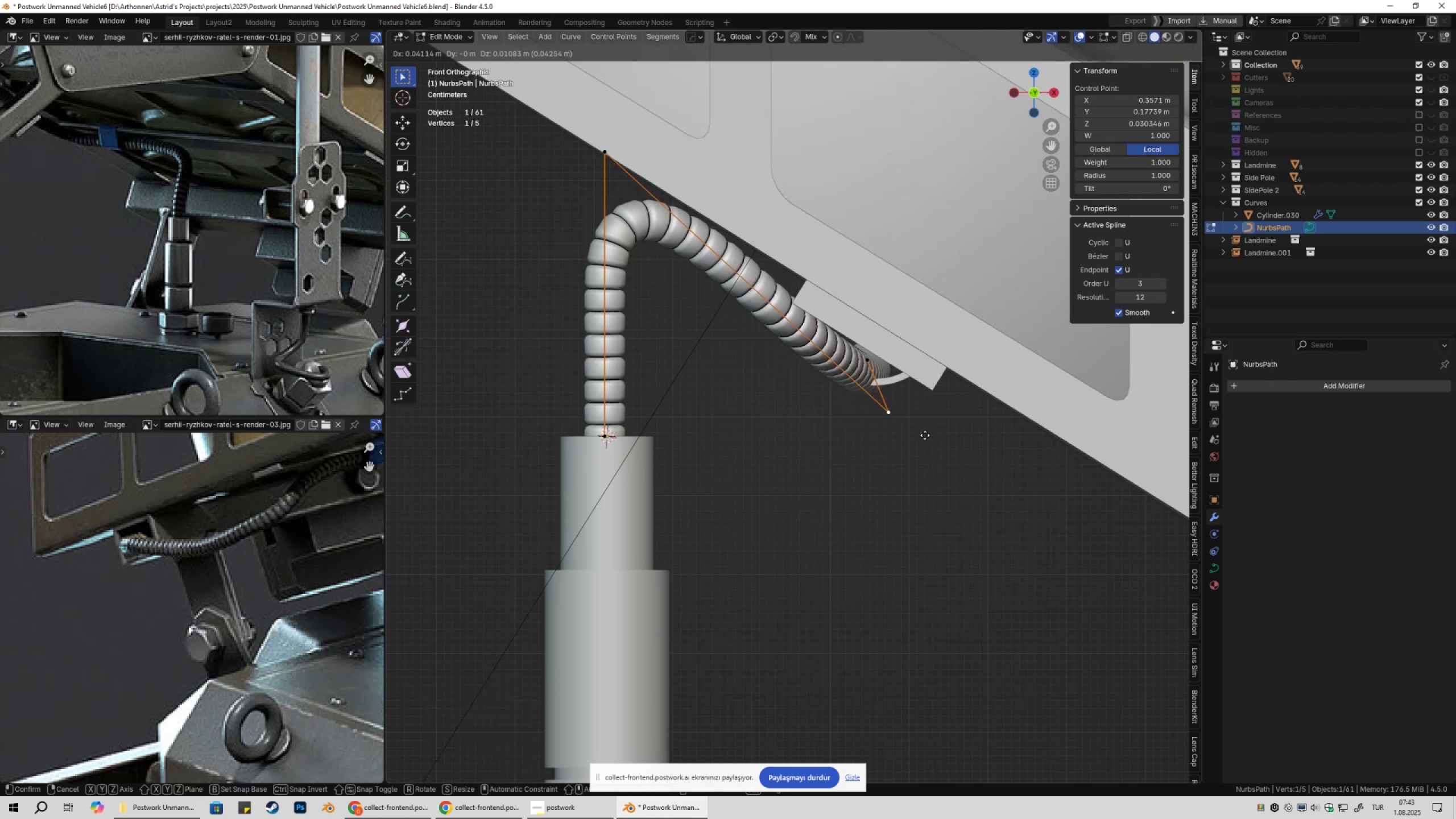 
left_click([917, 425])
 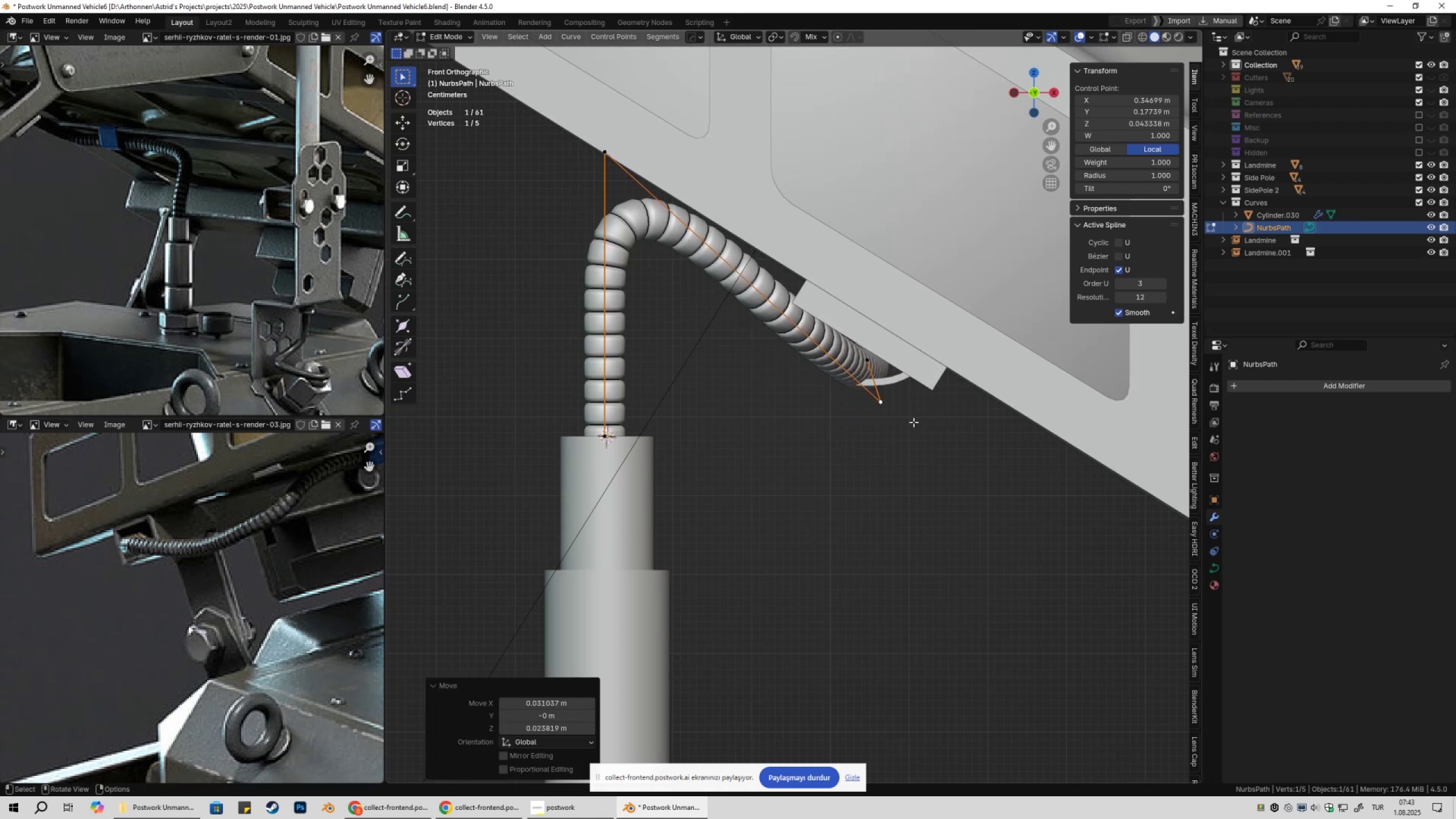 
scroll: coordinate [882, 421], scroll_direction: down, amount: 1.0
 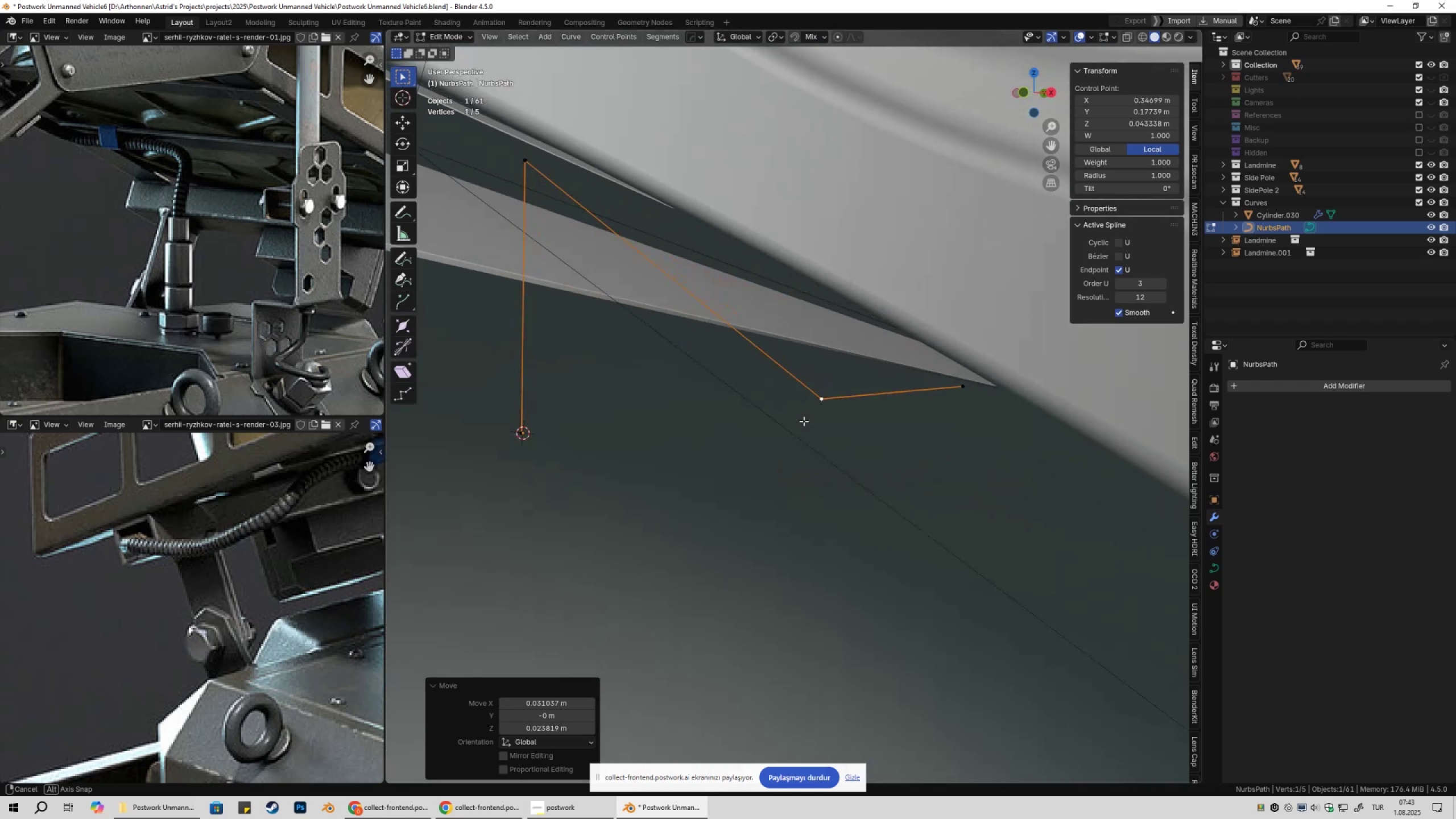 
key(Numpad1)
 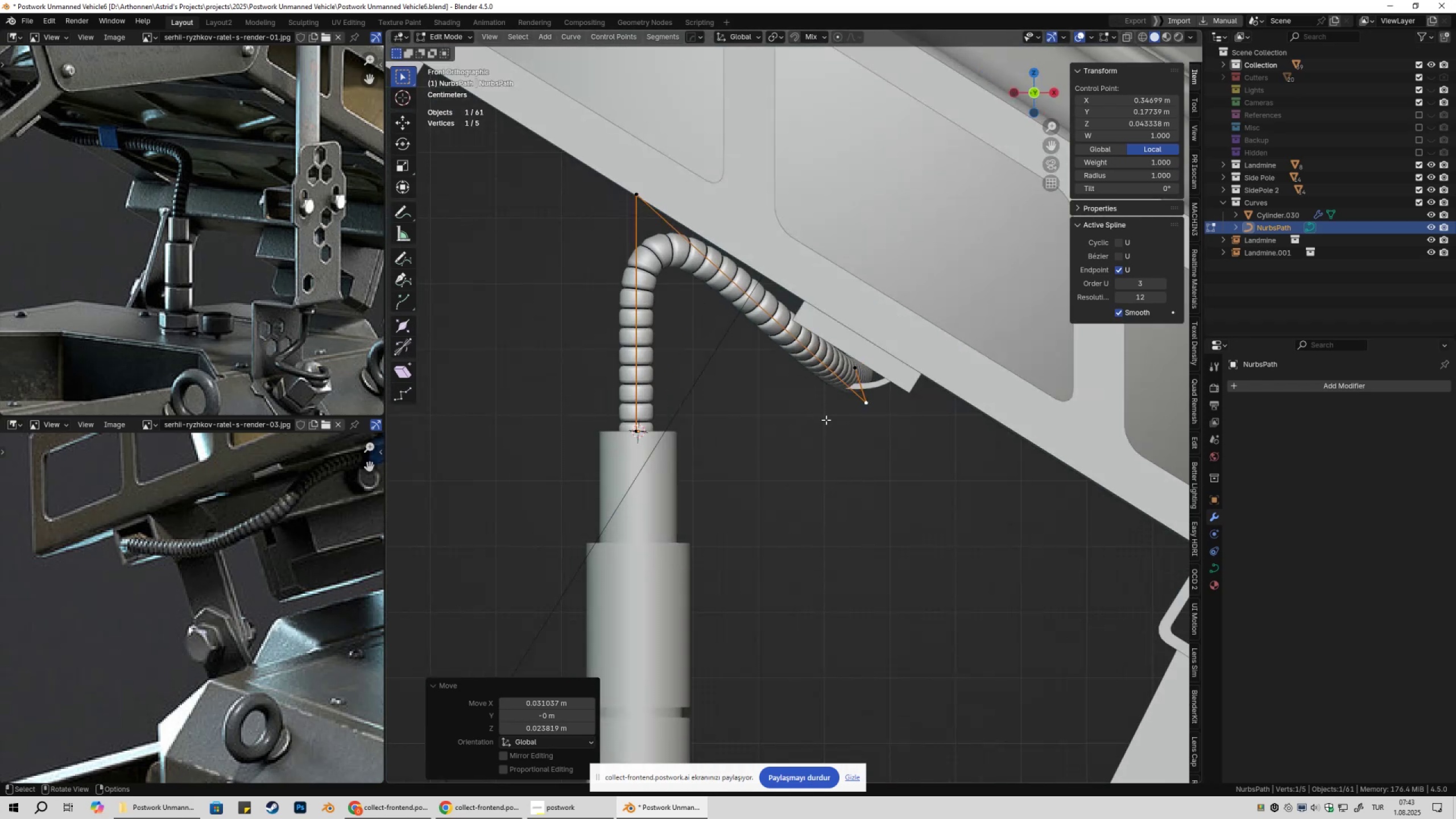 
hold_key(key=ShiftLeft, duration=0.57)
left_click_drag(start_coordinate=[595, 169], to_coordinate=[728, 266])
 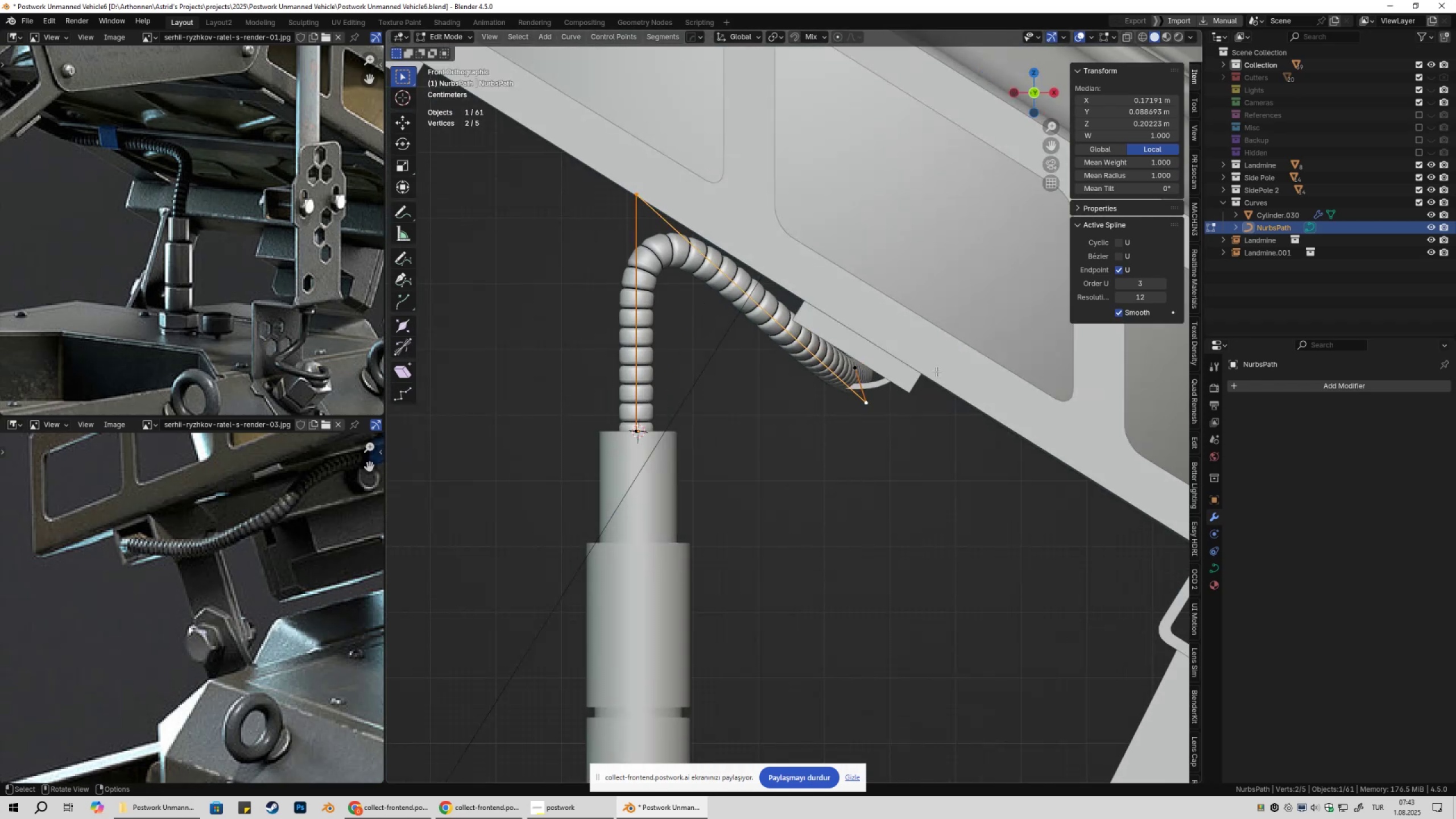 
right_click([936, 371])
 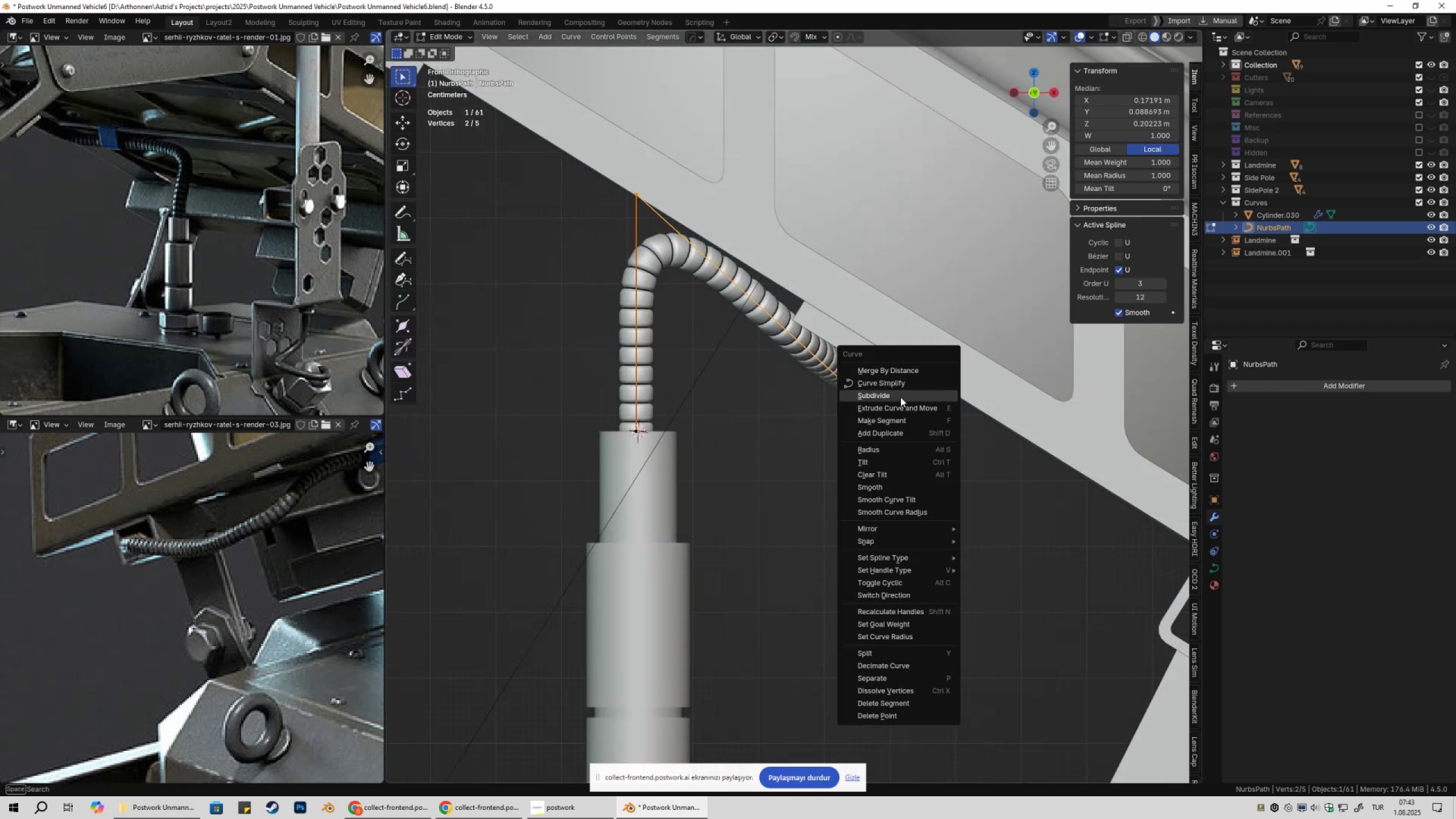 
left_click([899, 396])
 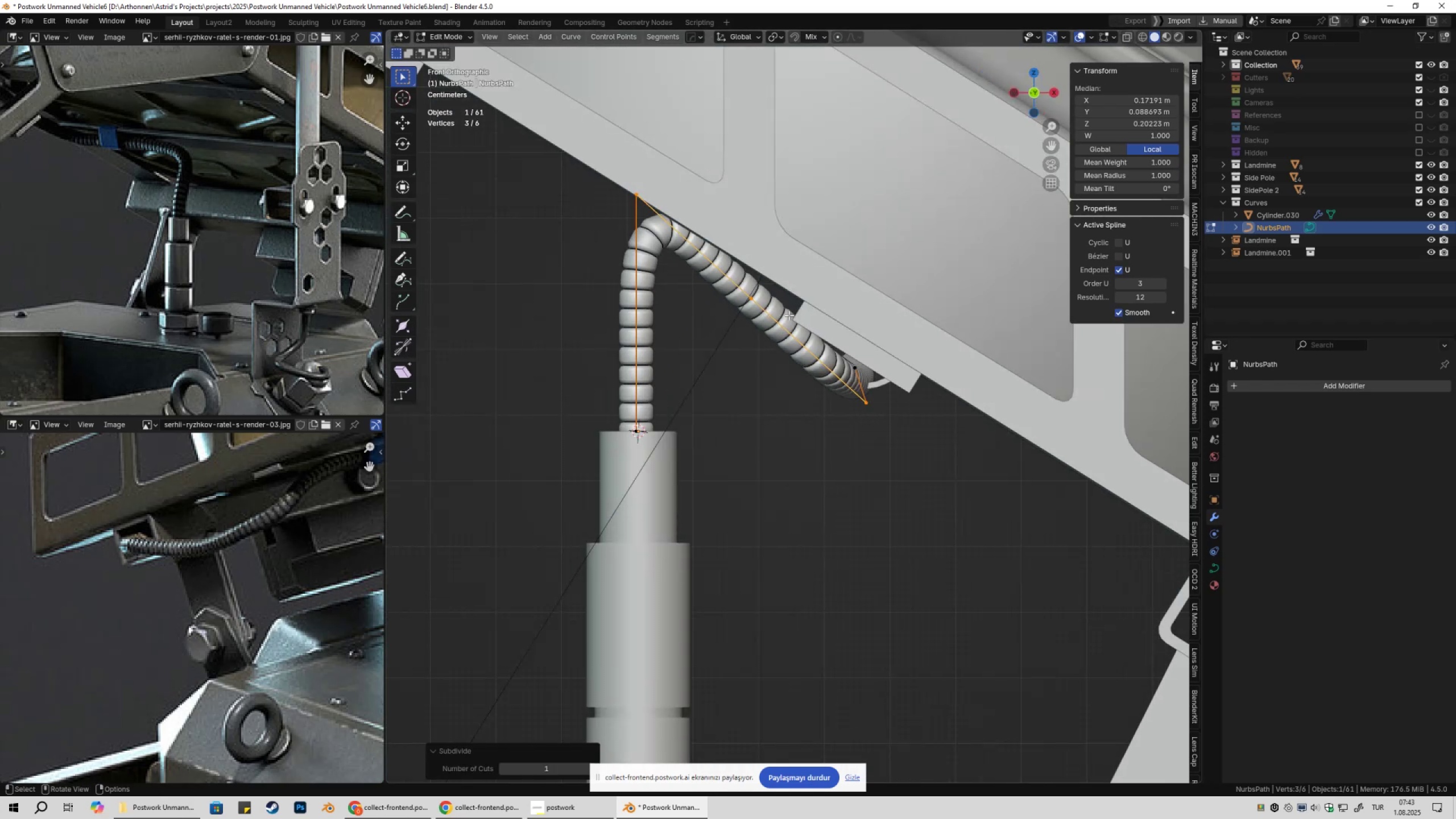 
left_click_drag(start_coordinate=[722, 275], to_coordinate=[810, 369])
 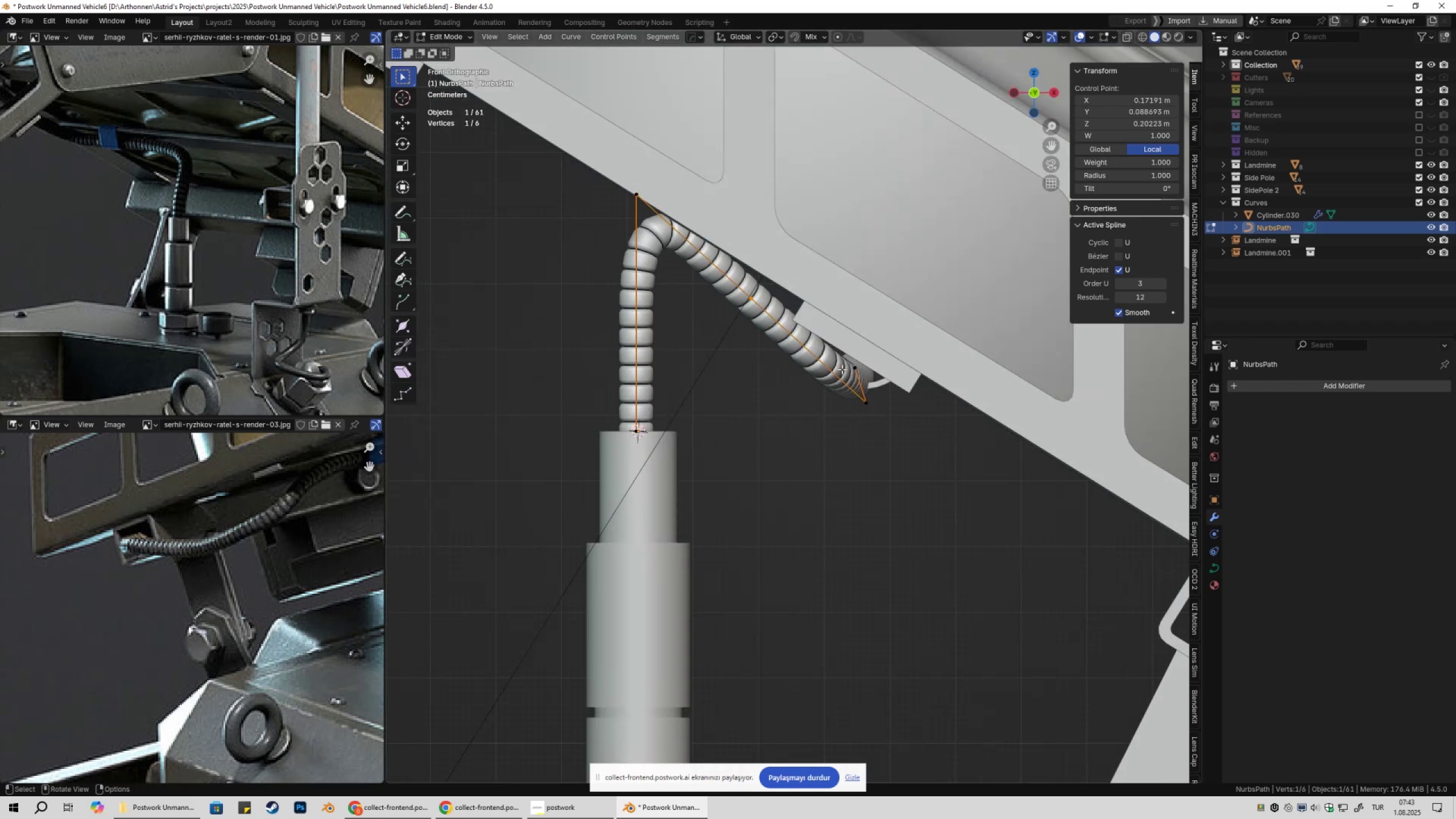 
key(G)
 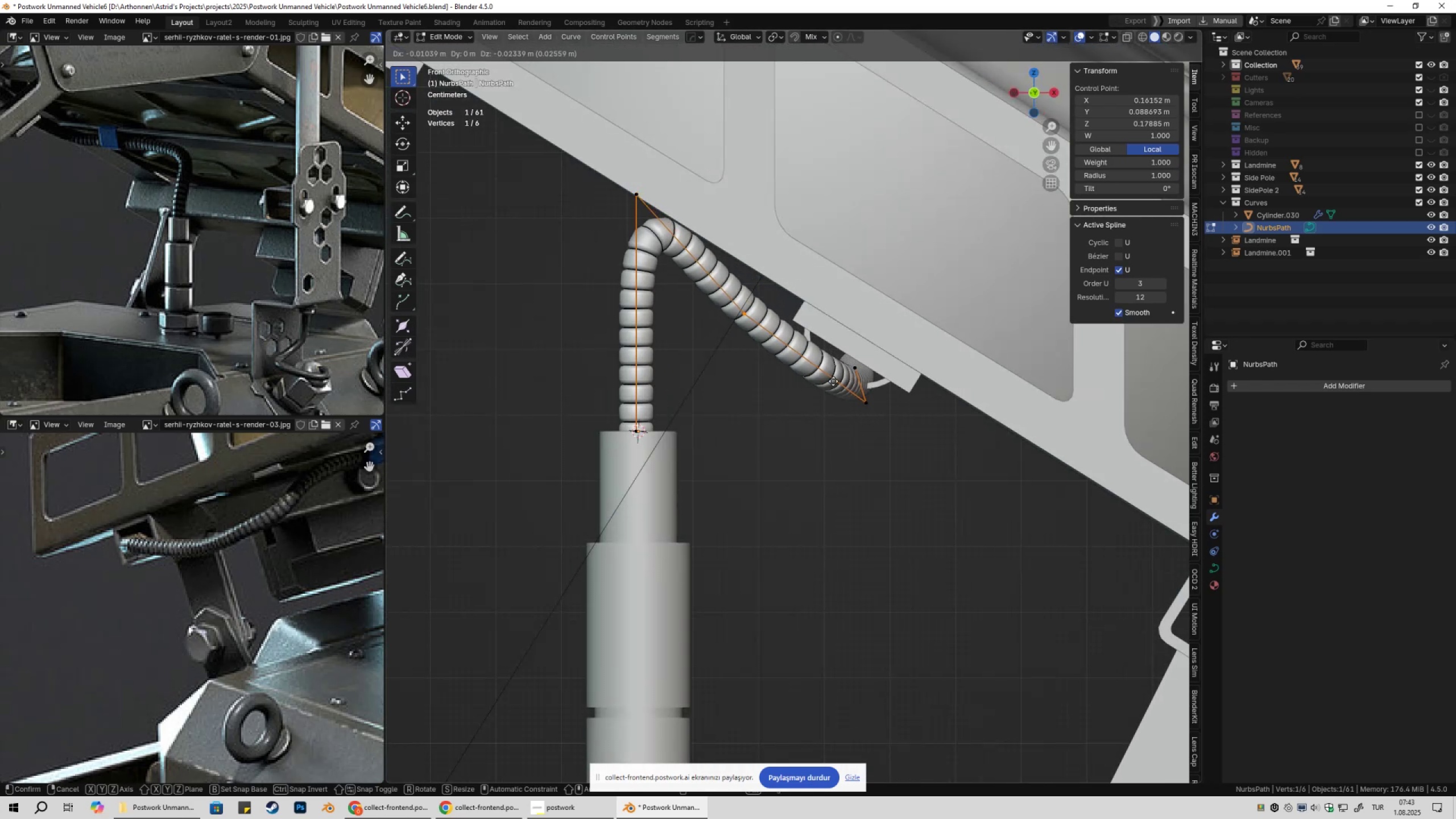 
left_click([833, 382])
 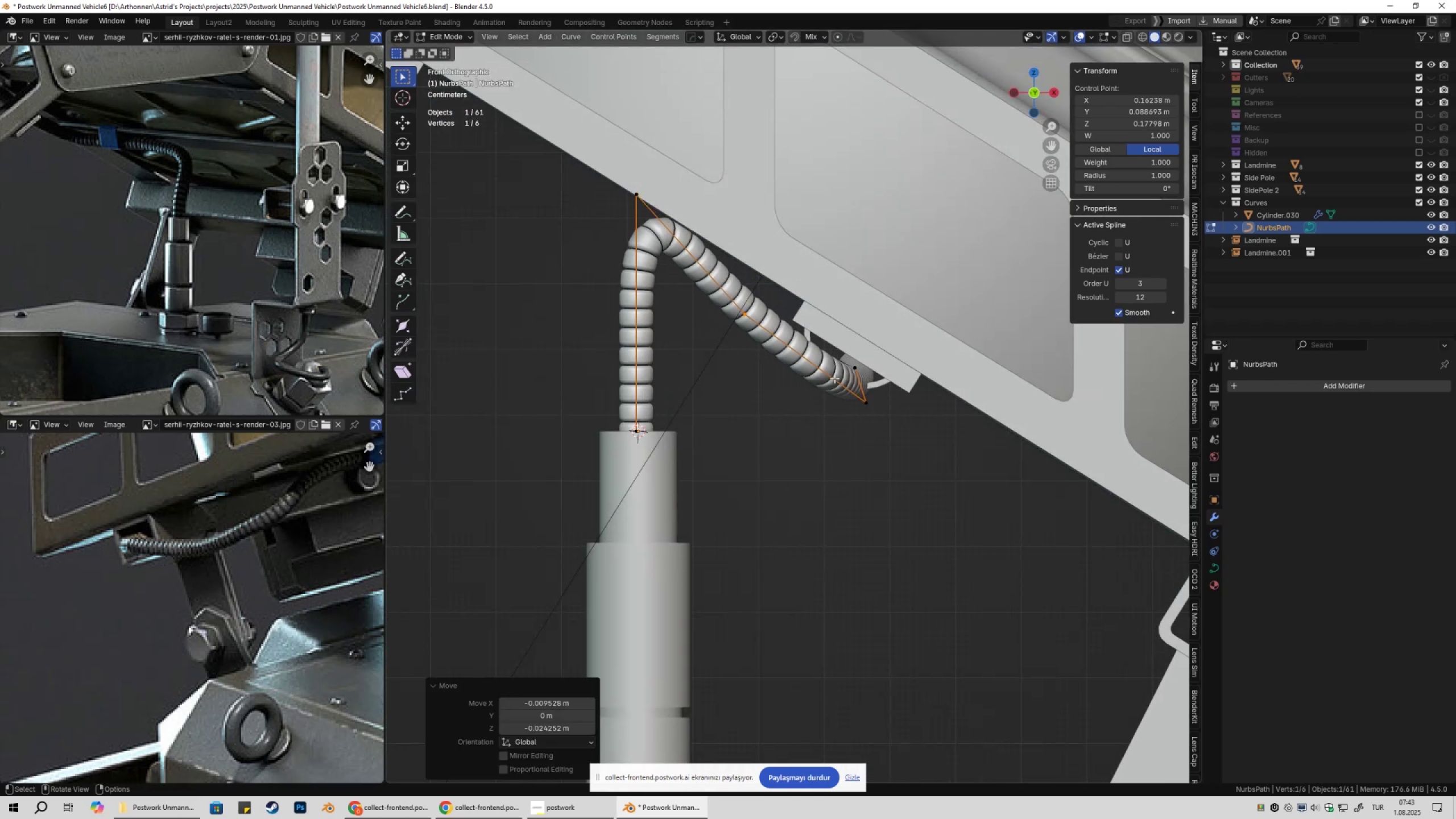 
left_click_drag(start_coordinate=[835, 378], to_coordinate=[891, 429])
 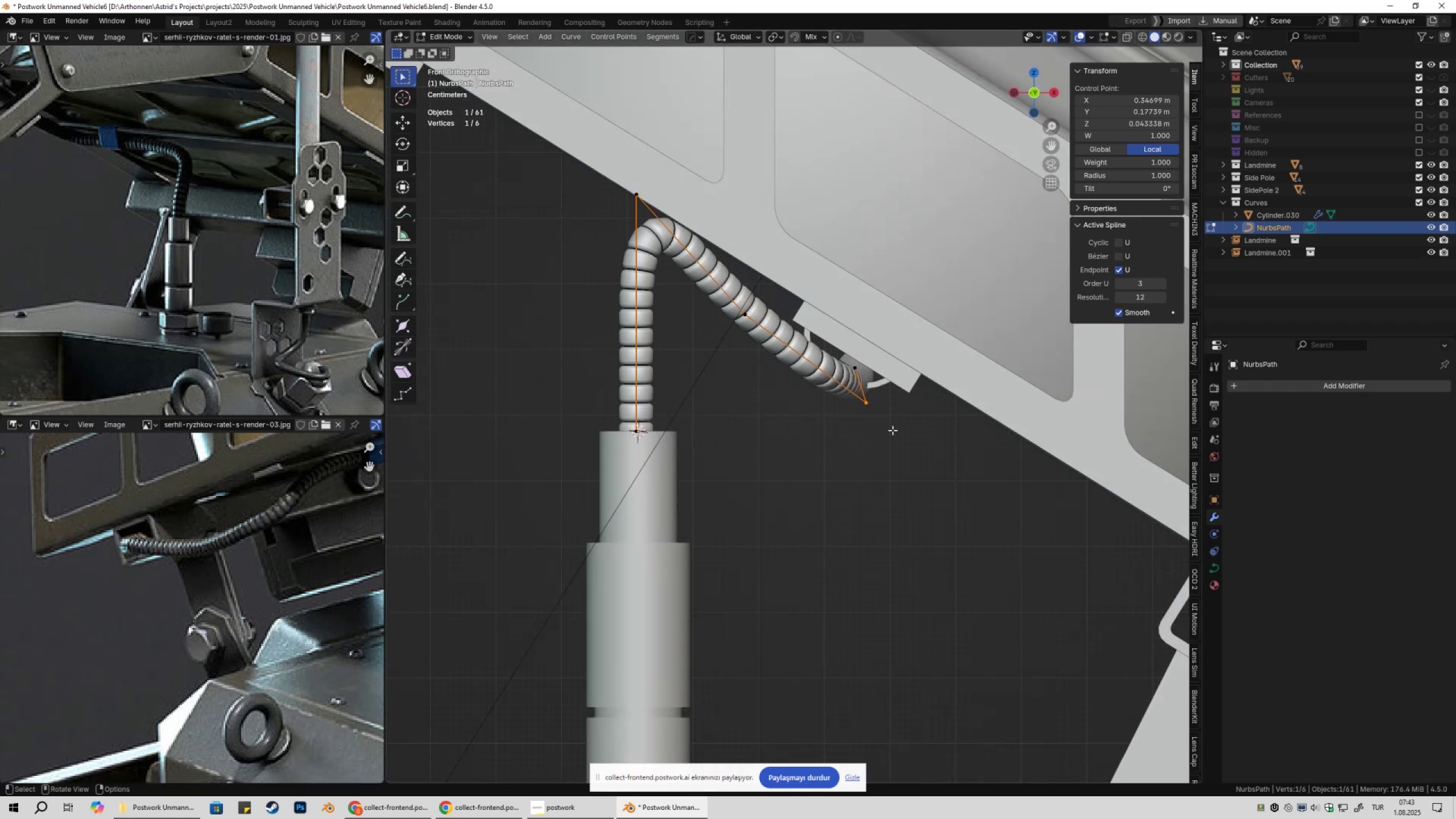 
key(G)
 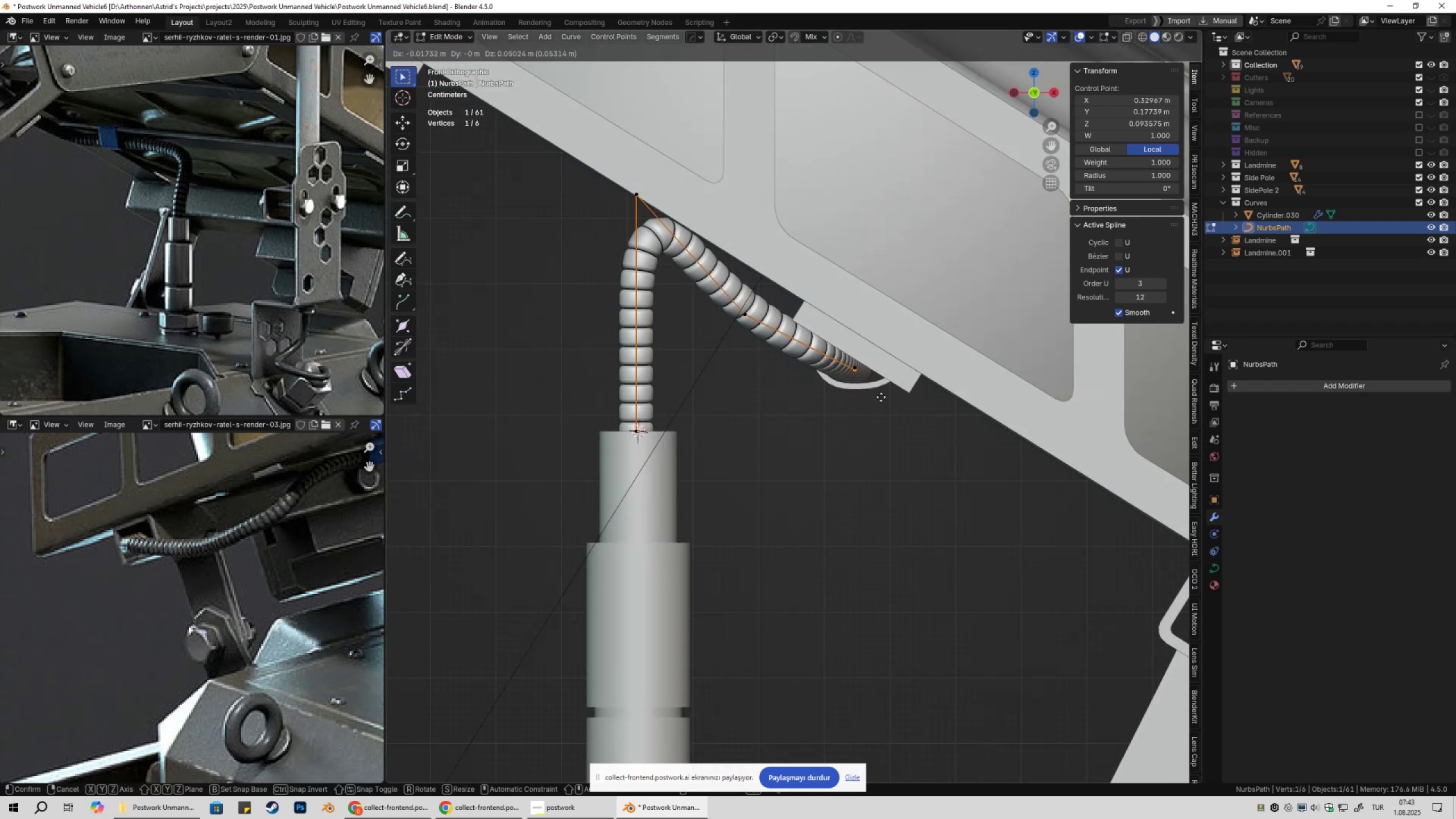 
left_click([883, 399])
 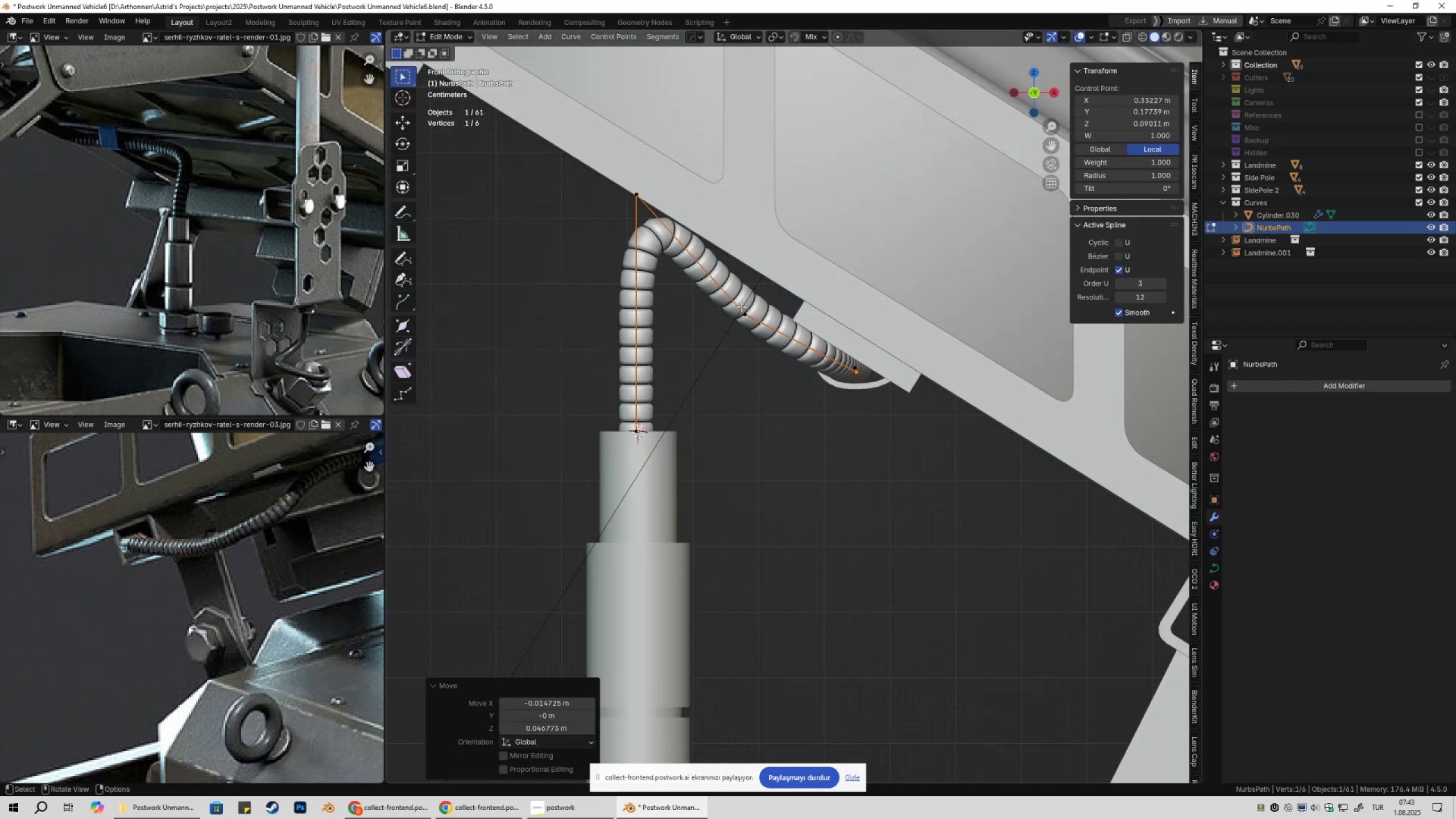 
left_click_drag(start_coordinate=[737, 299], to_coordinate=[832, 367])
 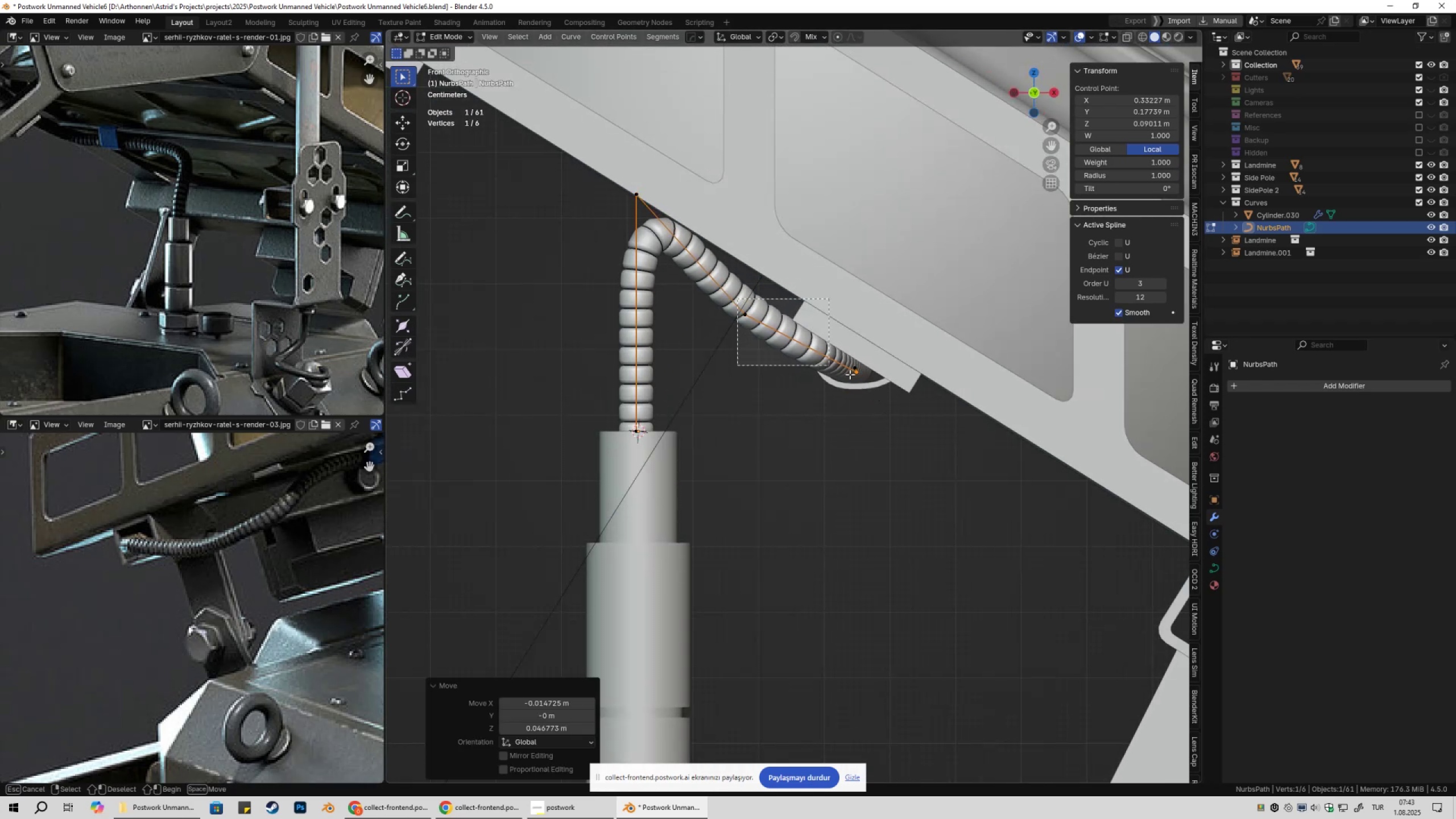 
key(G)
 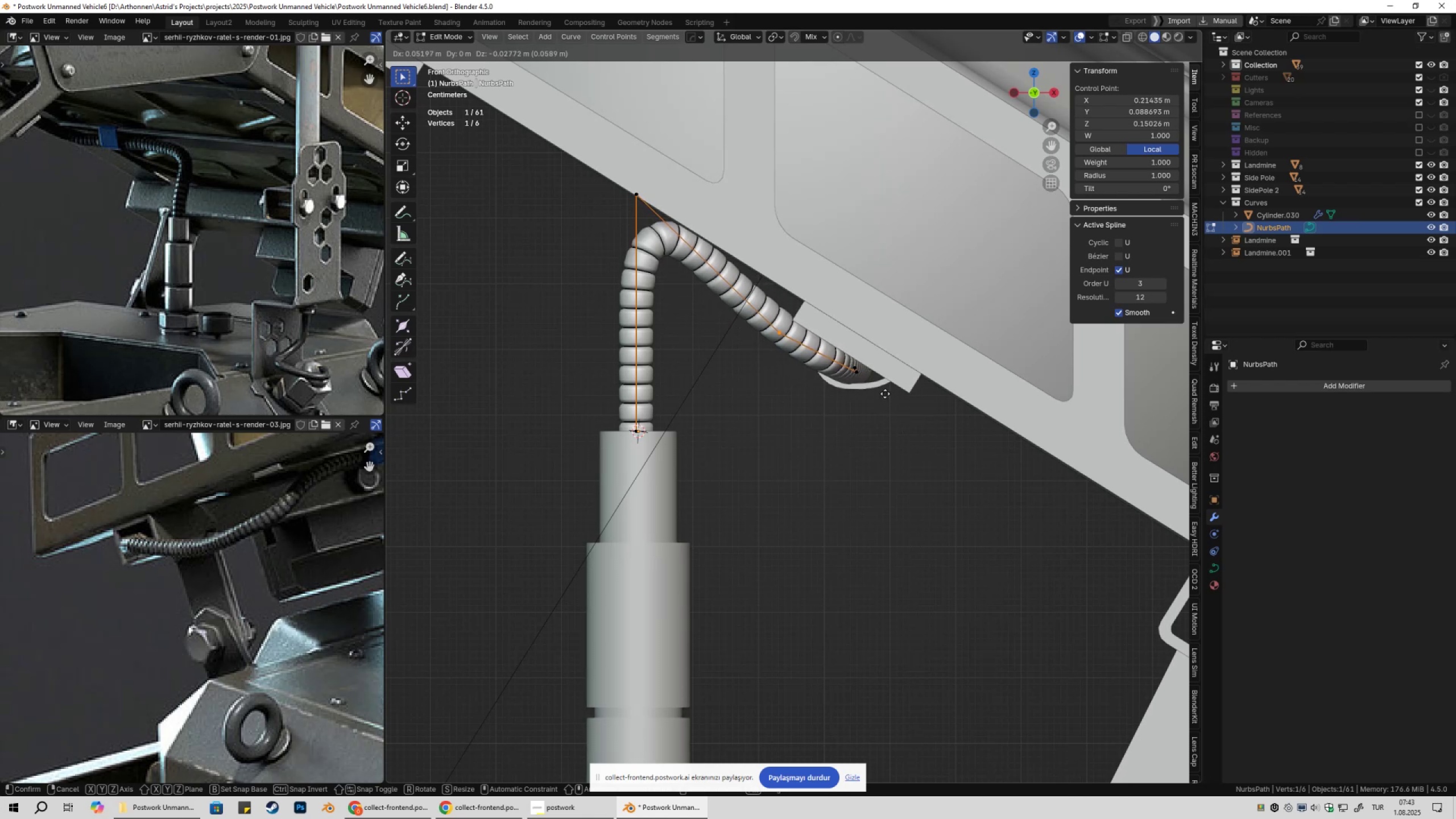 
left_click([884, 396])
 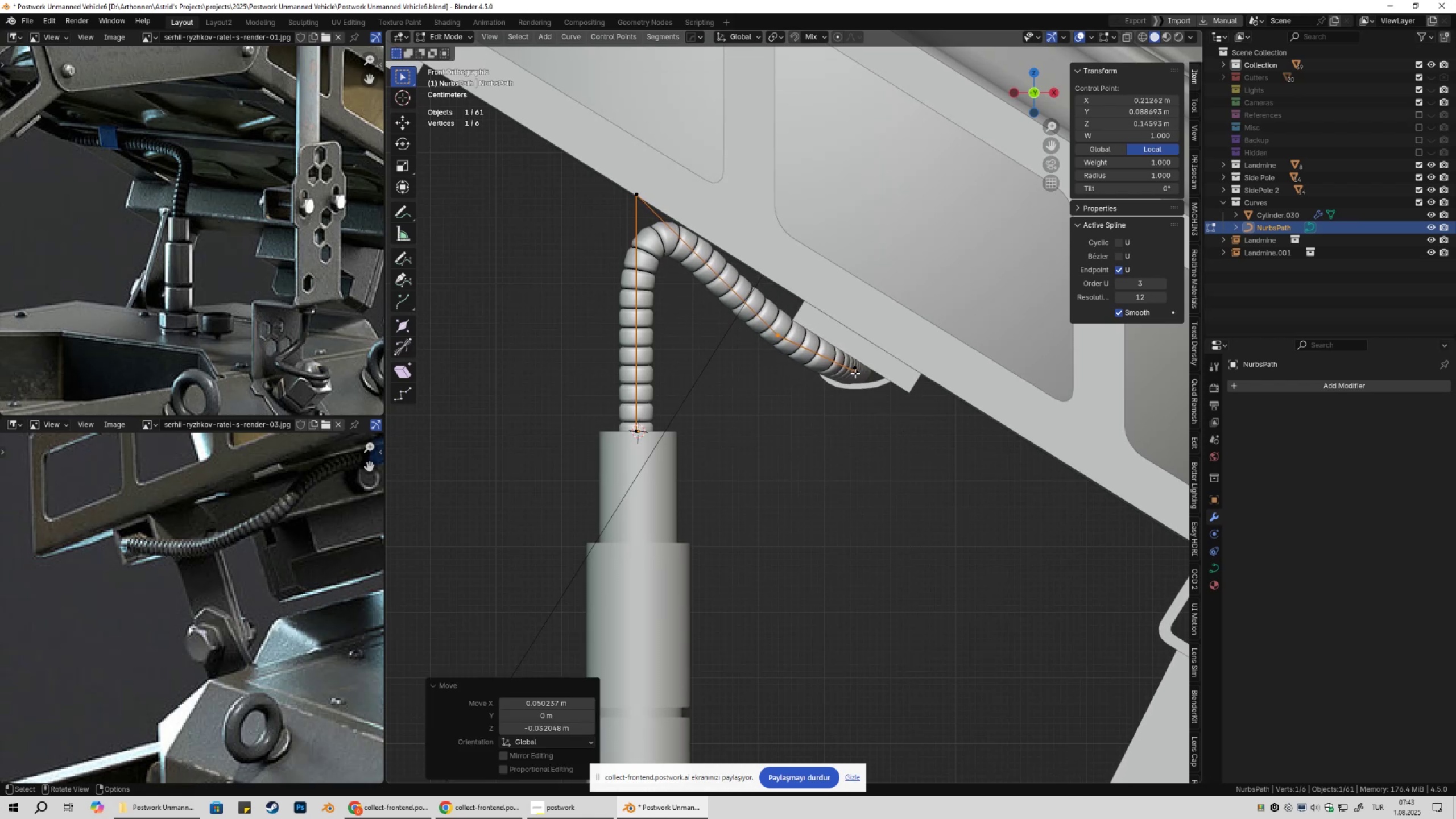 
scroll: coordinate [830, 381], scroll_direction: down, amount: 2.0
 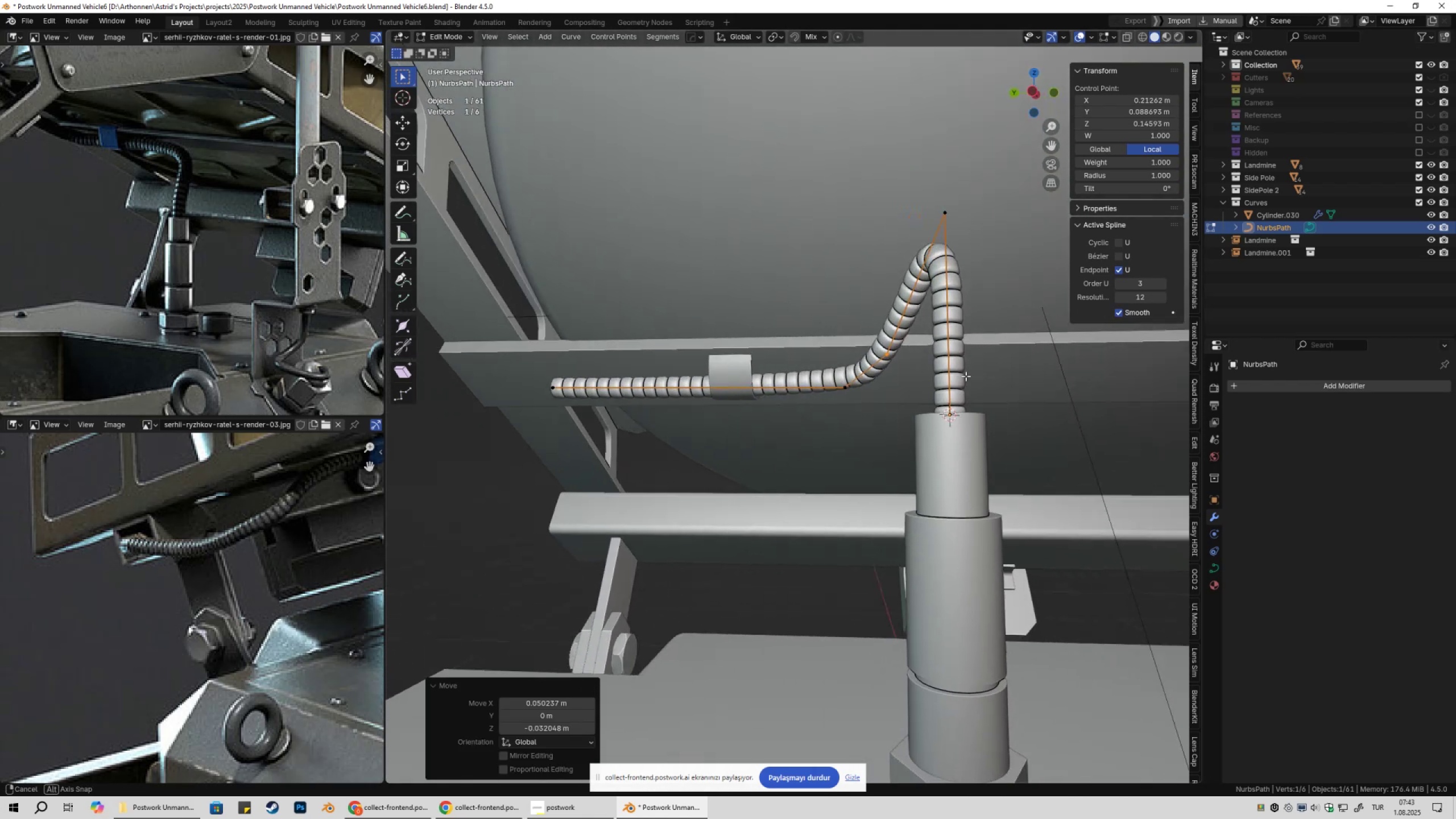 
left_click_drag(start_coordinate=[812, 367], to_coordinate=[850, 413])
 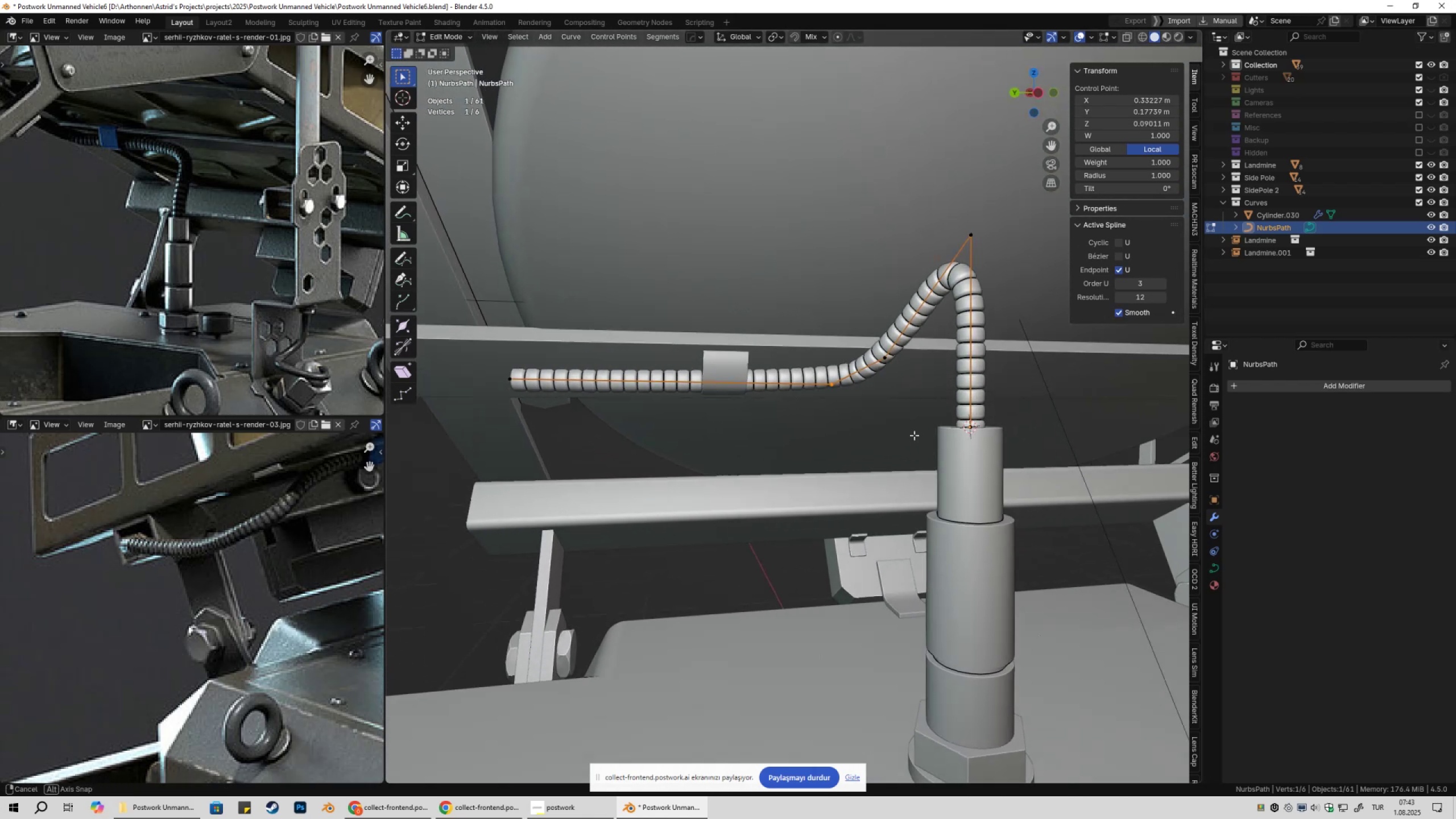 
type(gxy)
 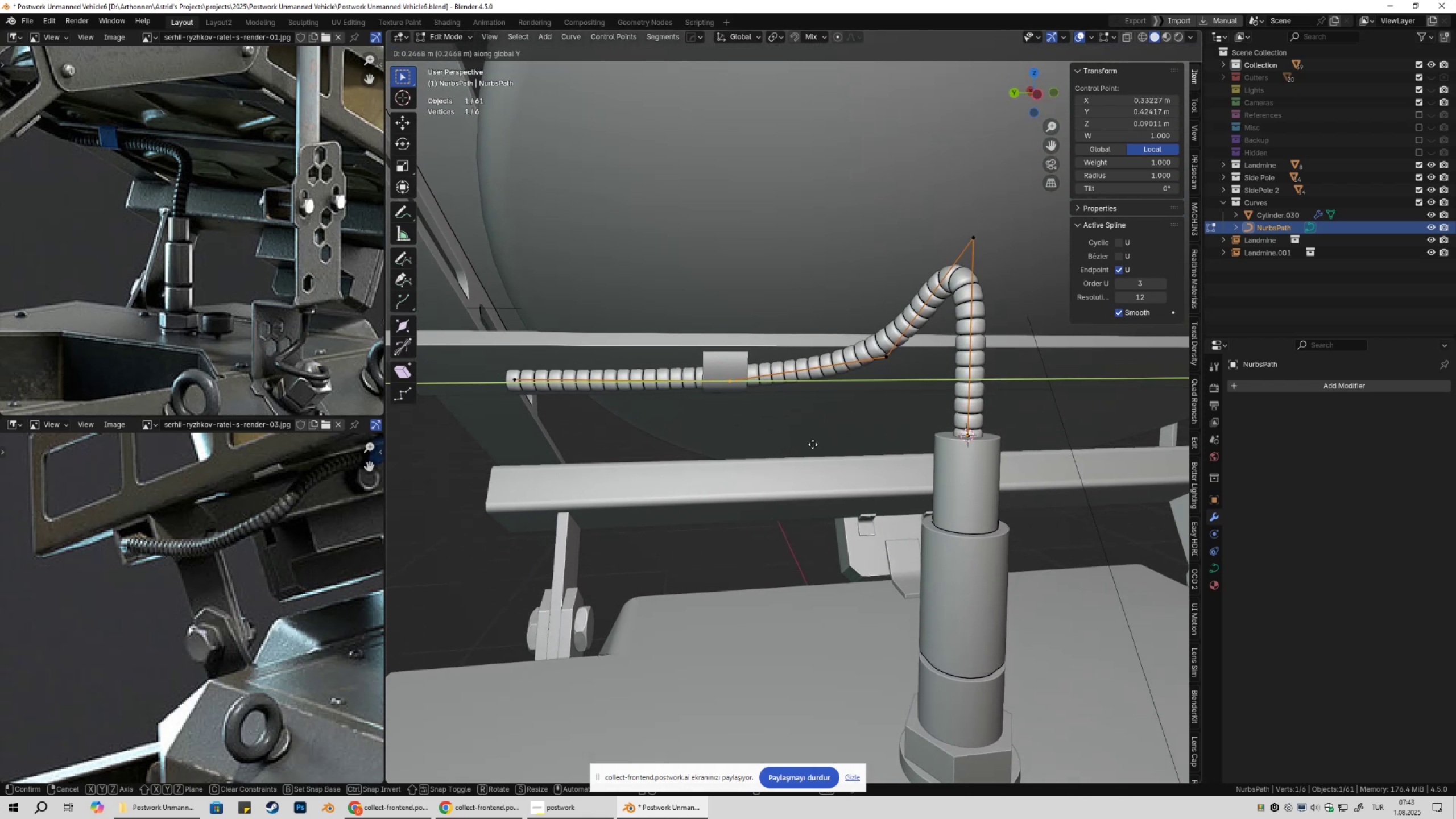 
left_click([793, 444])
 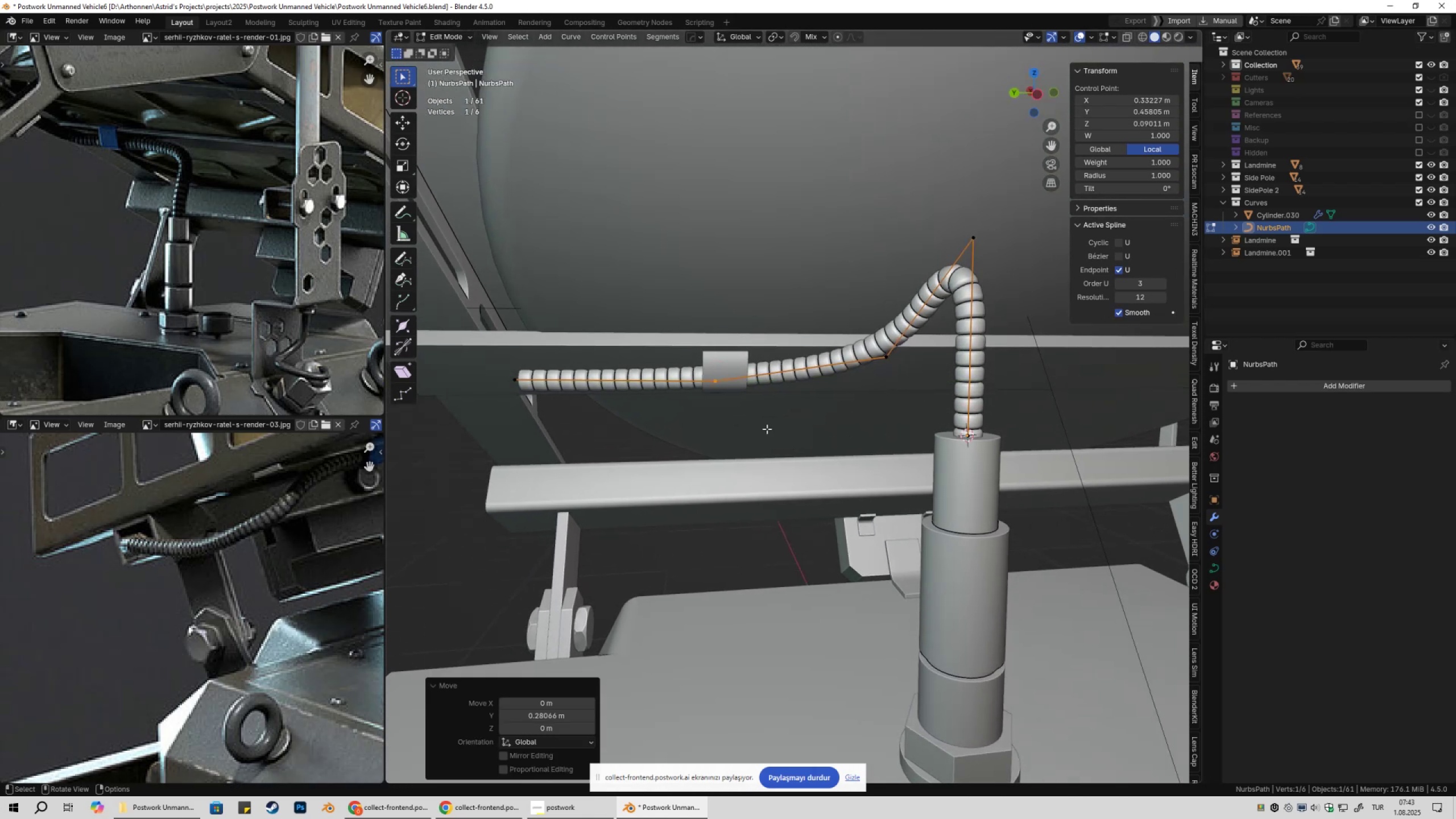 
key(Shift+ShiftLeft)
 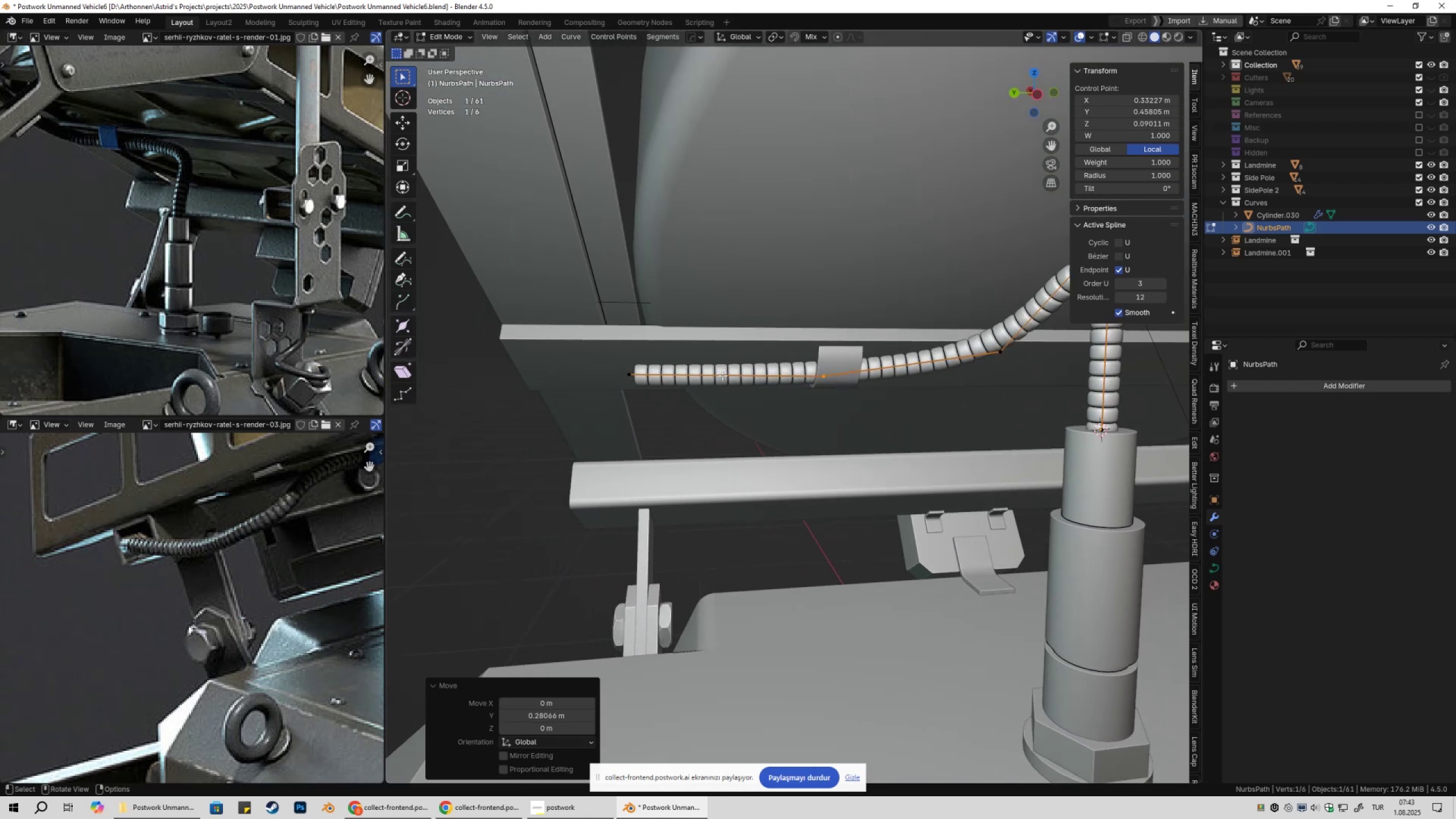 
left_click_drag(start_coordinate=[595, 343], to_coordinate=[724, 417])
 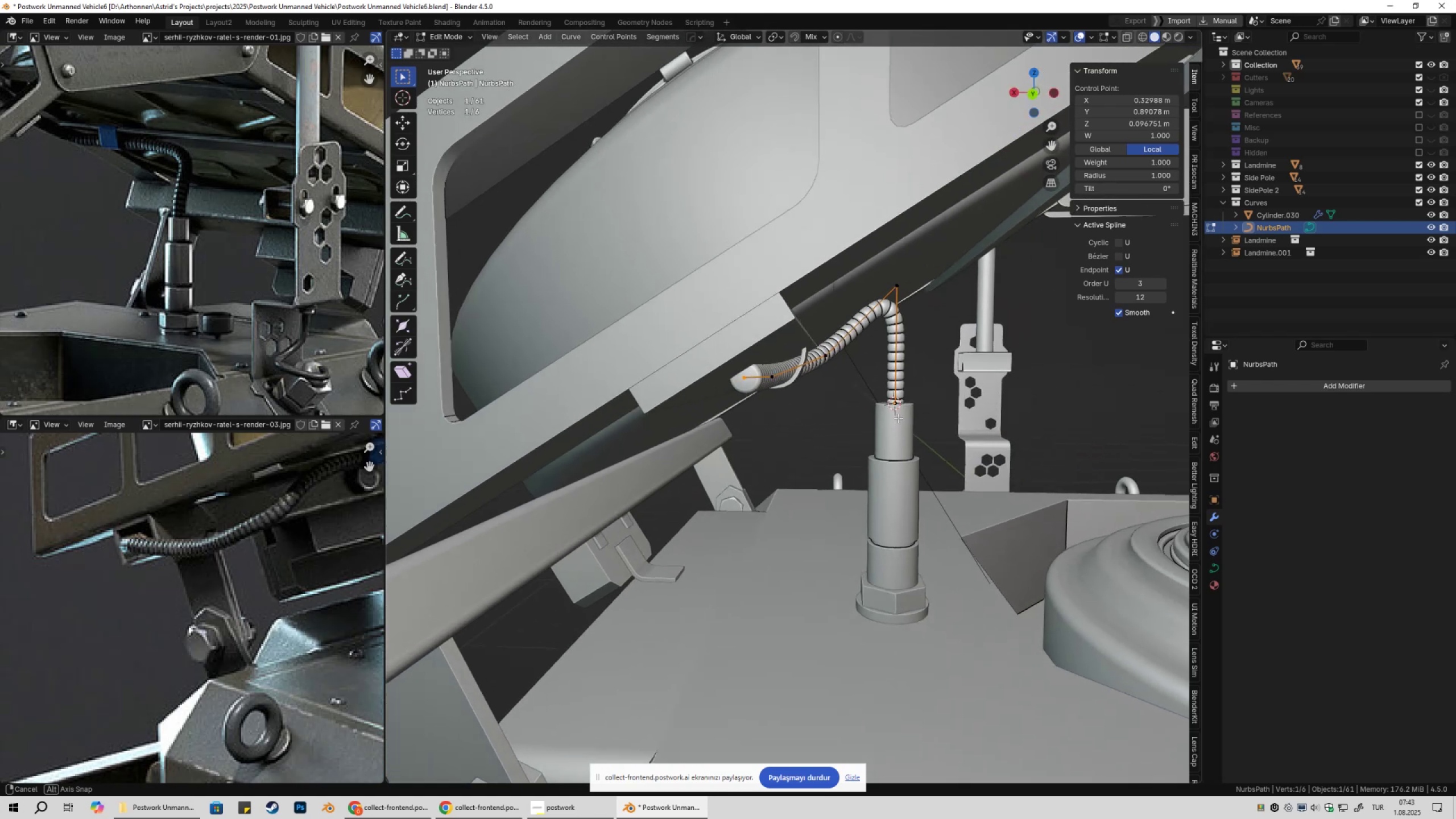 
scroll: coordinate [858, 408], scroll_direction: up, amount: 2.0
 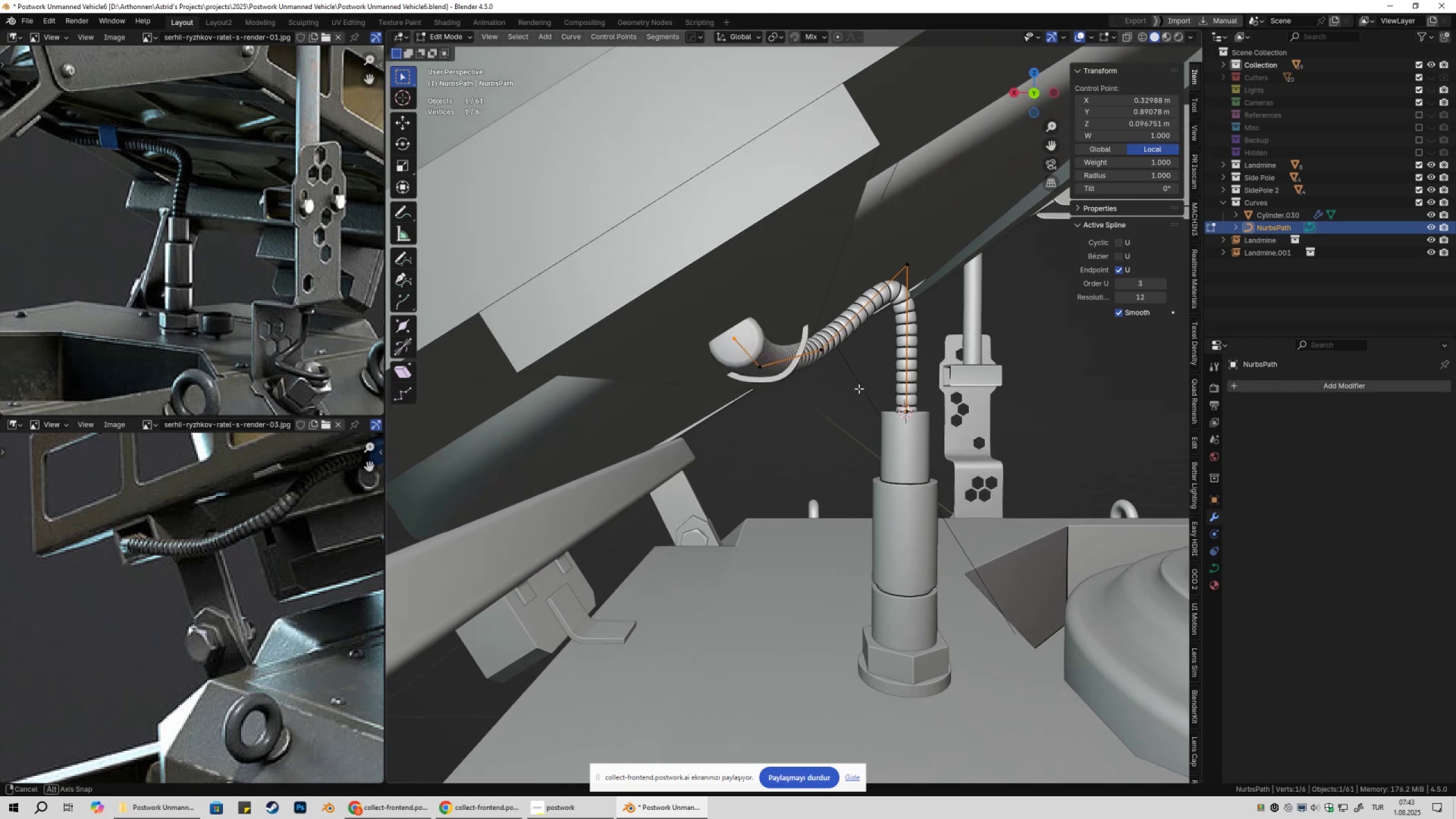 
key(G)
 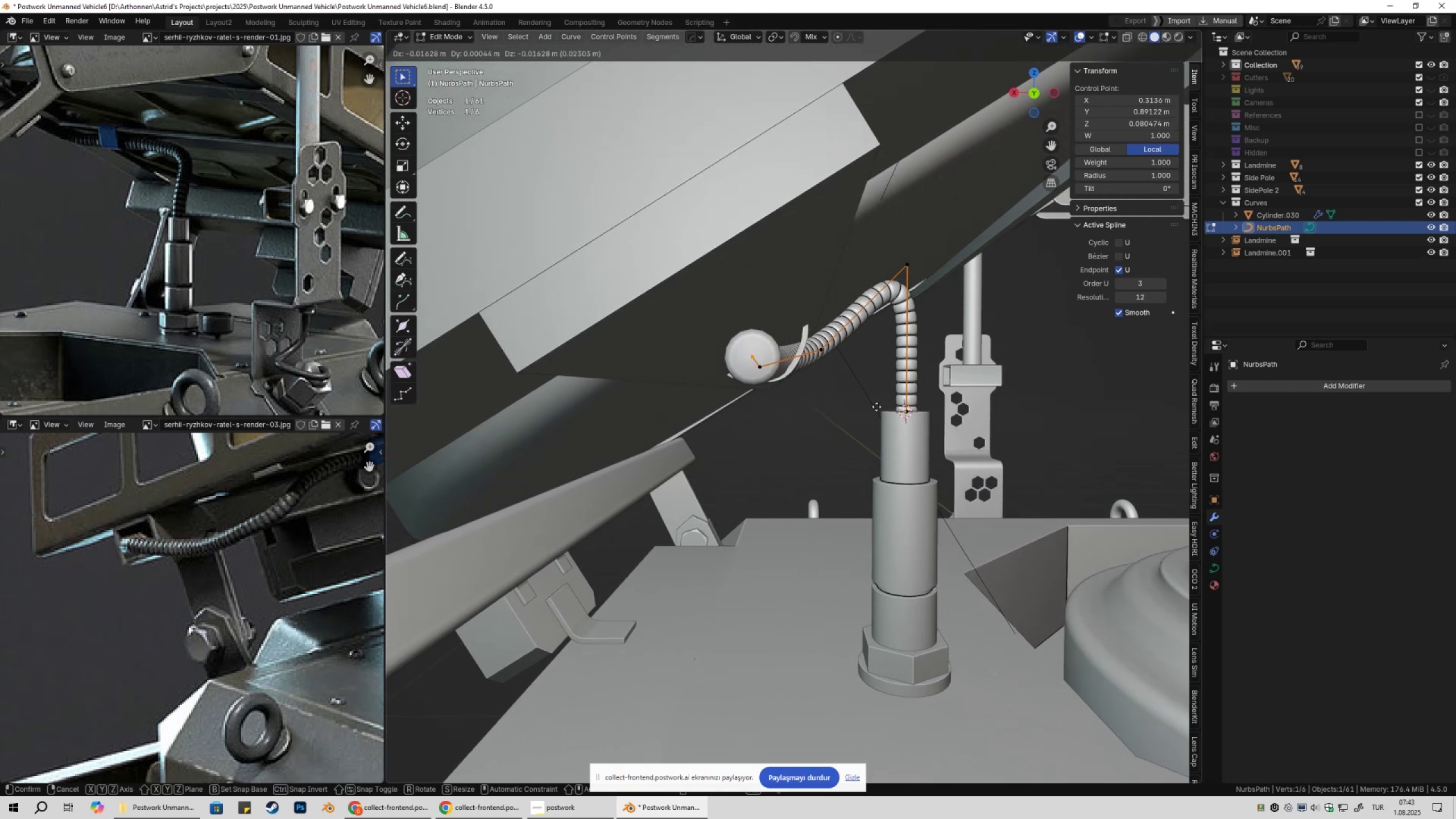 
key(Escape)
 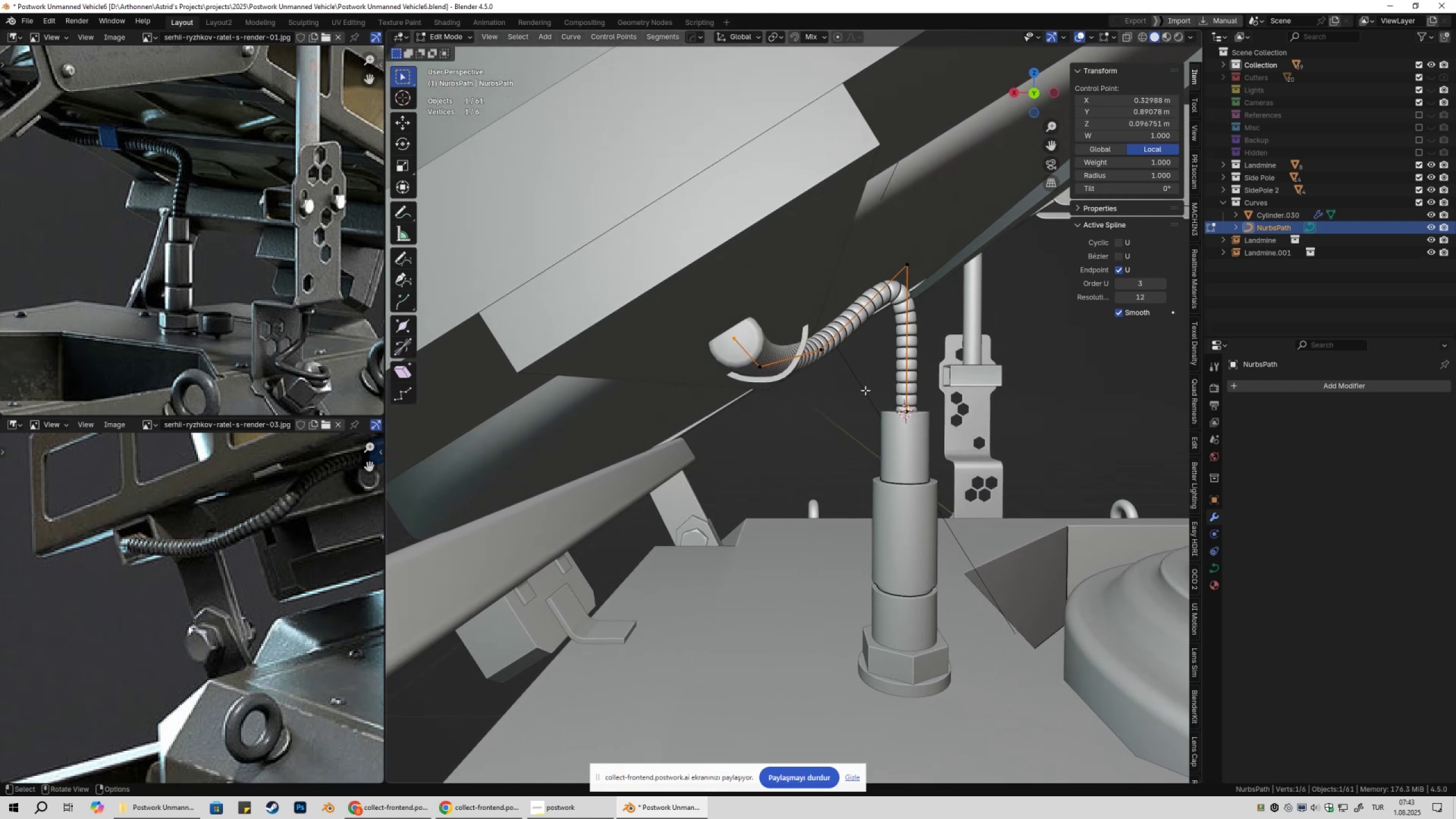 
key(Numpad1)
 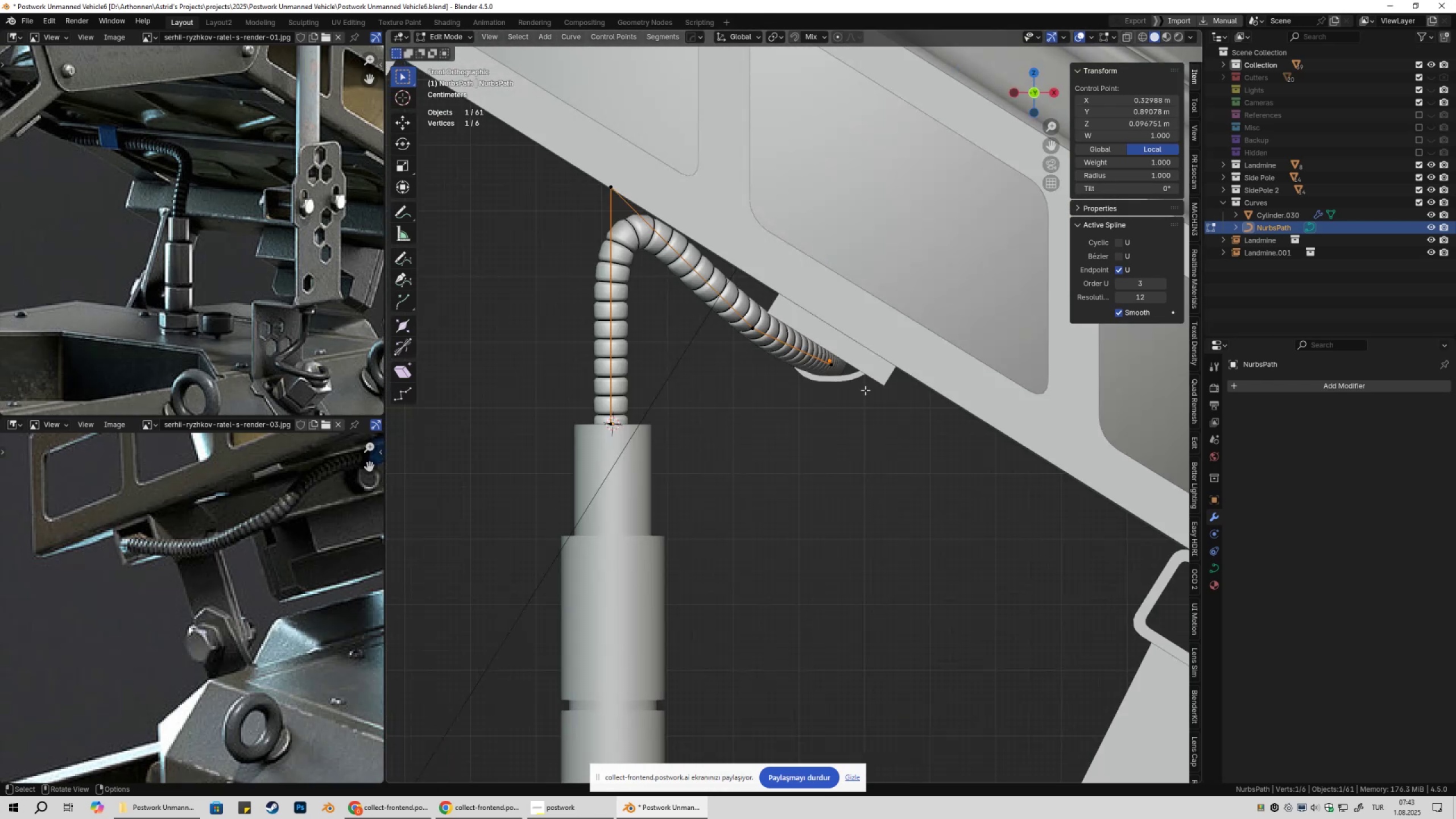 
key(Numpad9)
 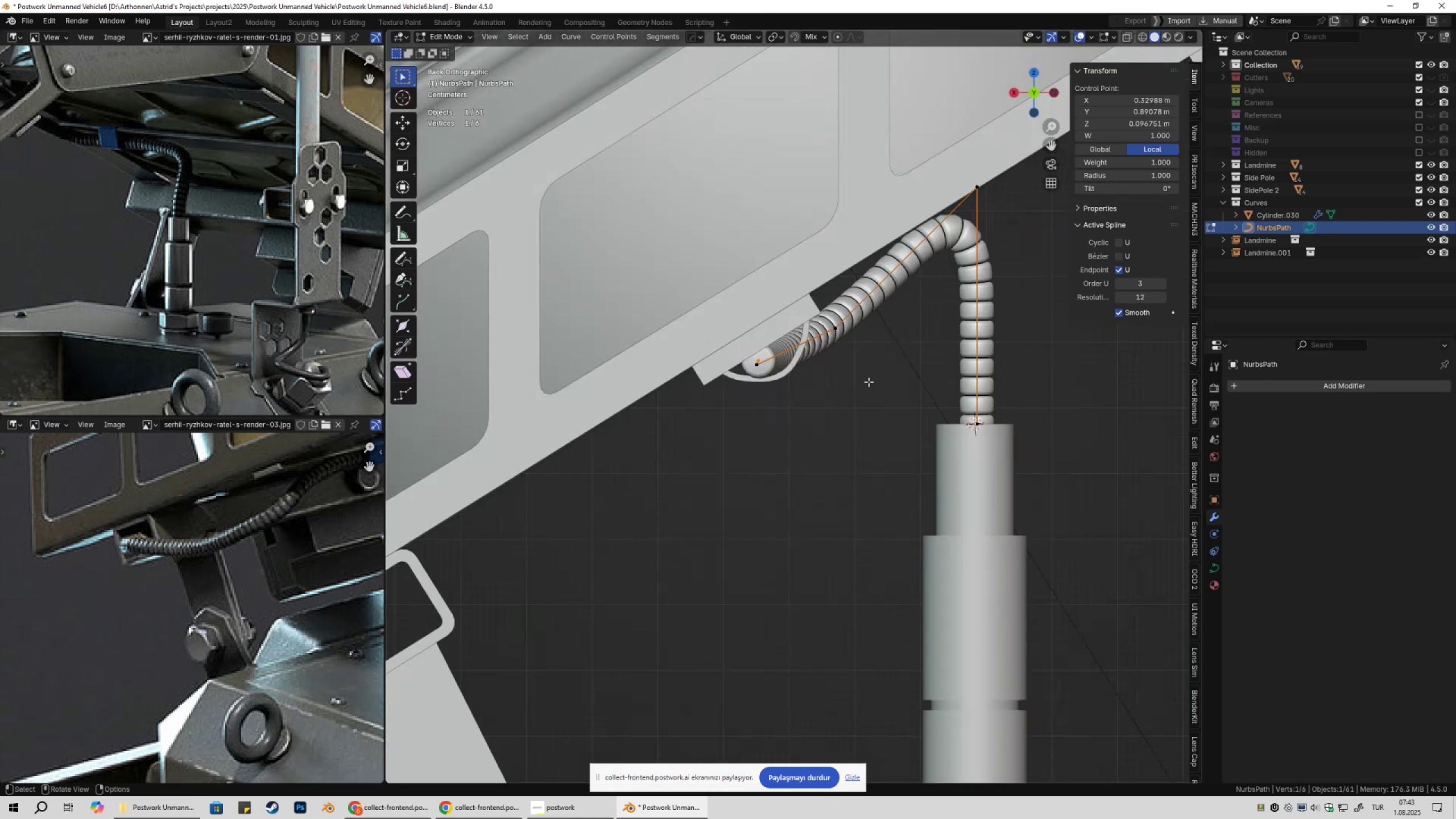 
scroll: coordinate [870, 356], scroll_direction: up, amount: 3.0
 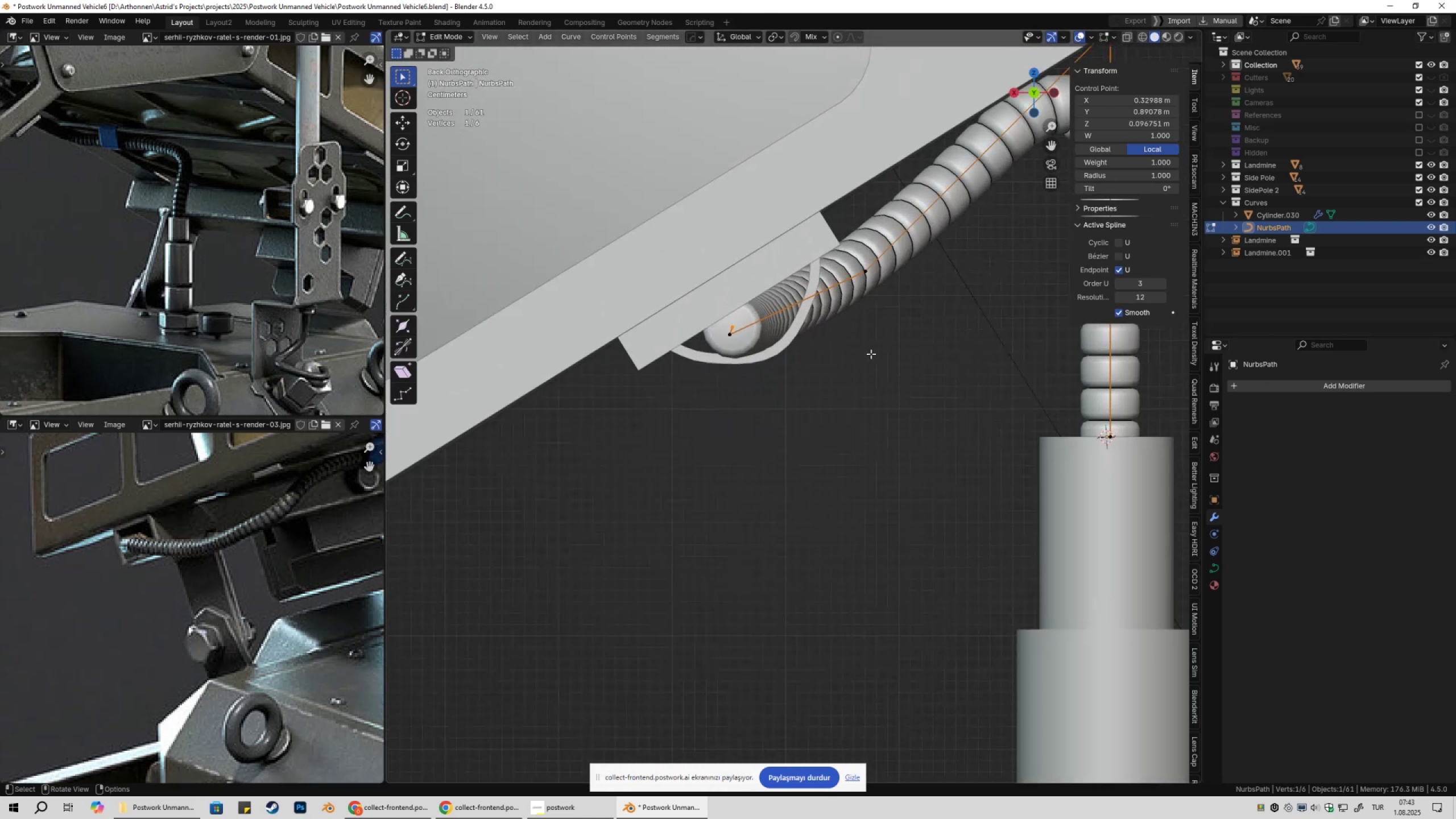 
key(G)
 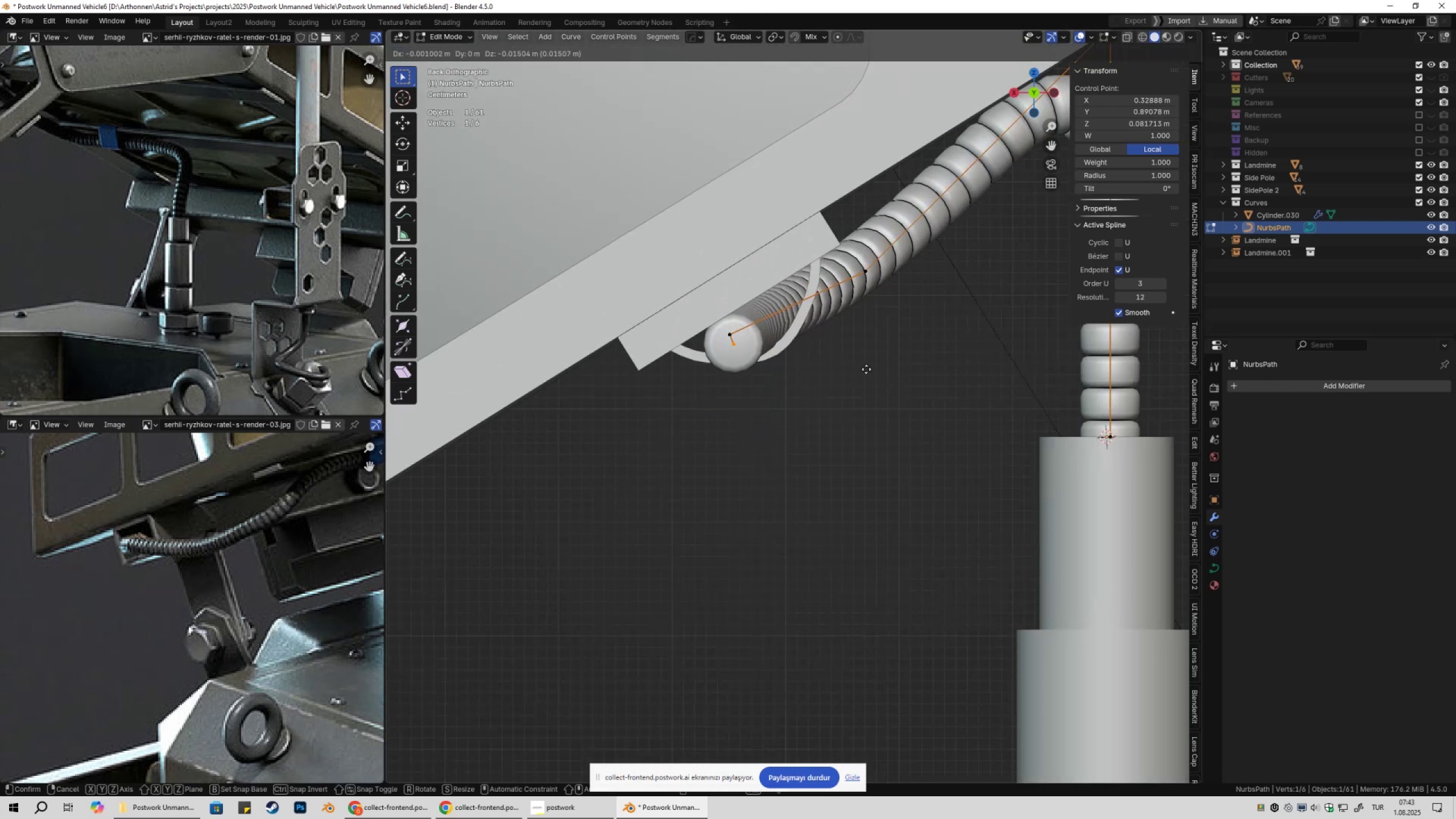 
left_click([865, 369])
 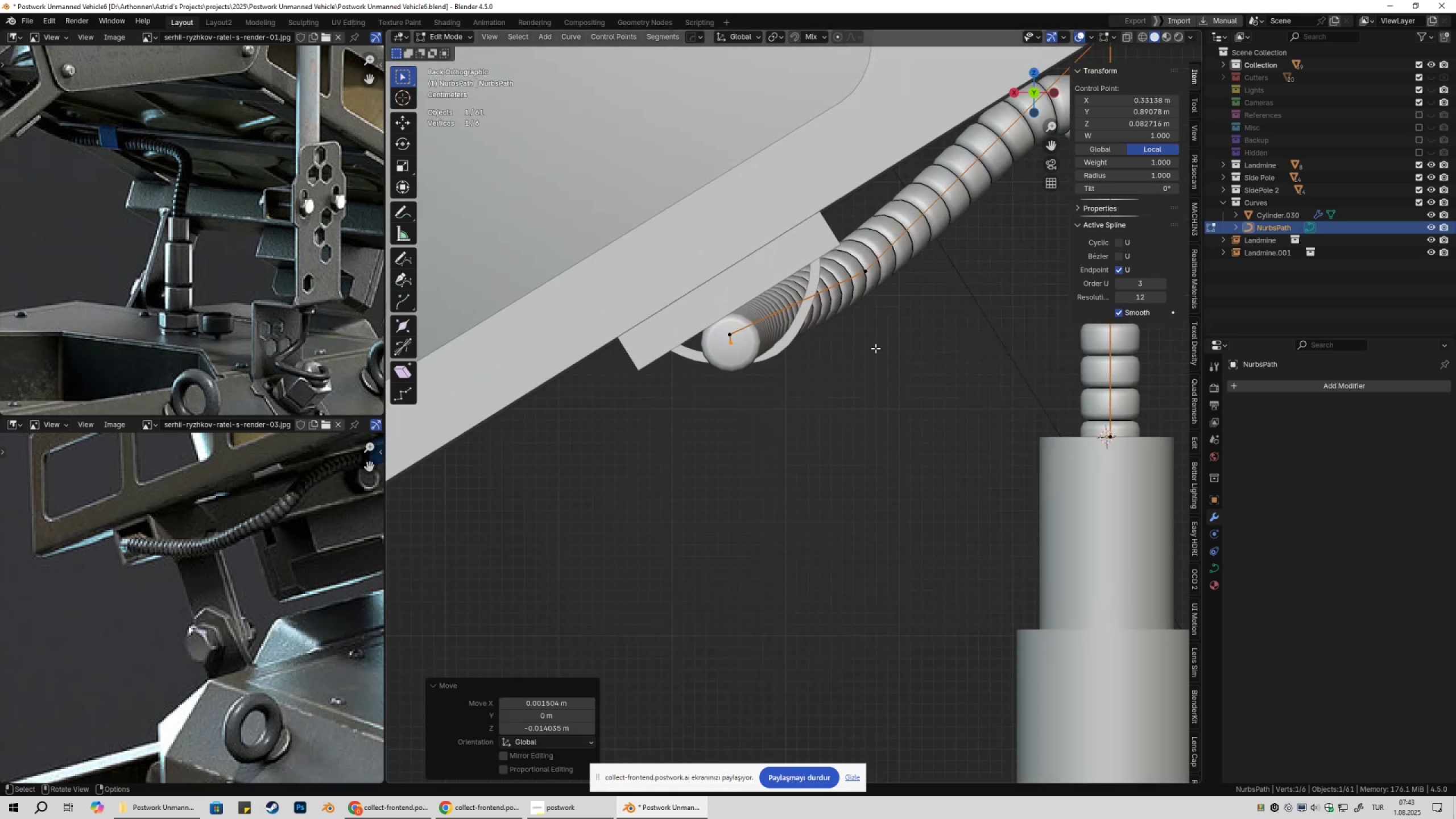 
hold_key(key=ShiftLeft, duration=0.3)
 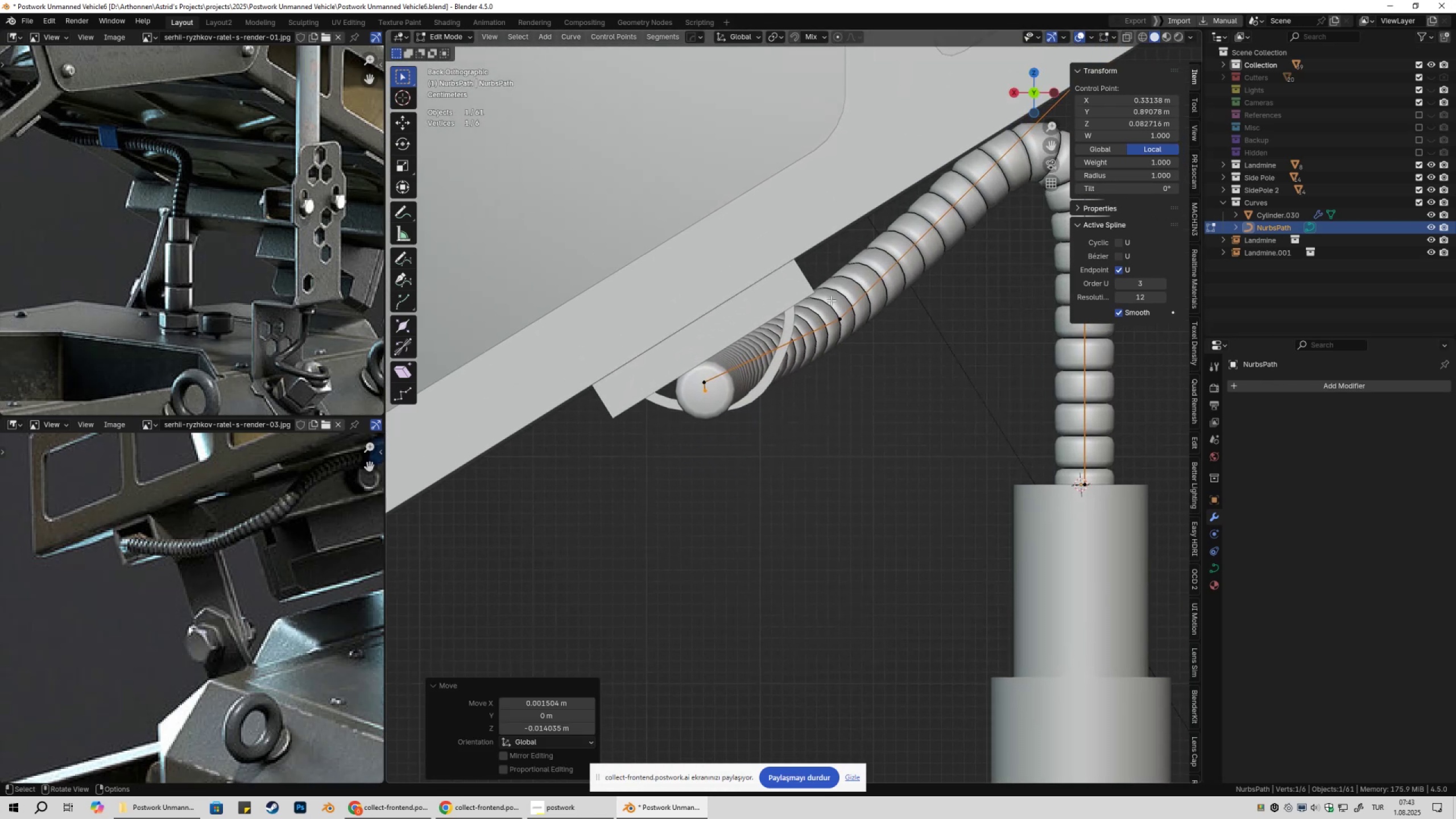 
left_click_drag(start_coordinate=[824, 294], to_coordinate=[891, 372])
 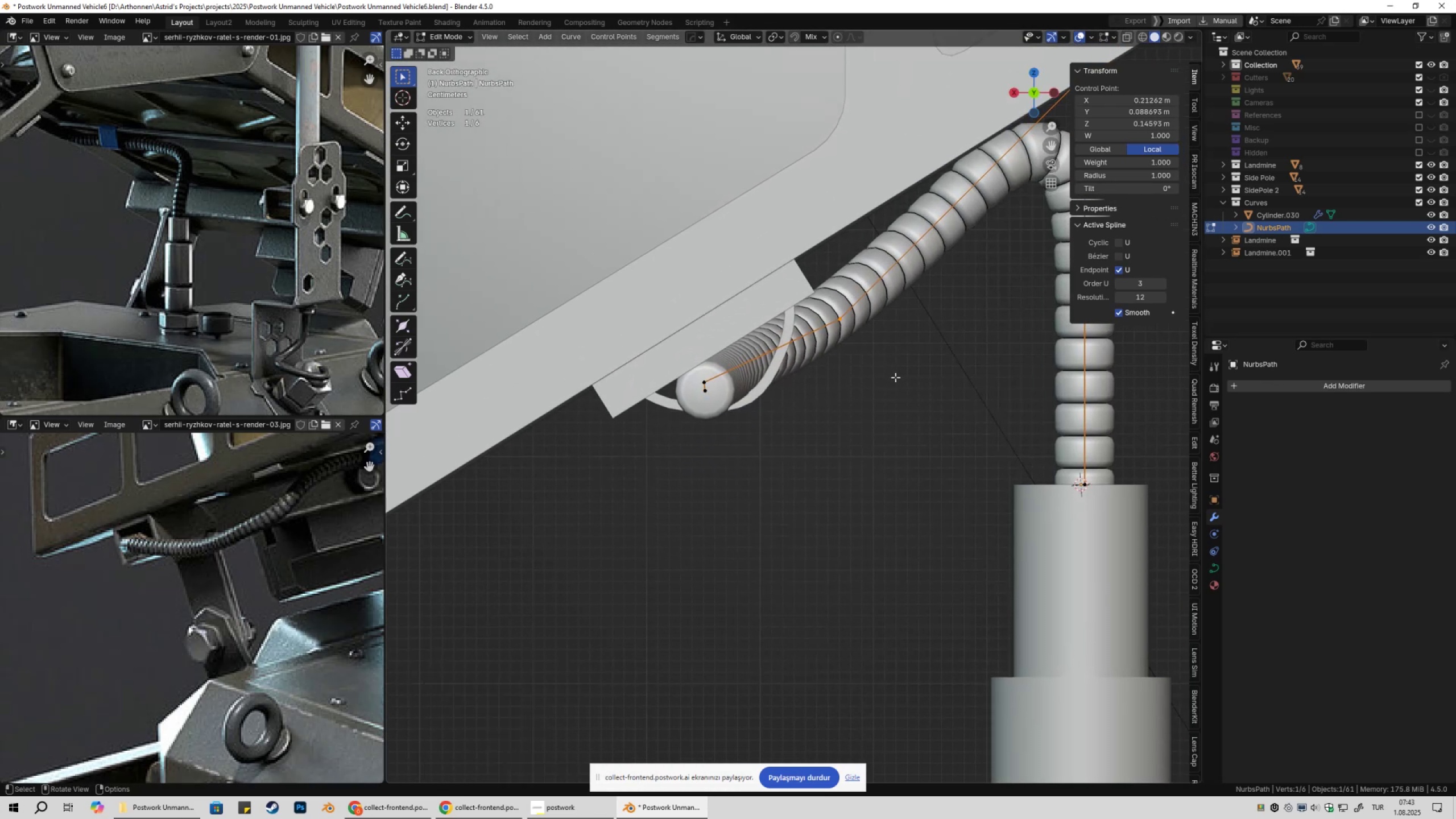 
type(zg)
 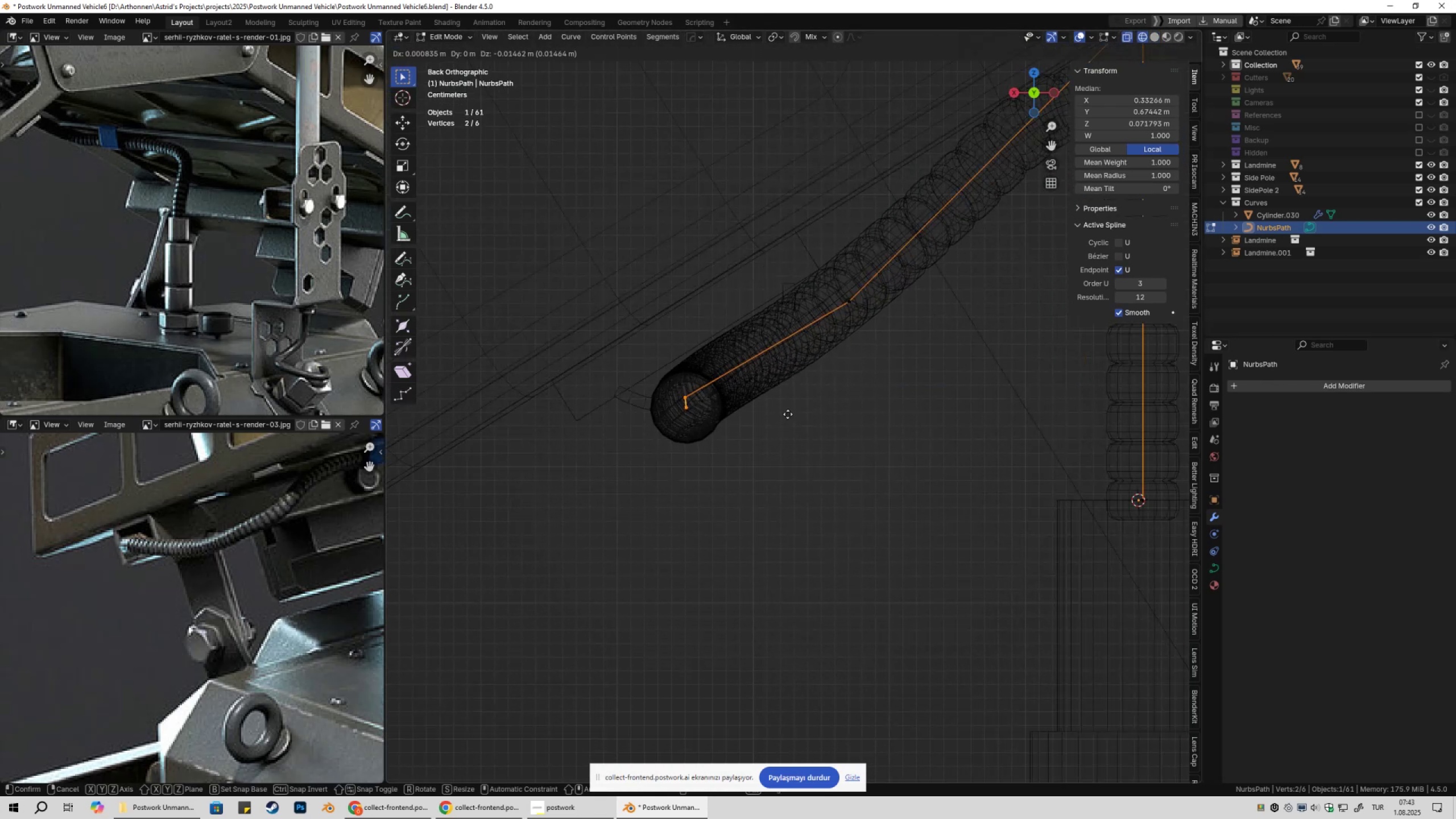 
scroll: coordinate [764, 395], scroll_direction: up, amount: 1.0
 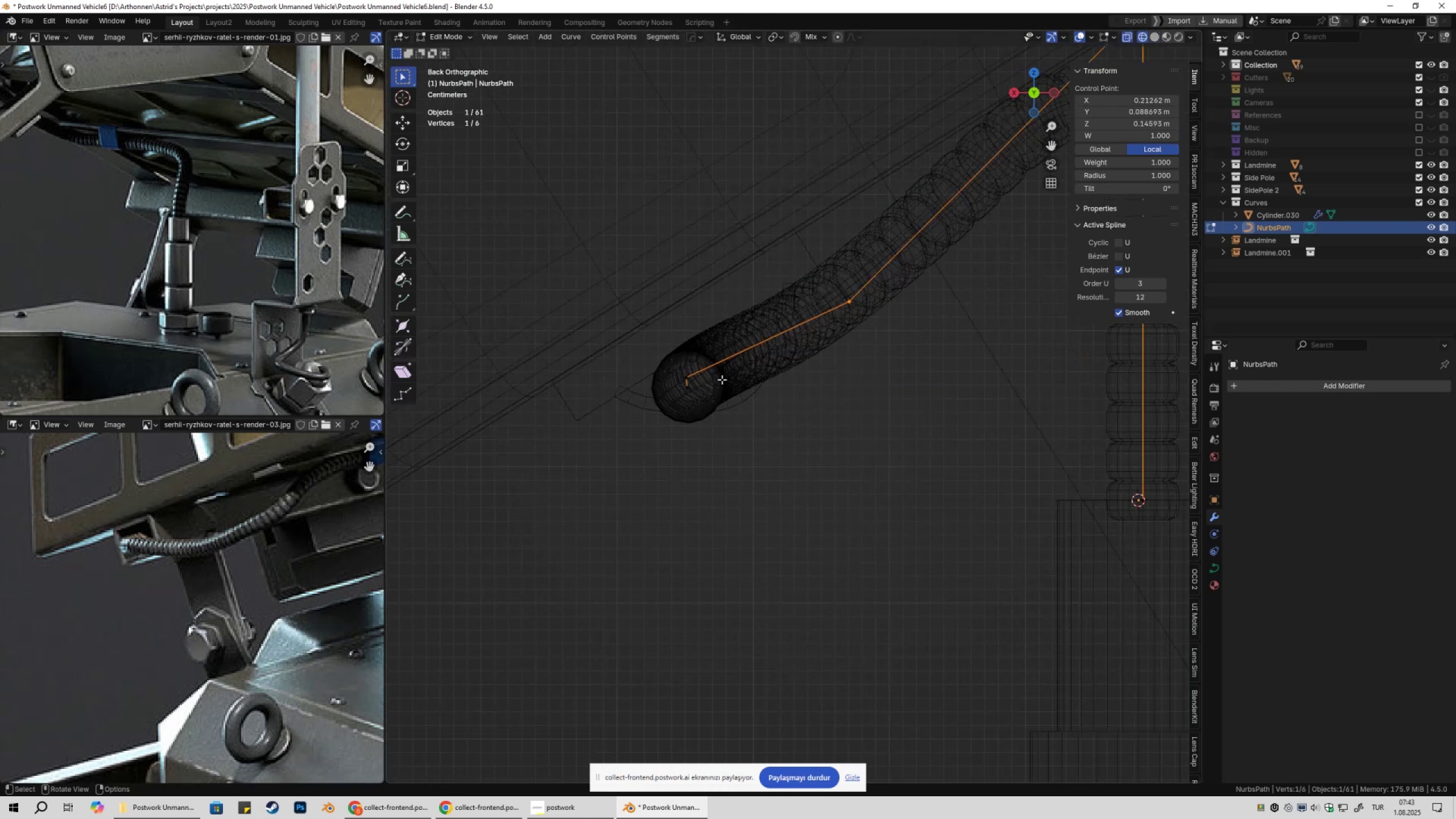 
left_click_drag(start_coordinate=[620, 365], to_coordinate=[736, 444])
 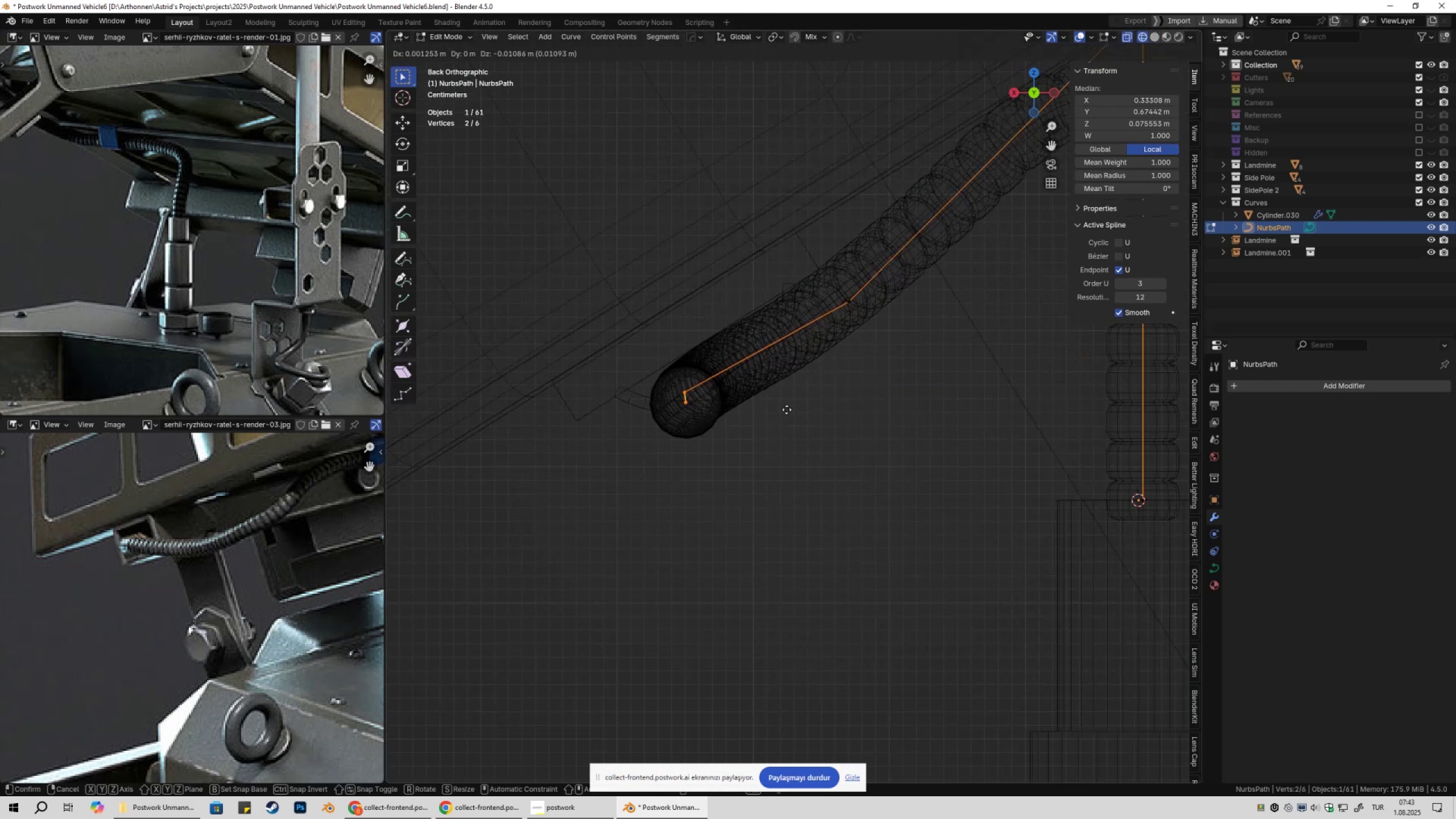 
left_click([788, 411])
 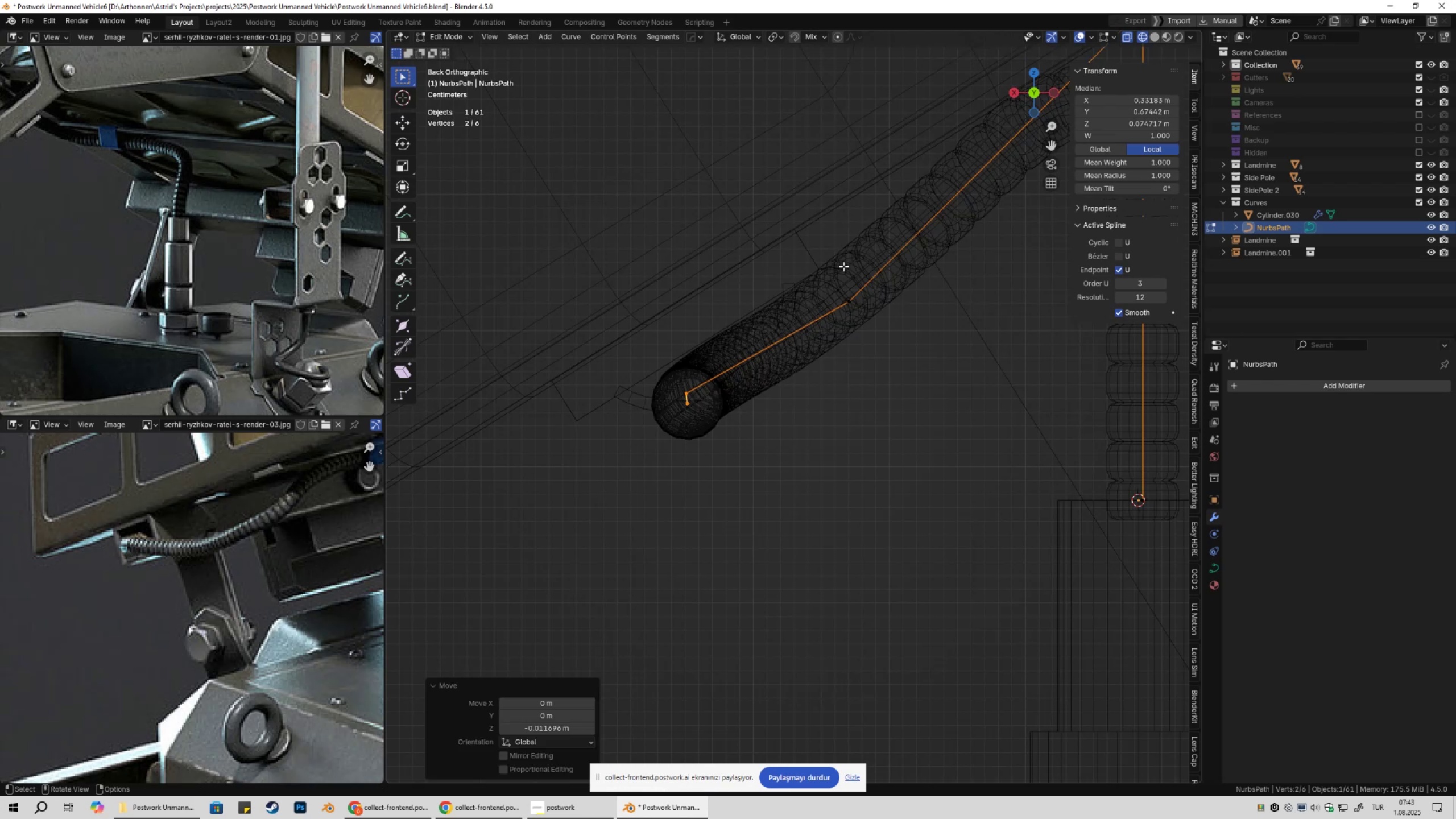 
left_click_drag(start_coordinate=[840, 263], to_coordinate=[924, 354])
 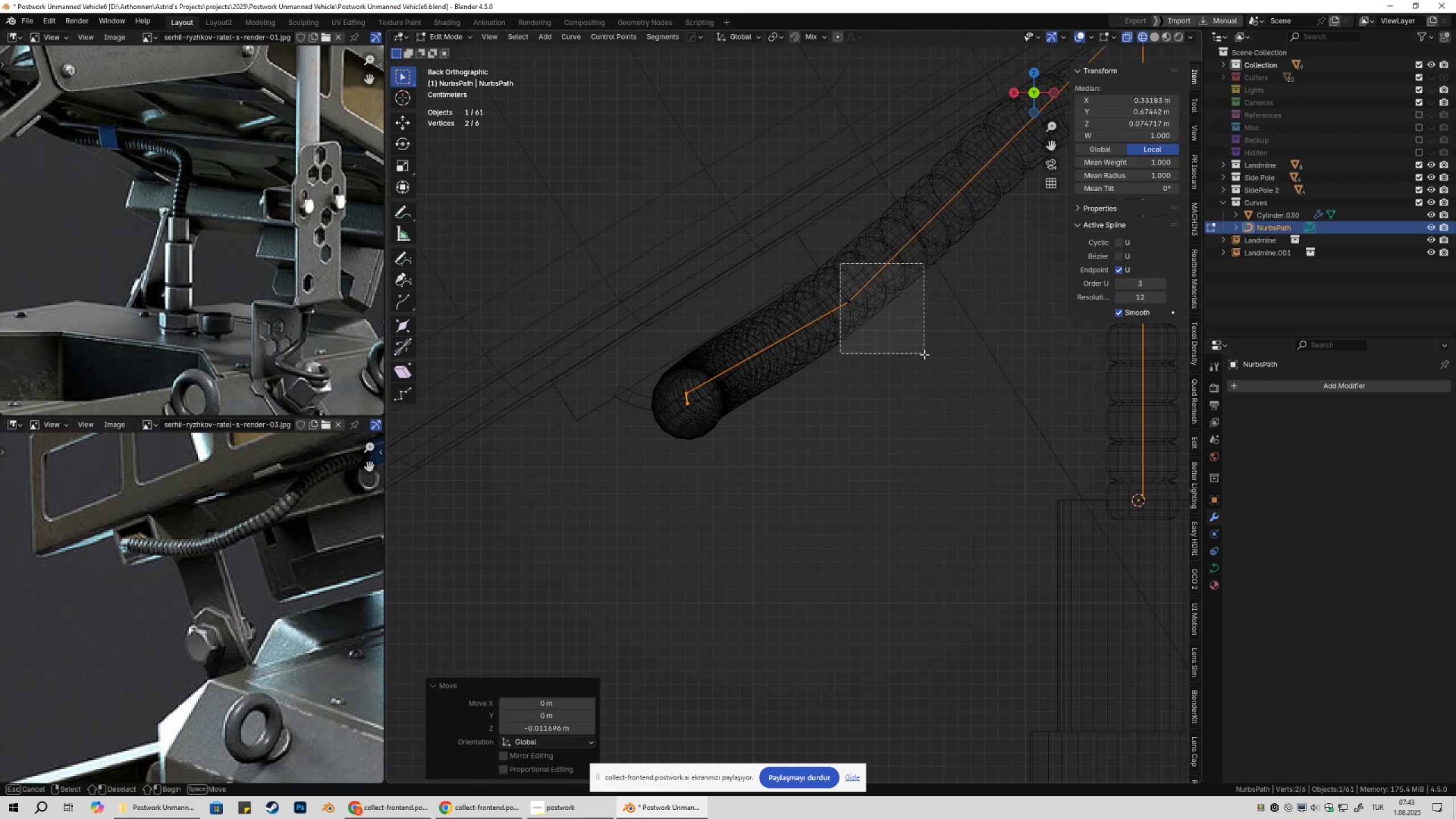 
key(G)
 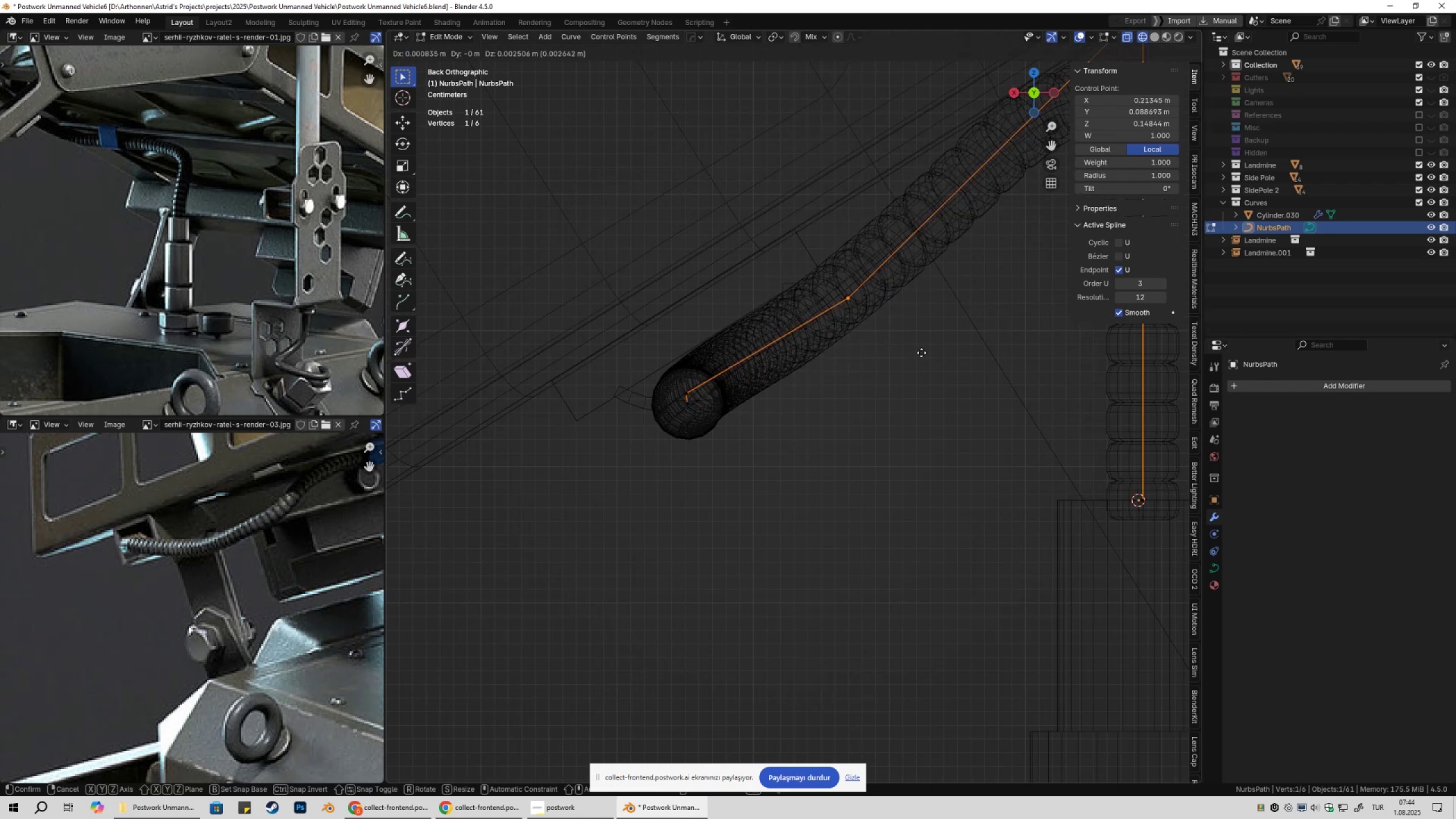 
left_click([921, 353])
 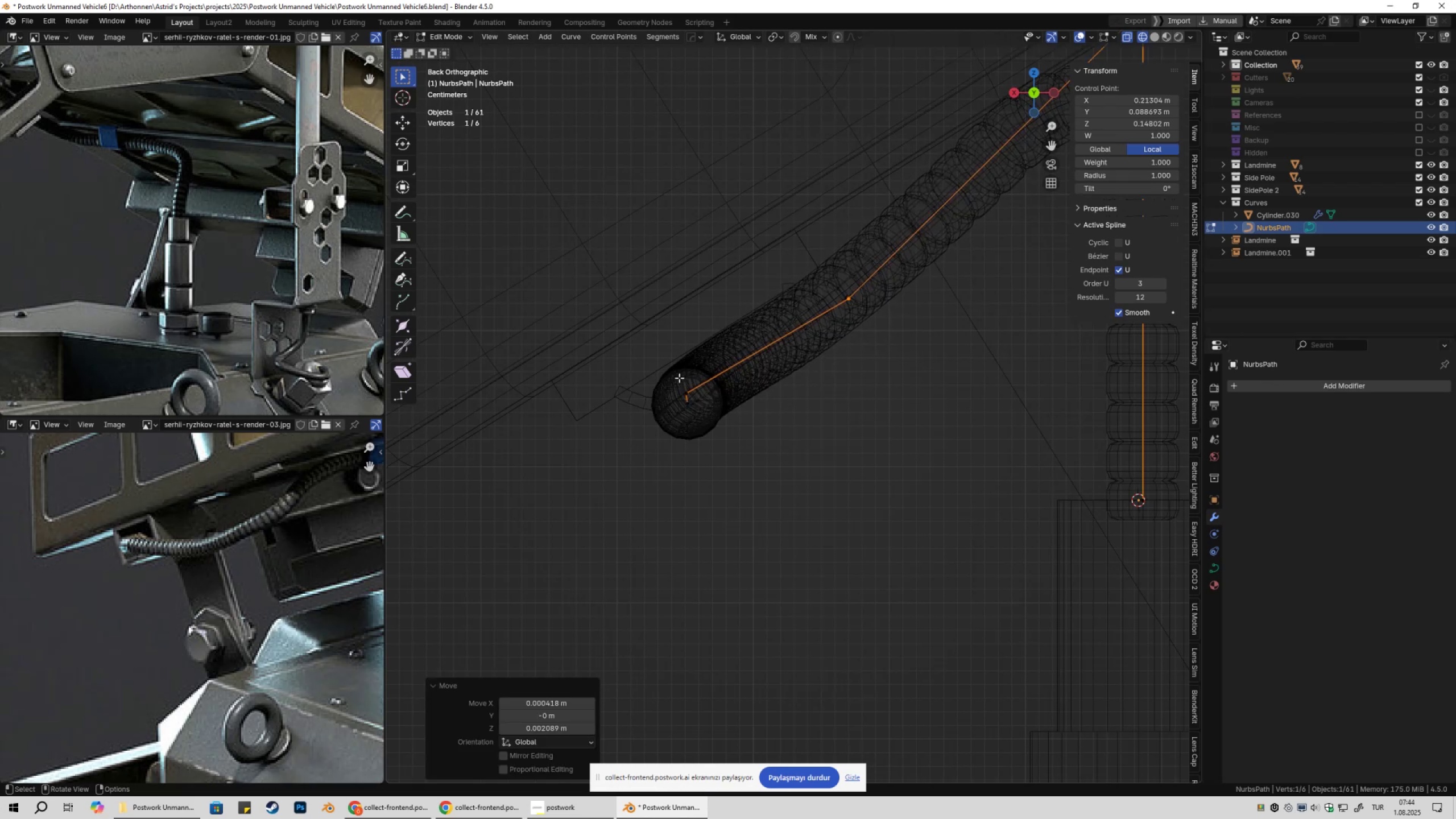 
left_click_drag(start_coordinate=[649, 371], to_coordinate=[721, 441])
 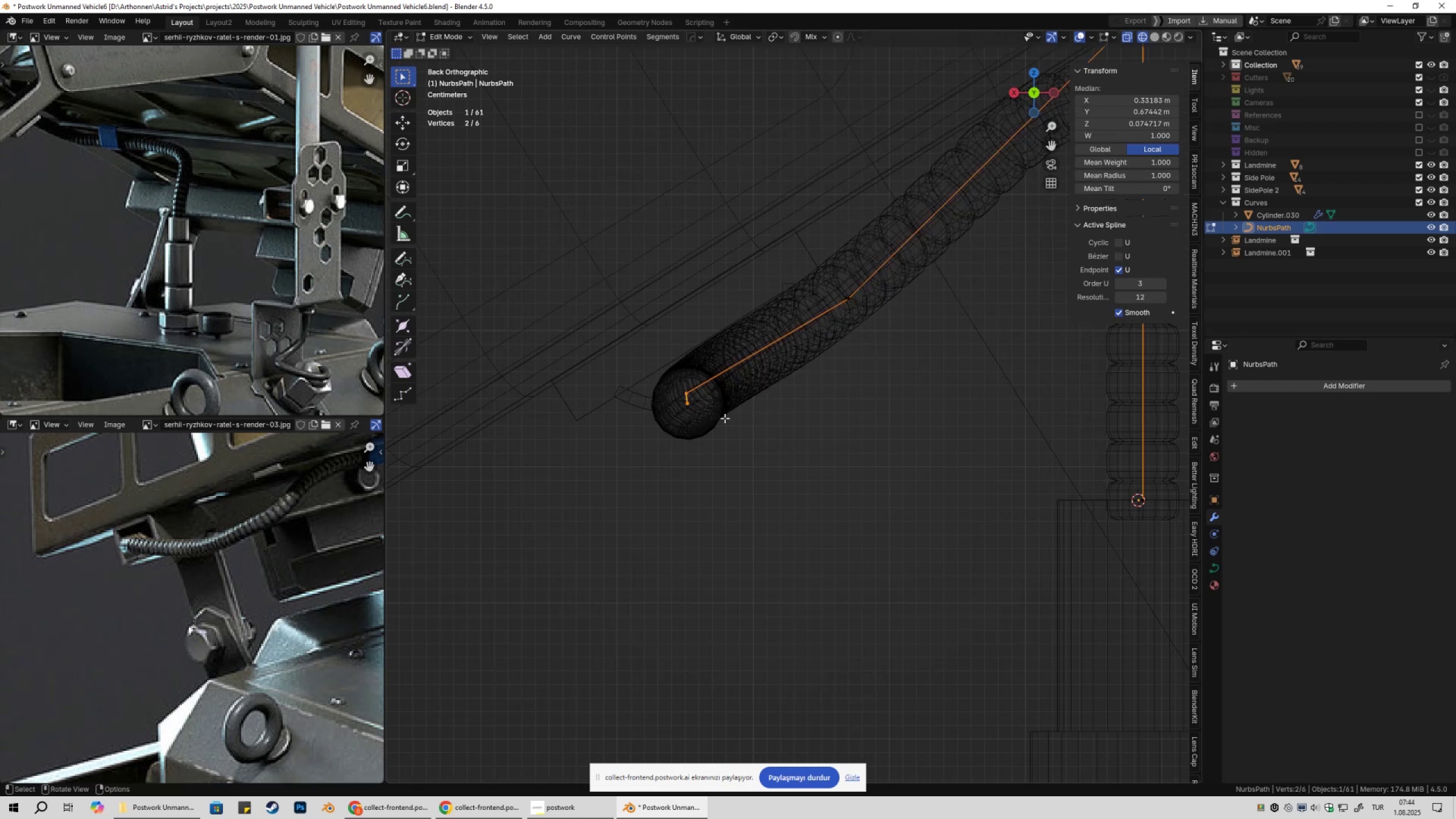 
left_click([688, 406])
 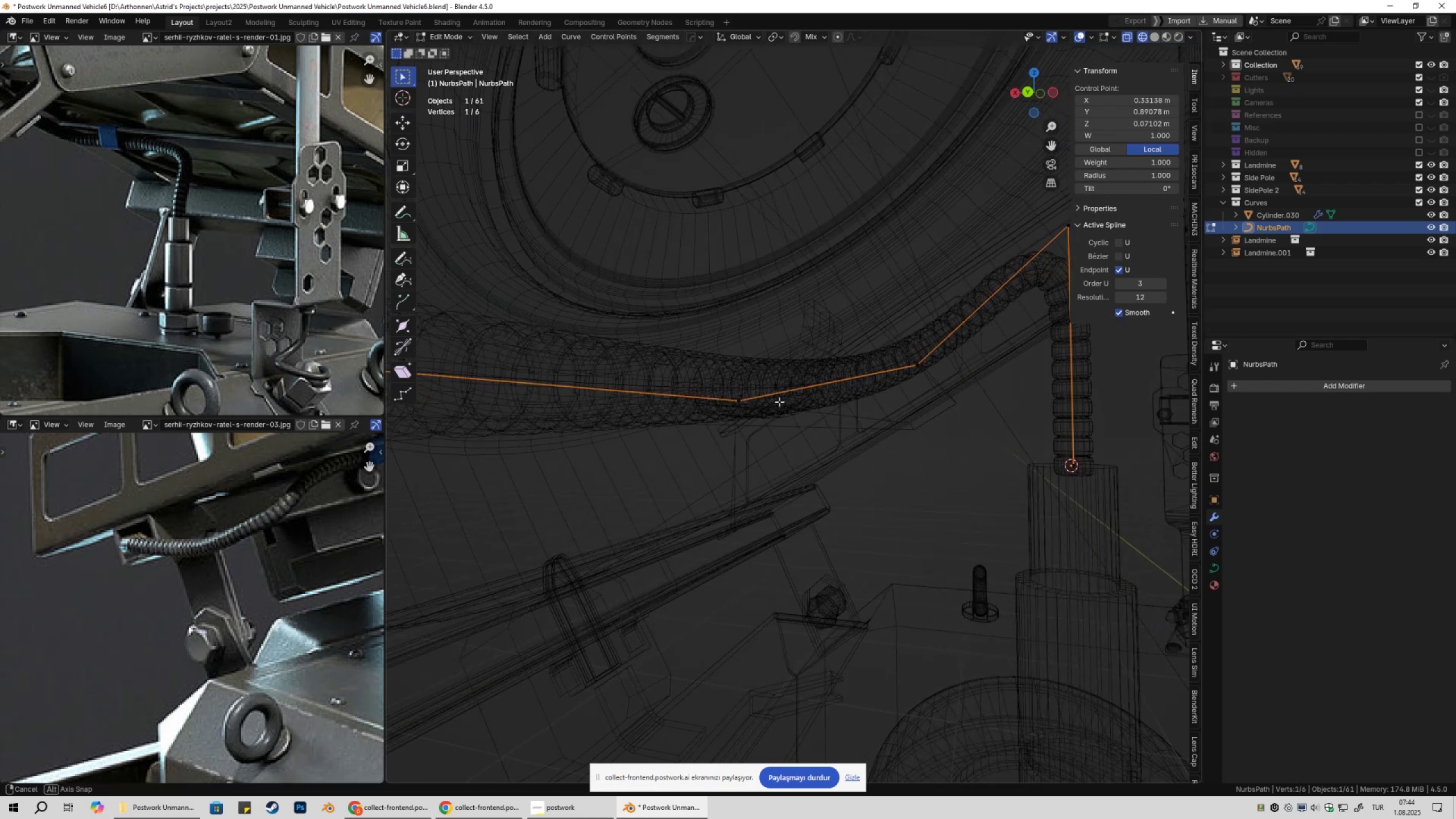 
scroll: coordinate [813, 403], scroll_direction: down, amount: 7.0
 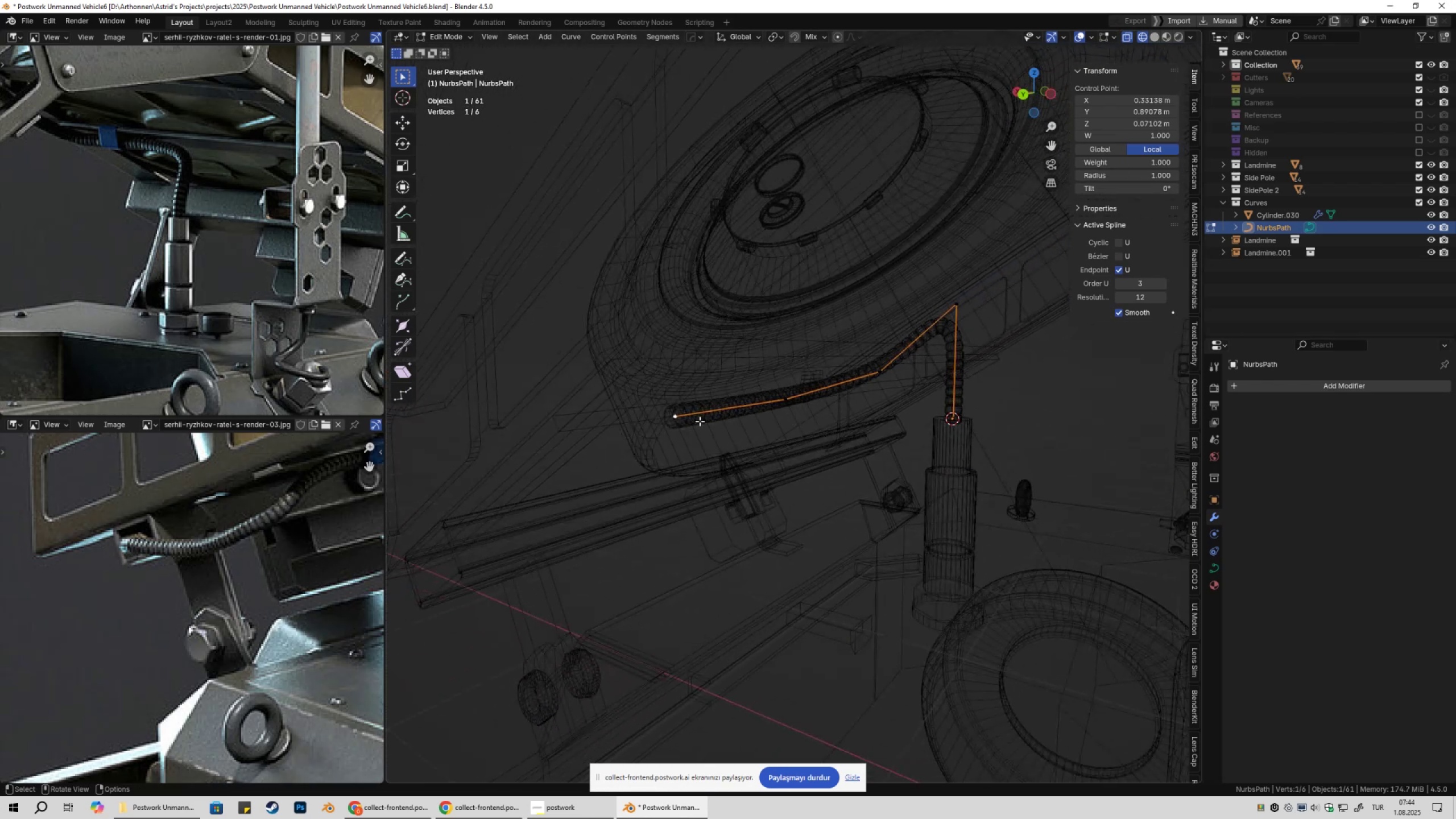 
double_click([679, 421])
 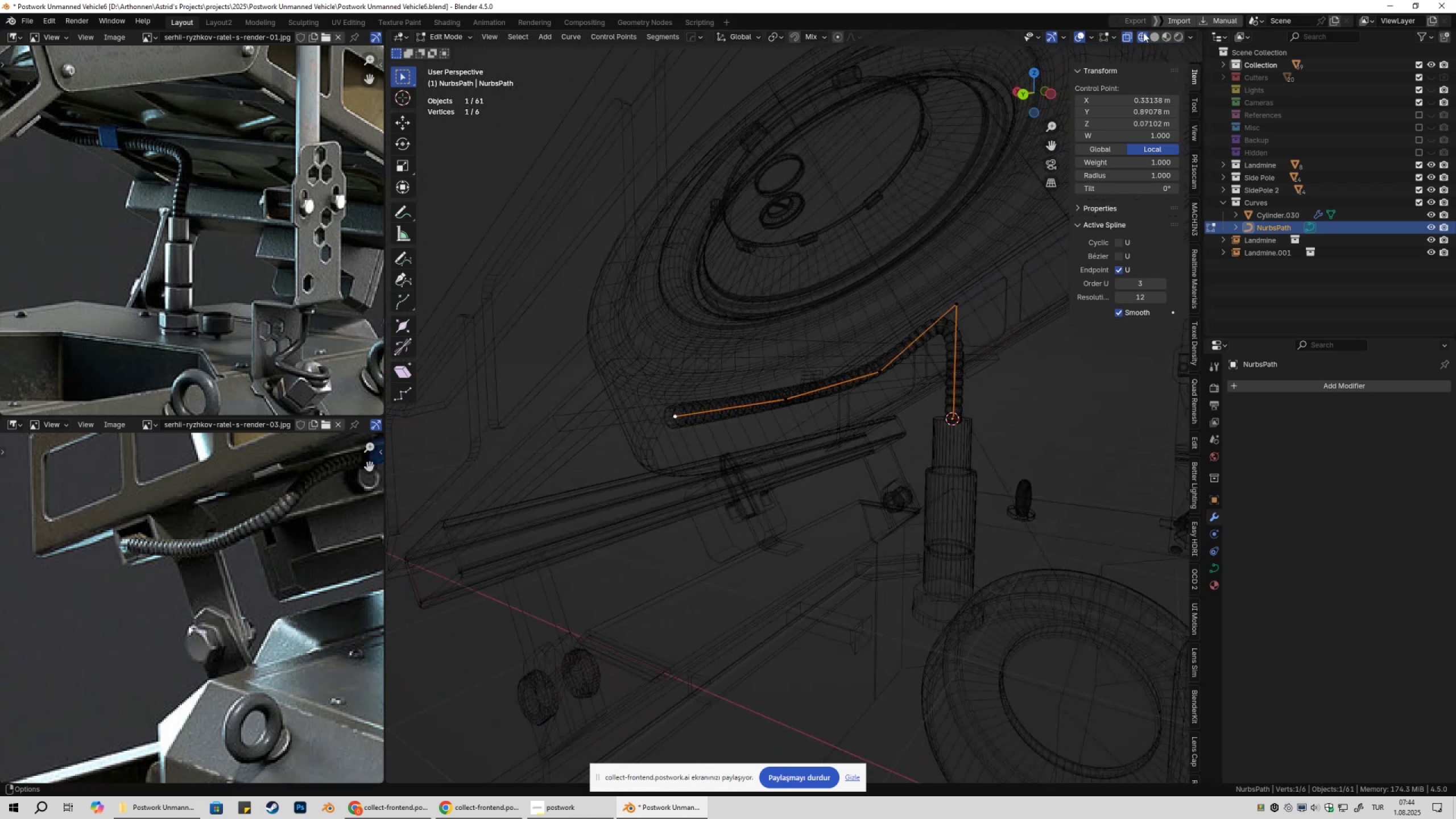 
left_click([1151, 36])
 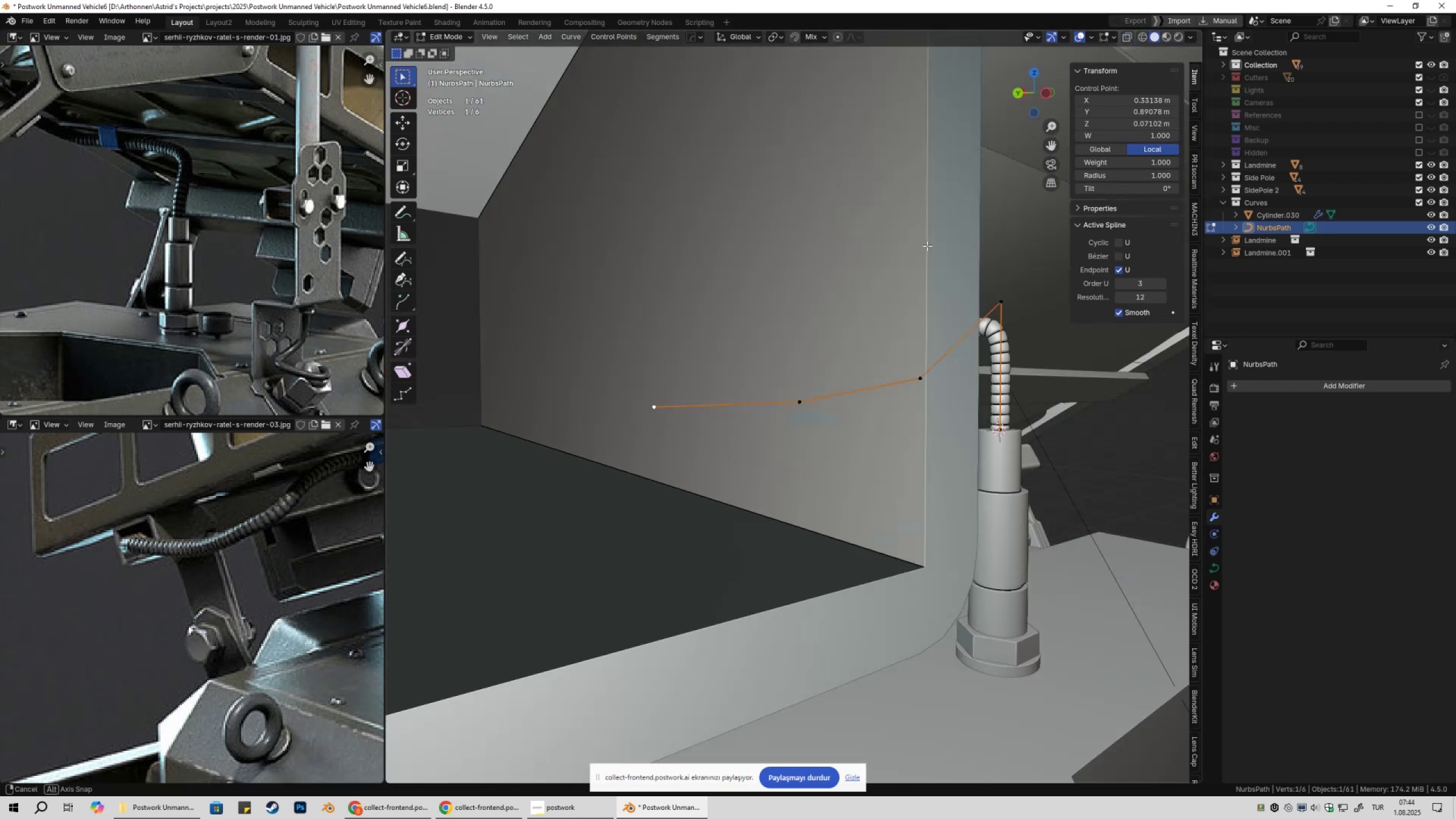 
key(Tab)
 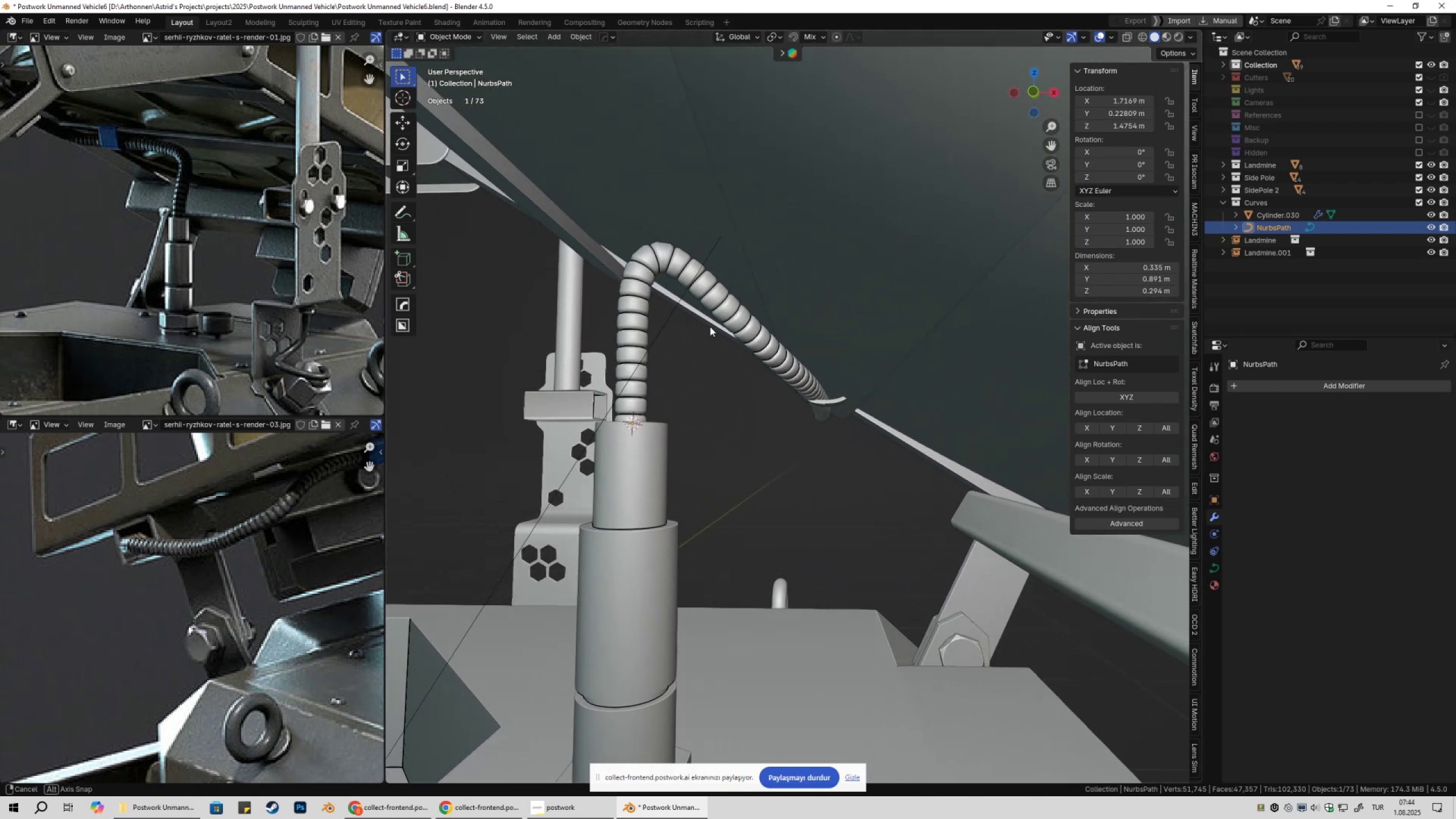 
scroll: coordinate [957, 388], scroll_direction: down, amount: 8.0
 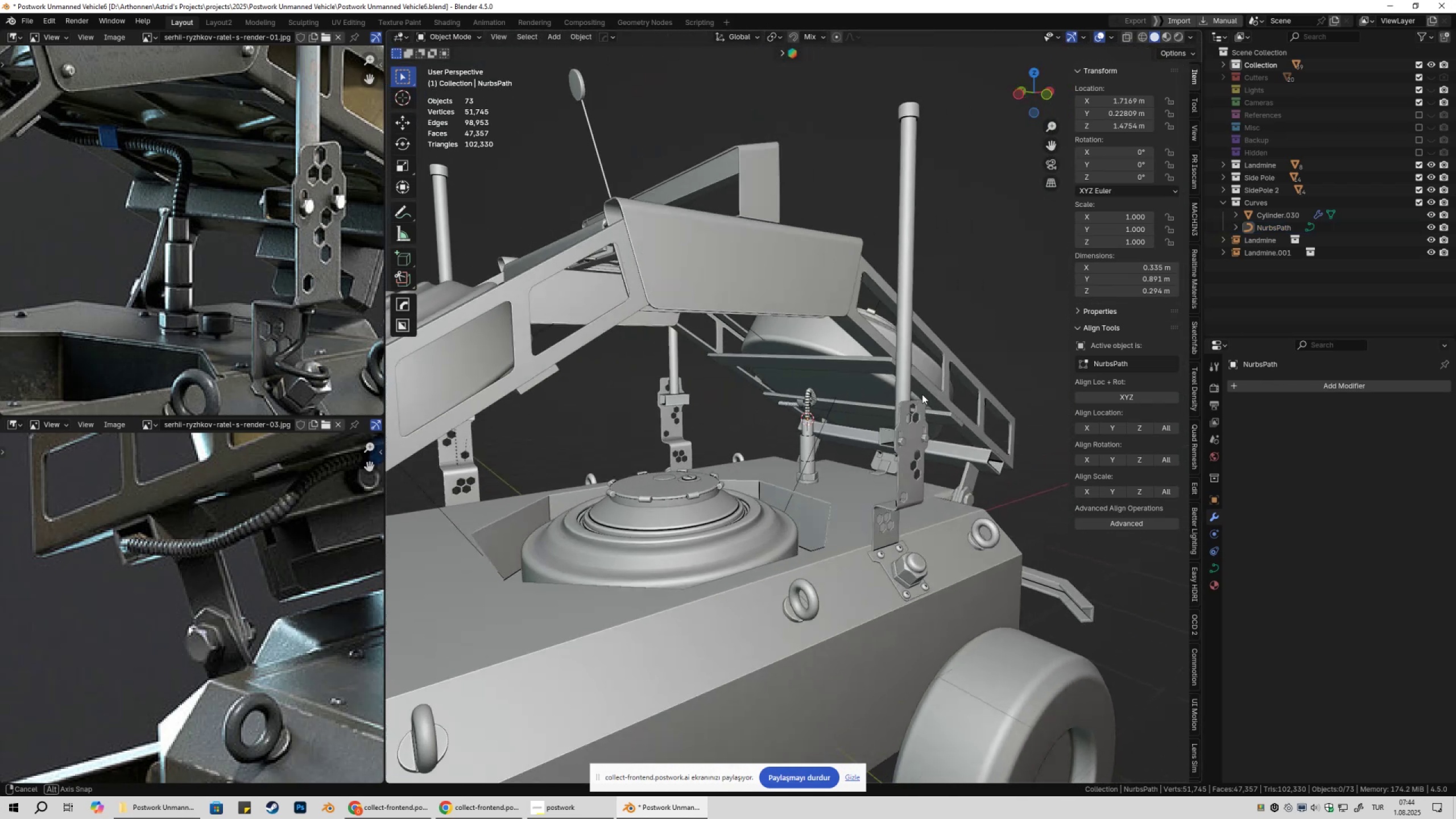 
left_click([965, 380])
 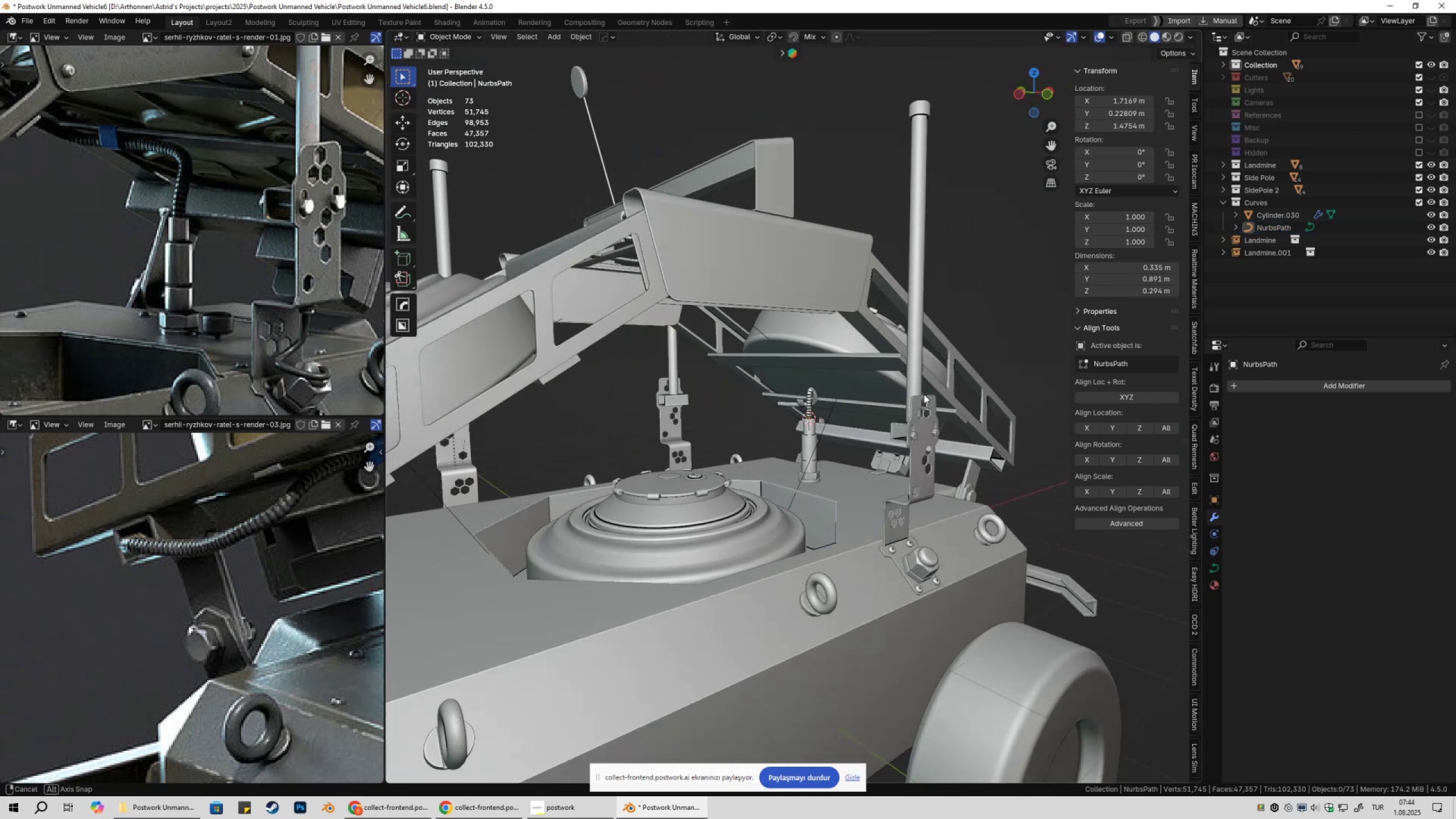 
scroll: coordinate [837, 421], scroll_direction: up, amount: 9.0
 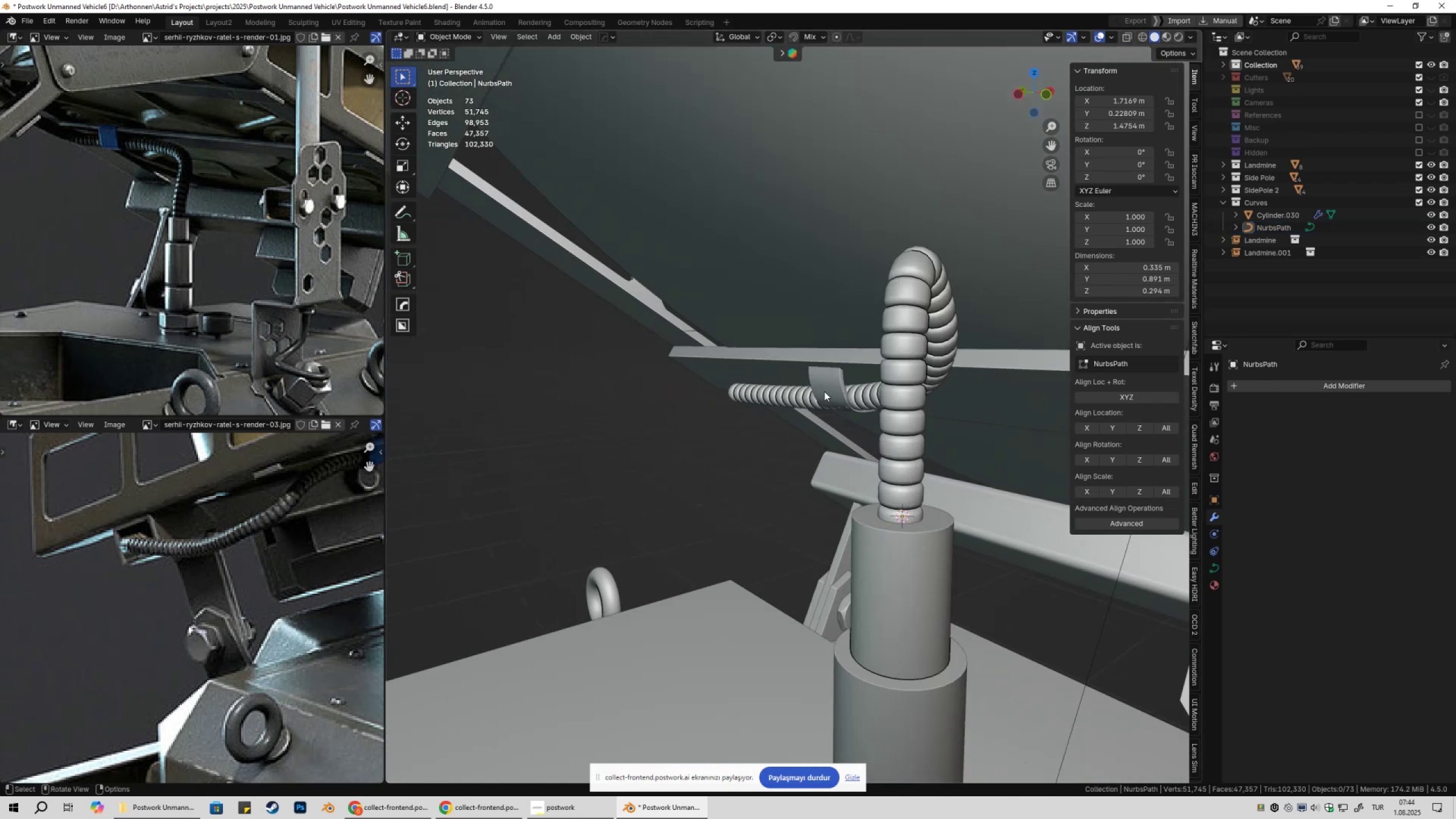 
left_click([824, 390])
 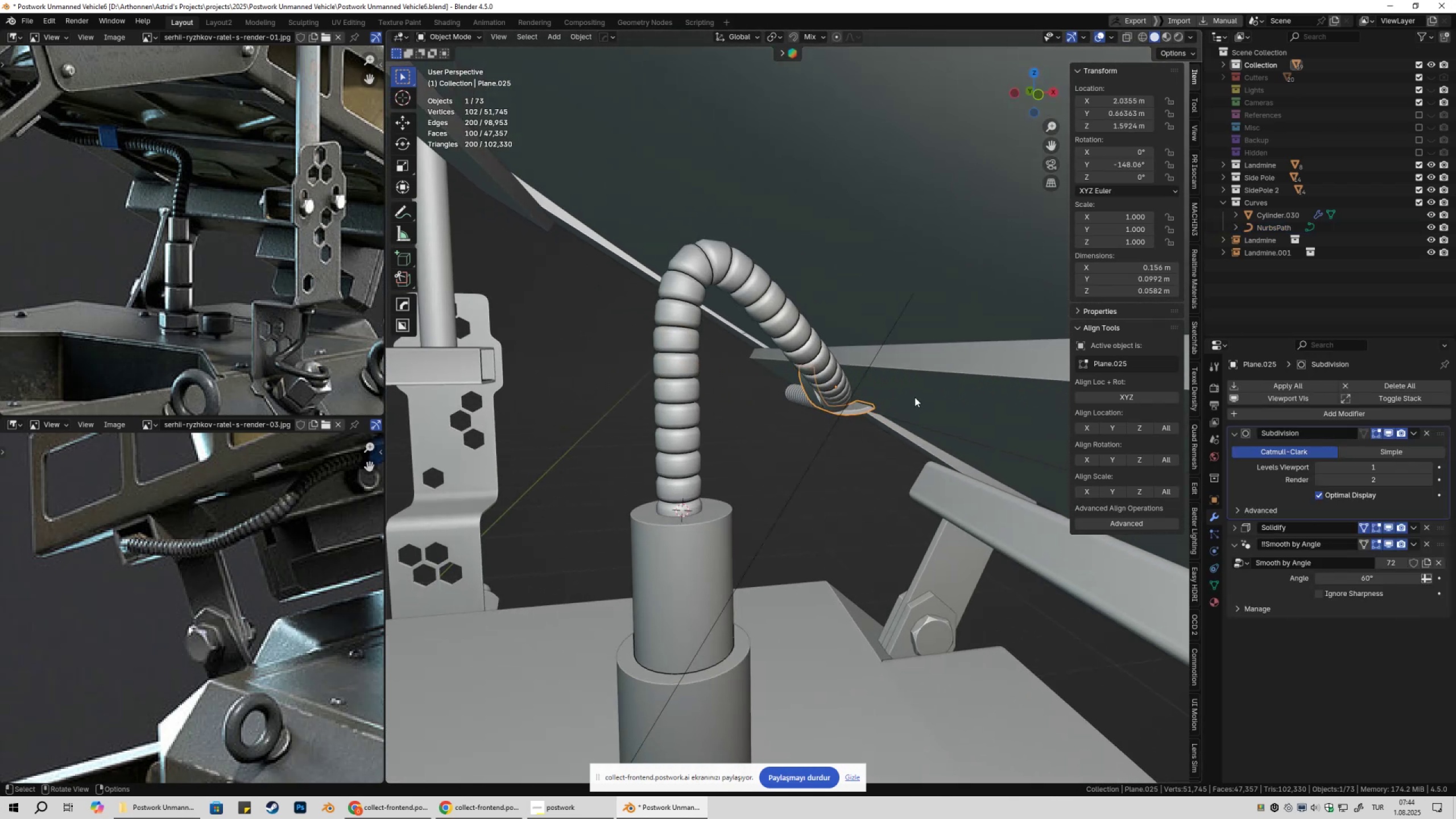 
key(Numpad1)
 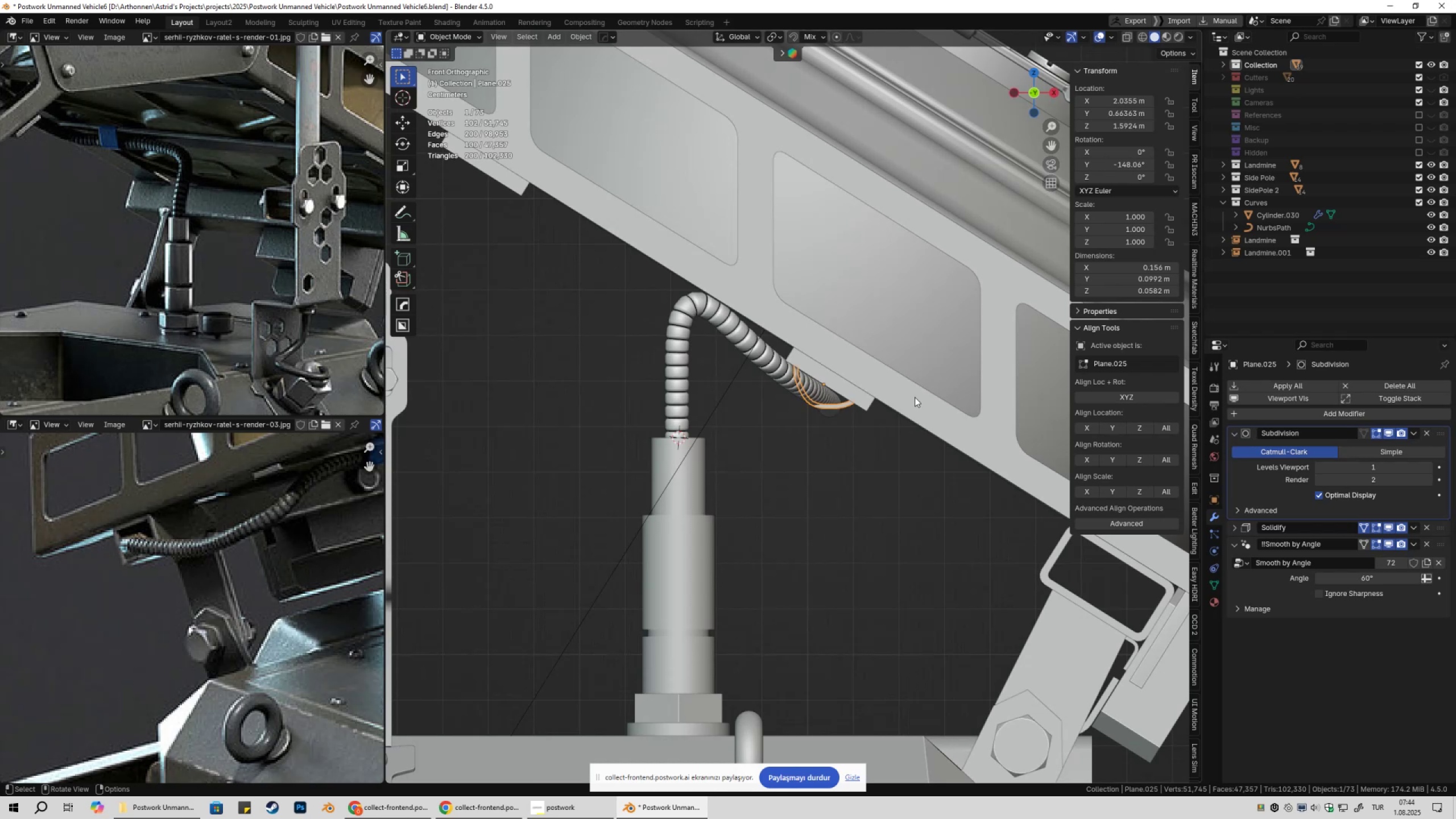 
scroll: coordinate [792, 388], scroll_direction: up, amount: 6.0
 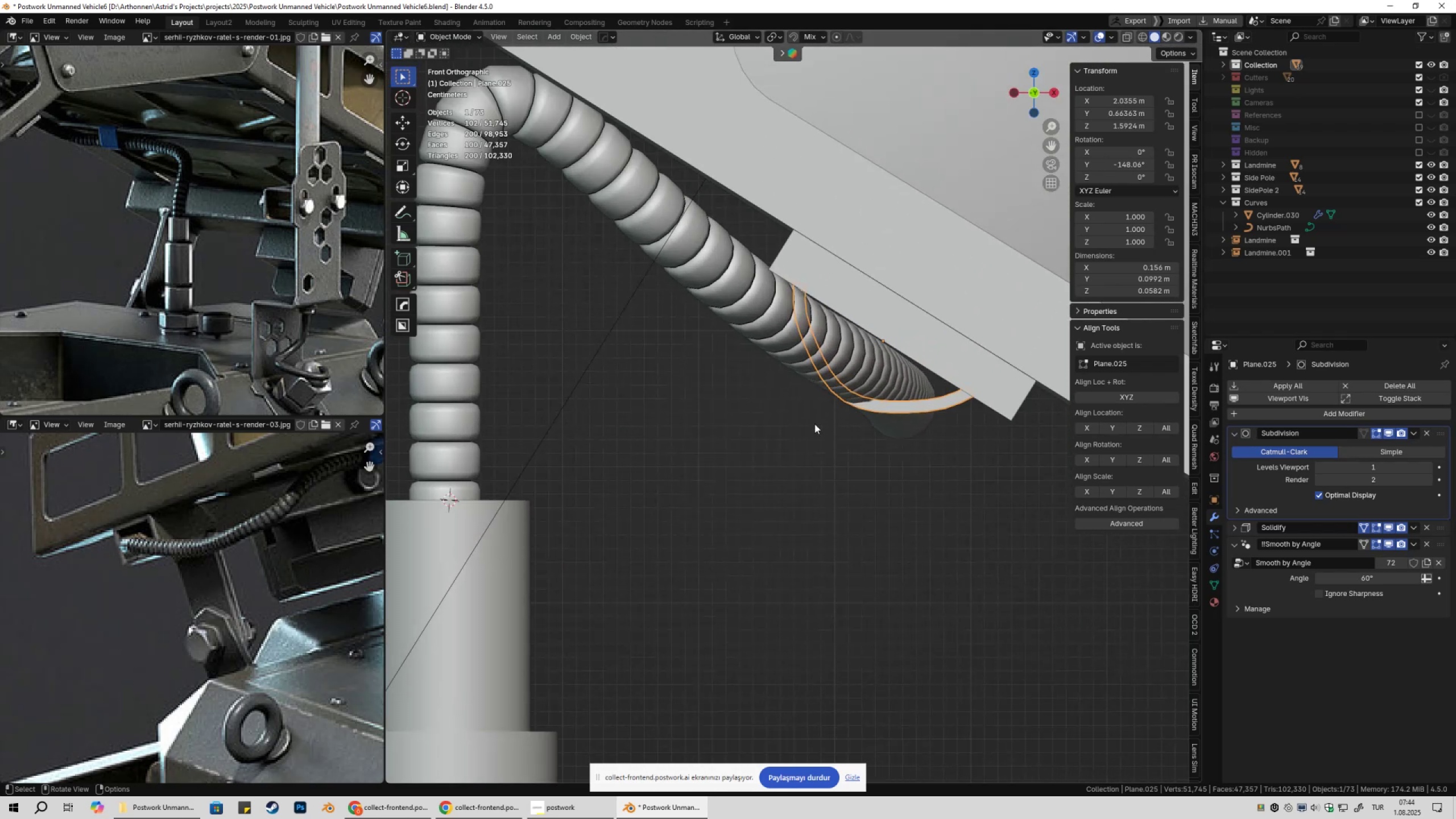 
key(Tab)
type(1z)
 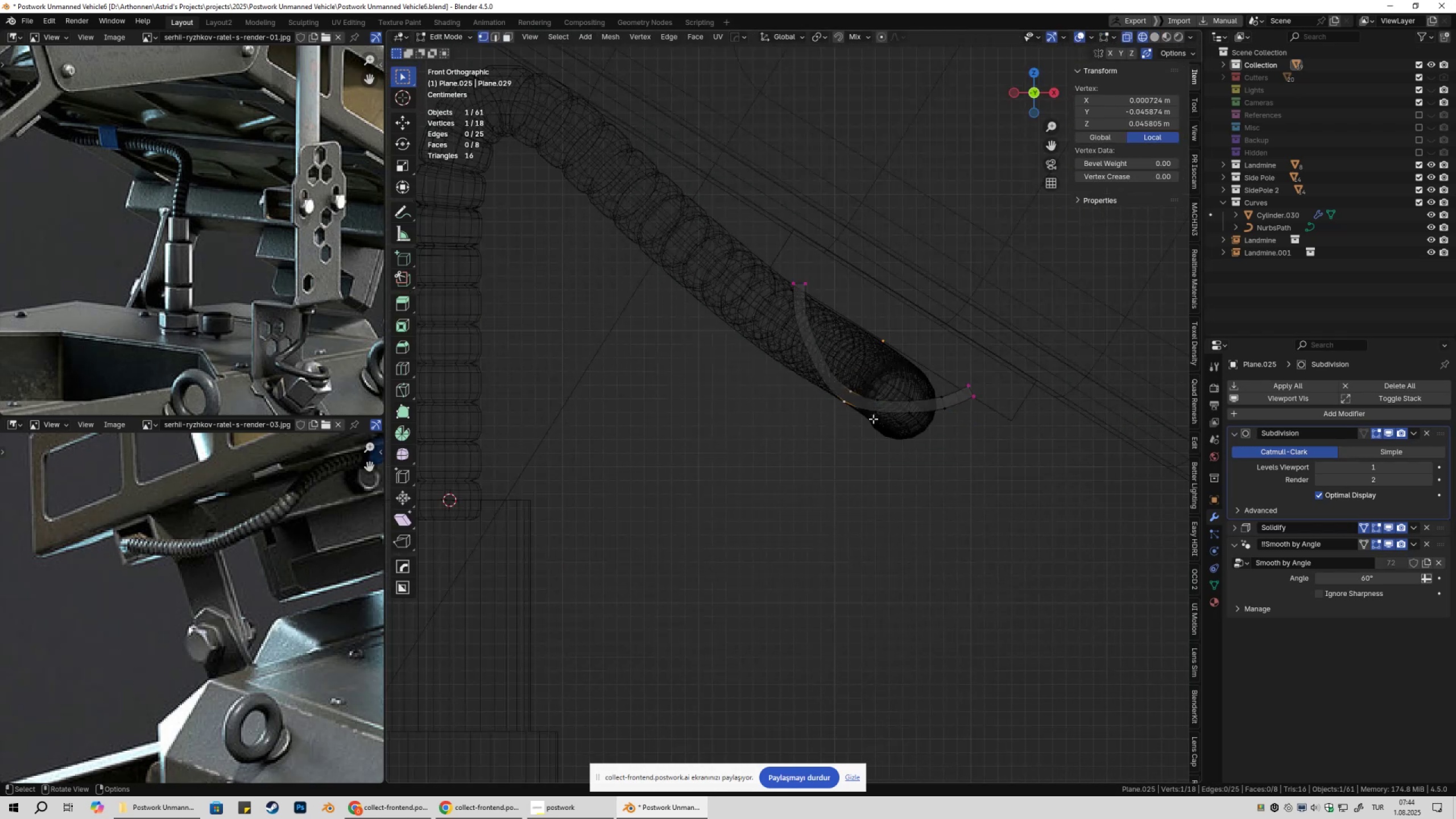 
left_click_drag(start_coordinate=[846, 373], to_coordinate=[861, 442])
 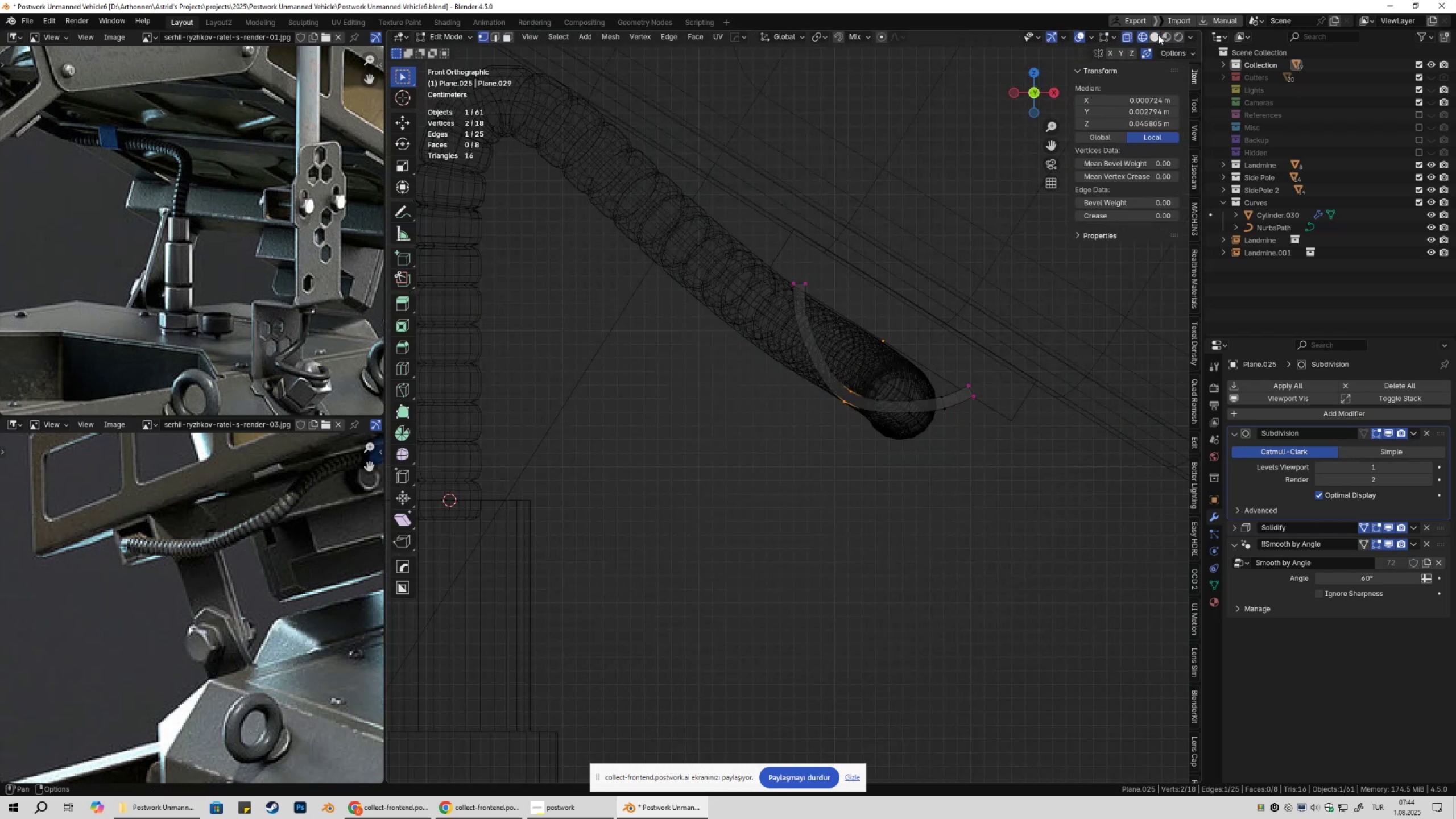 
left_click([1156, 35])
 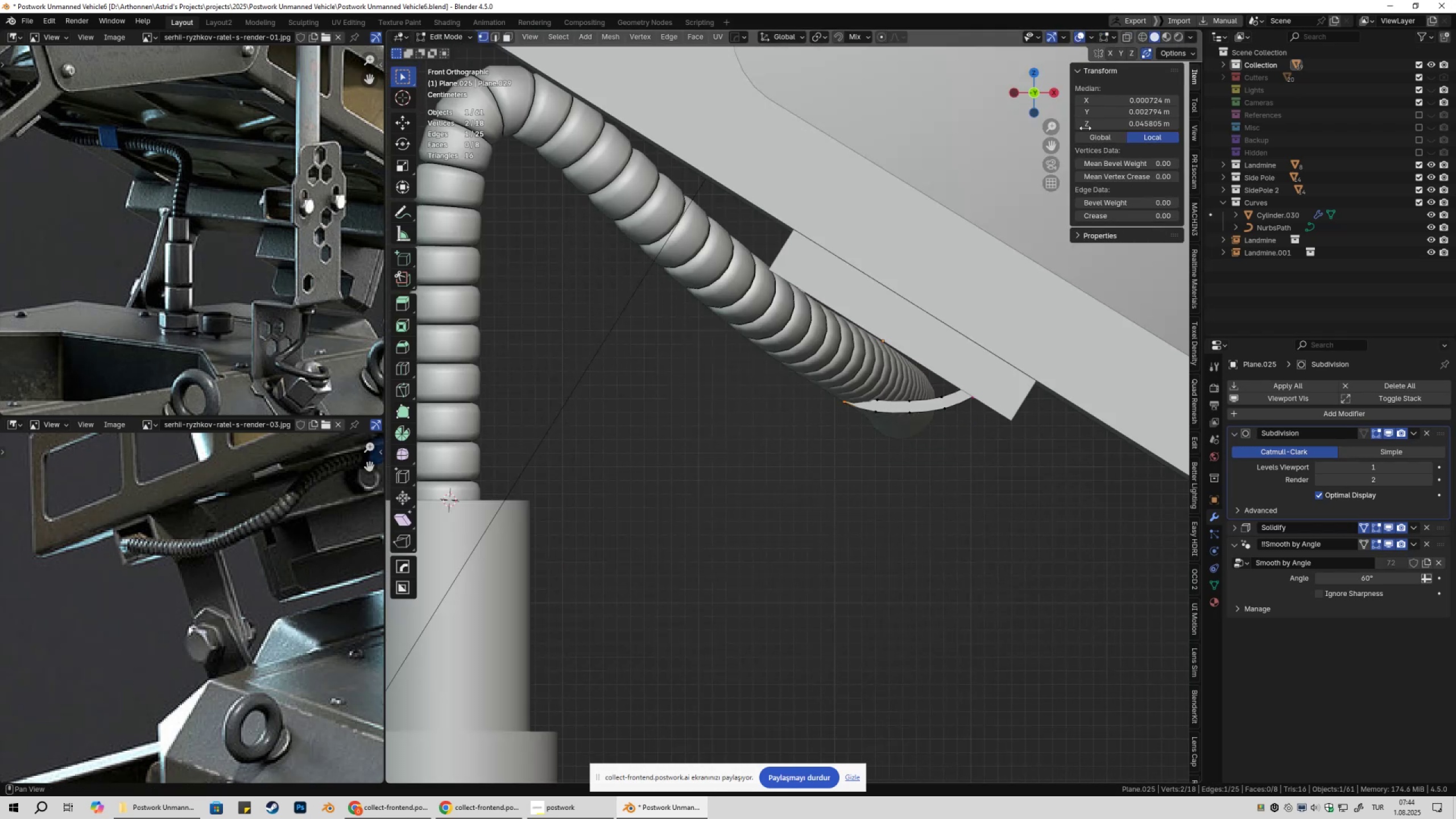 
hold_key(key=ShiftLeft, duration=0.32)
 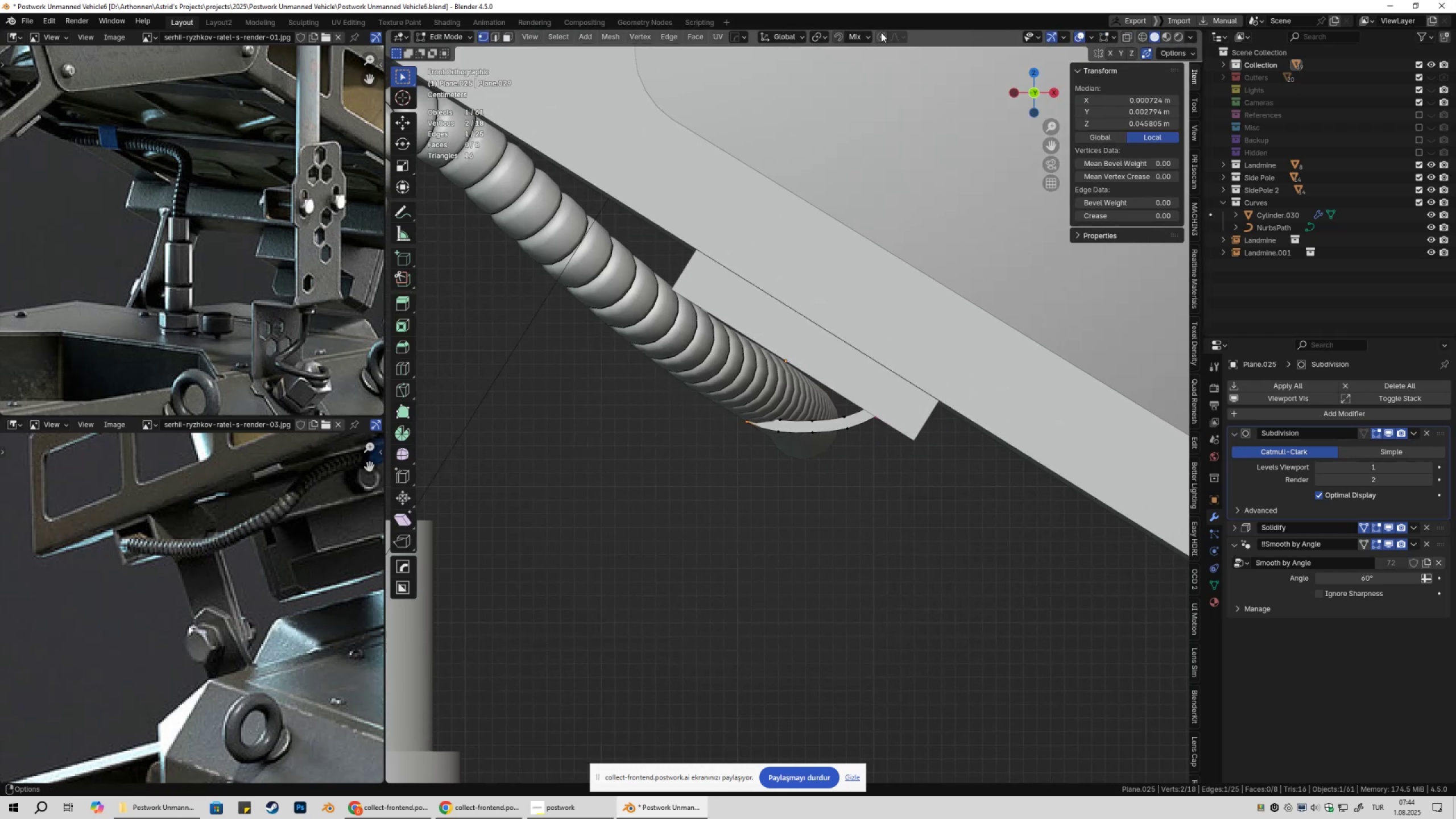 
left_click([882, 32])
 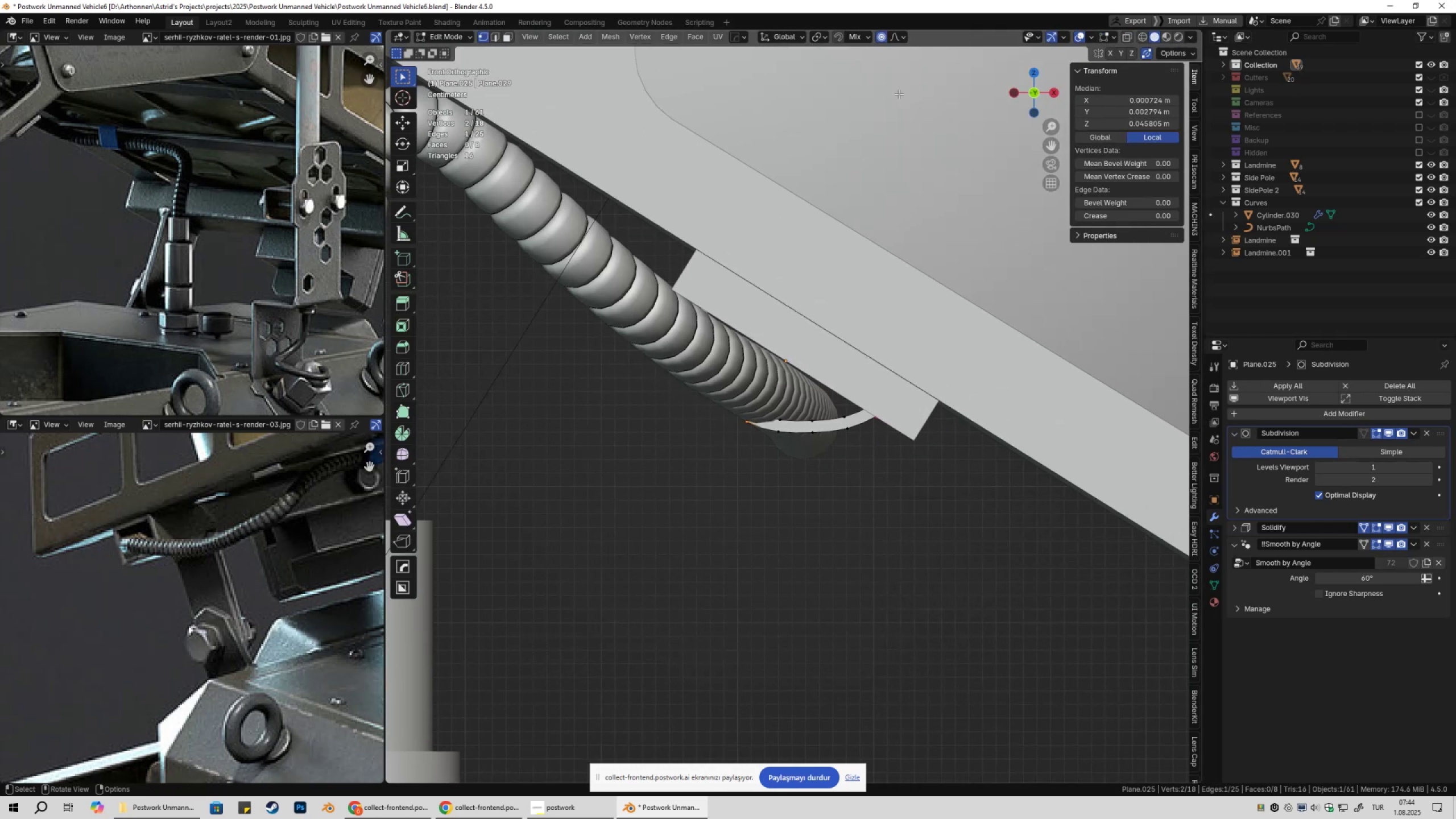 
type(zg)
key(Escape)
 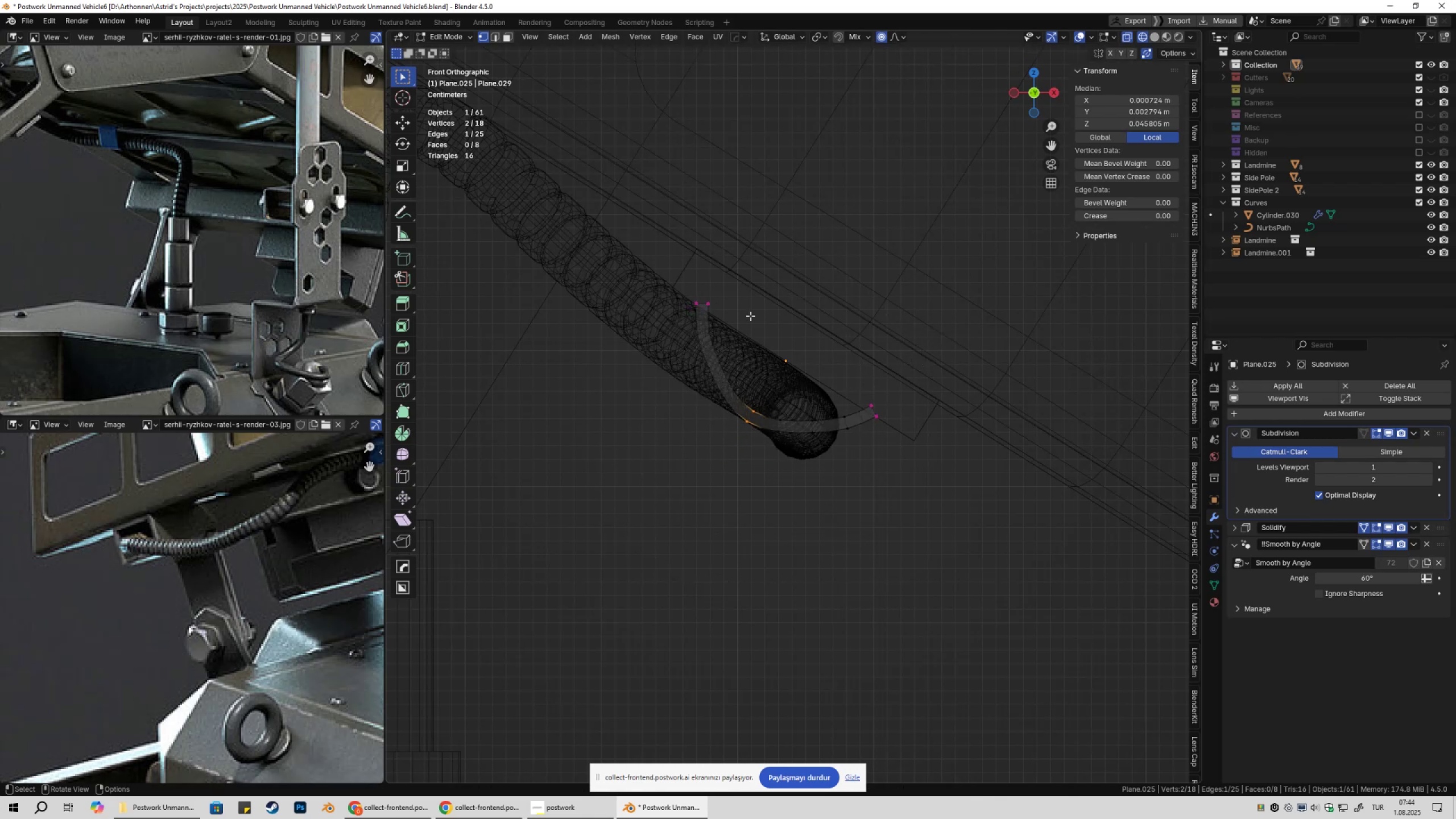 
scroll: coordinate [907, 363], scroll_direction: down, amount: 3.0
 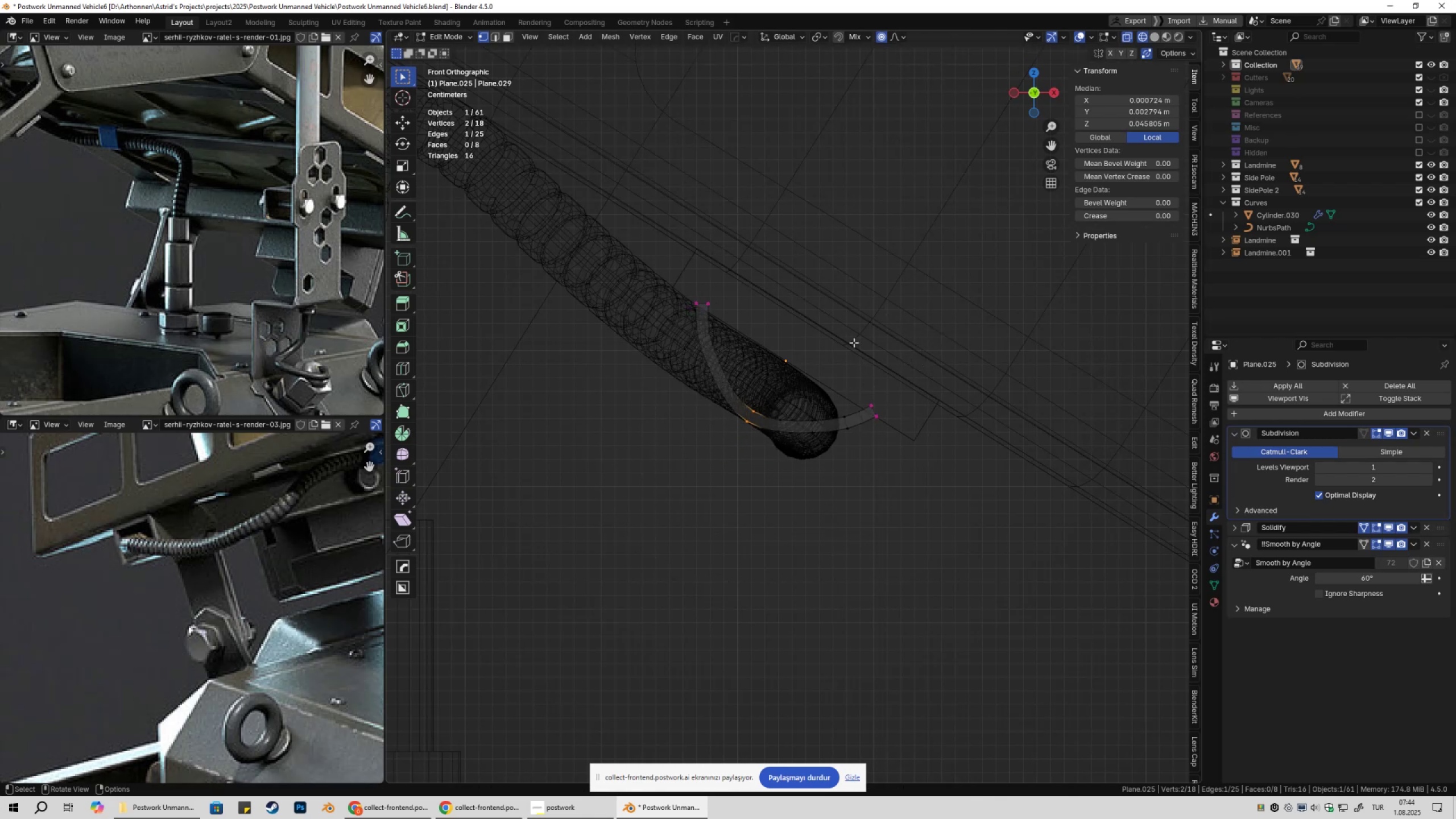 
left_click_drag(start_coordinate=[651, 267], to_coordinate=[747, 325])
 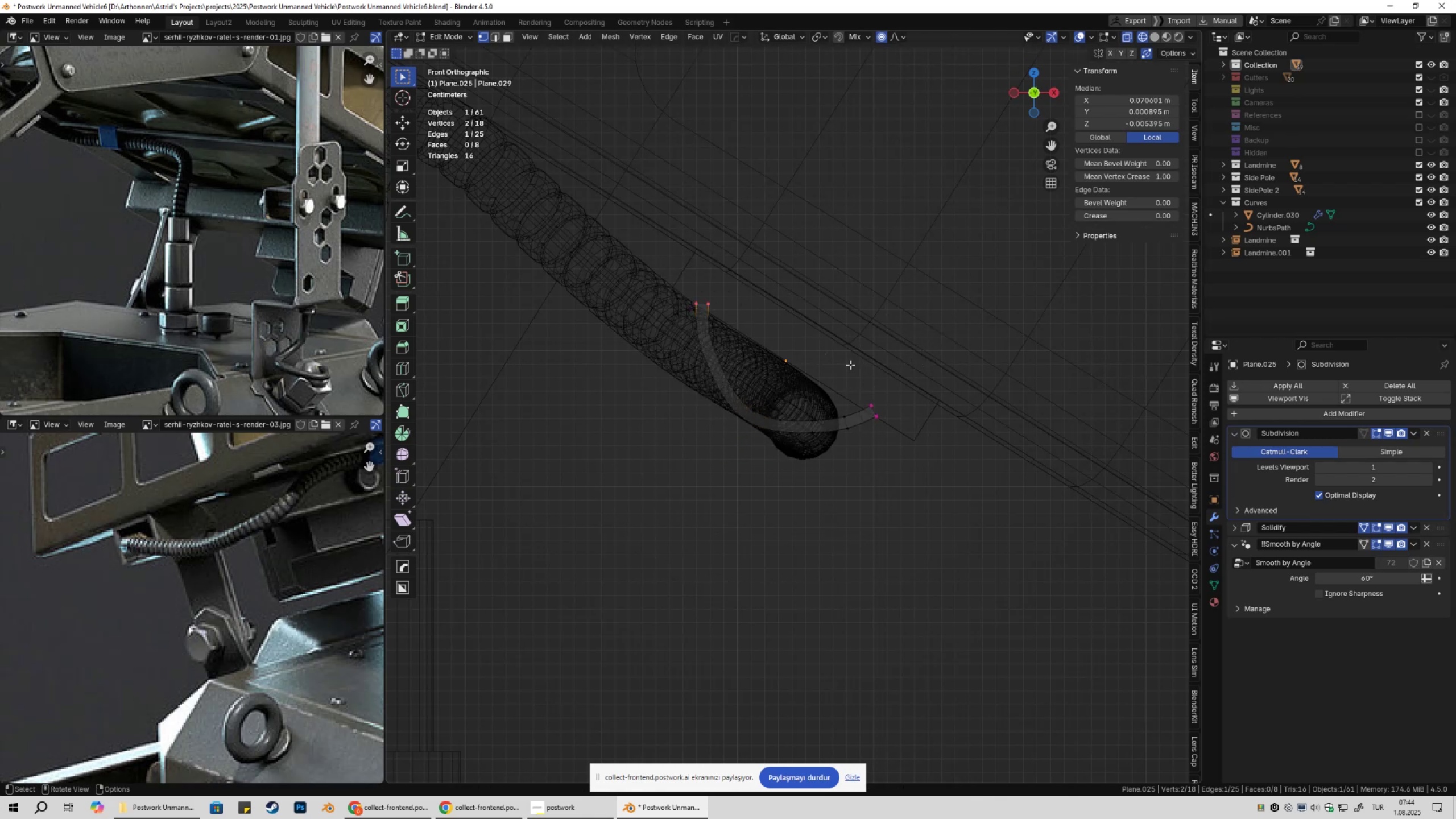 
hold_key(key=ShiftLeft, duration=0.37)
left_click_drag(start_coordinate=[849, 363], to_coordinate=[913, 457])
 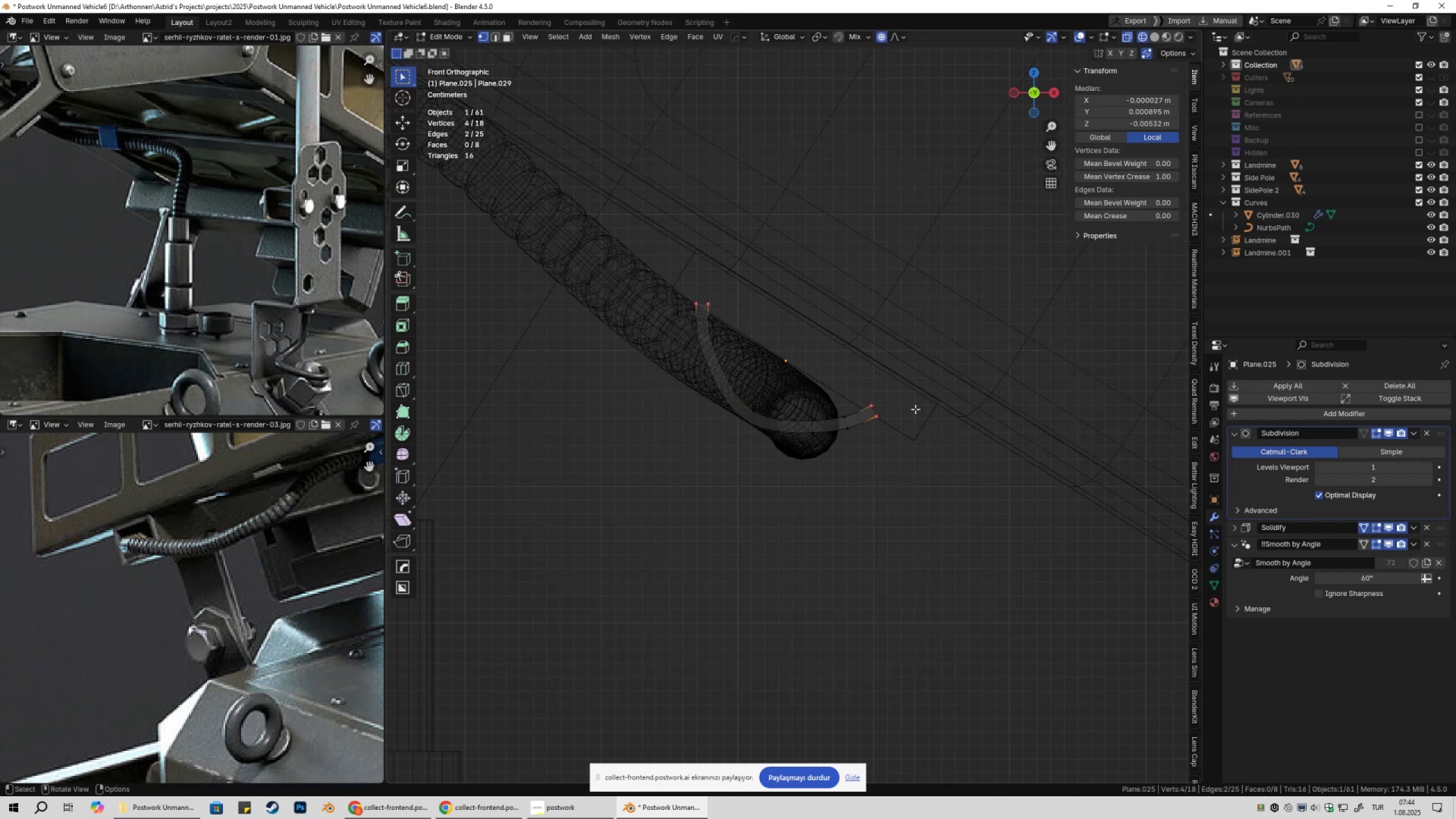 
right_click([913, 383])
 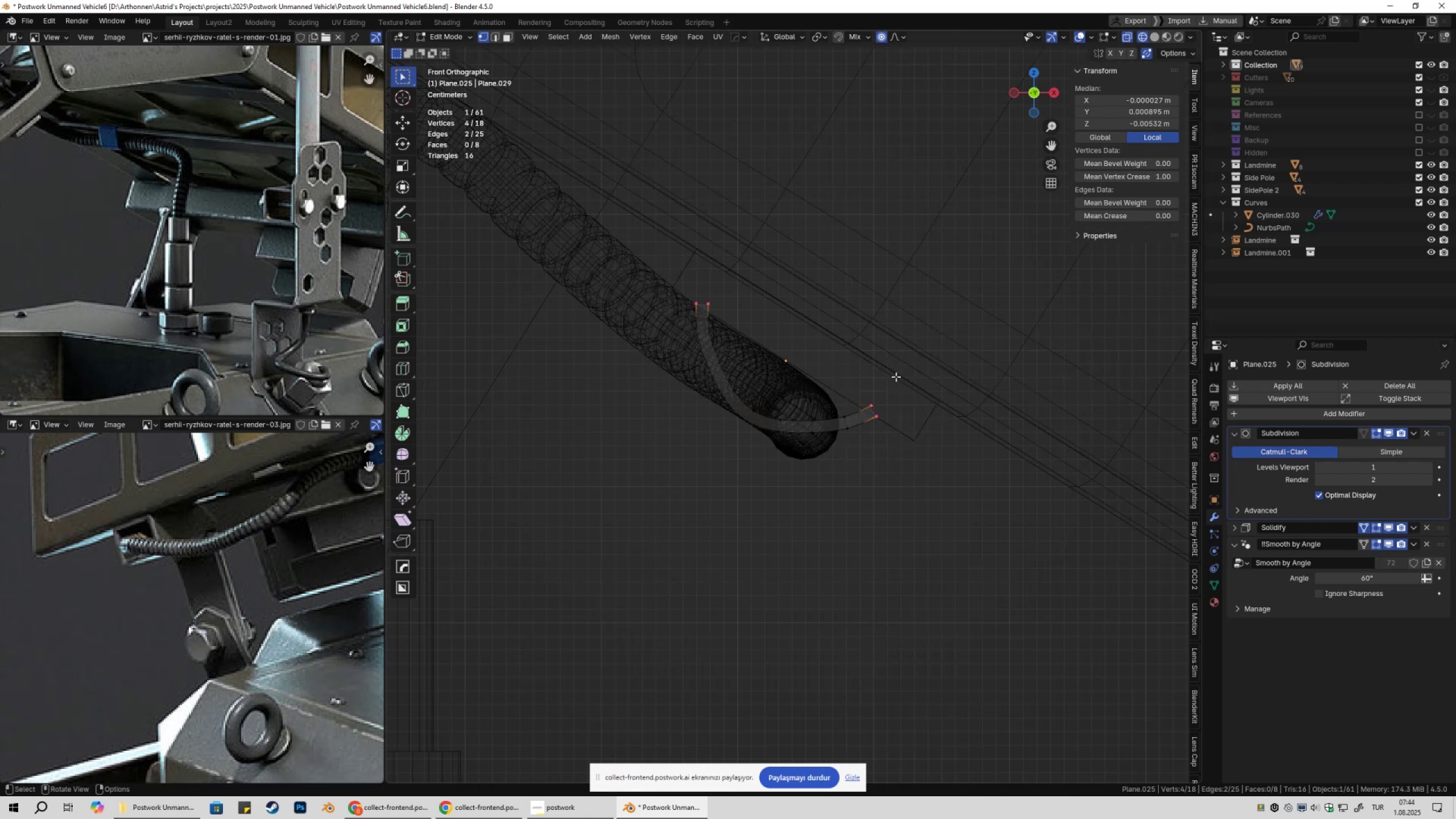 
key(P)
 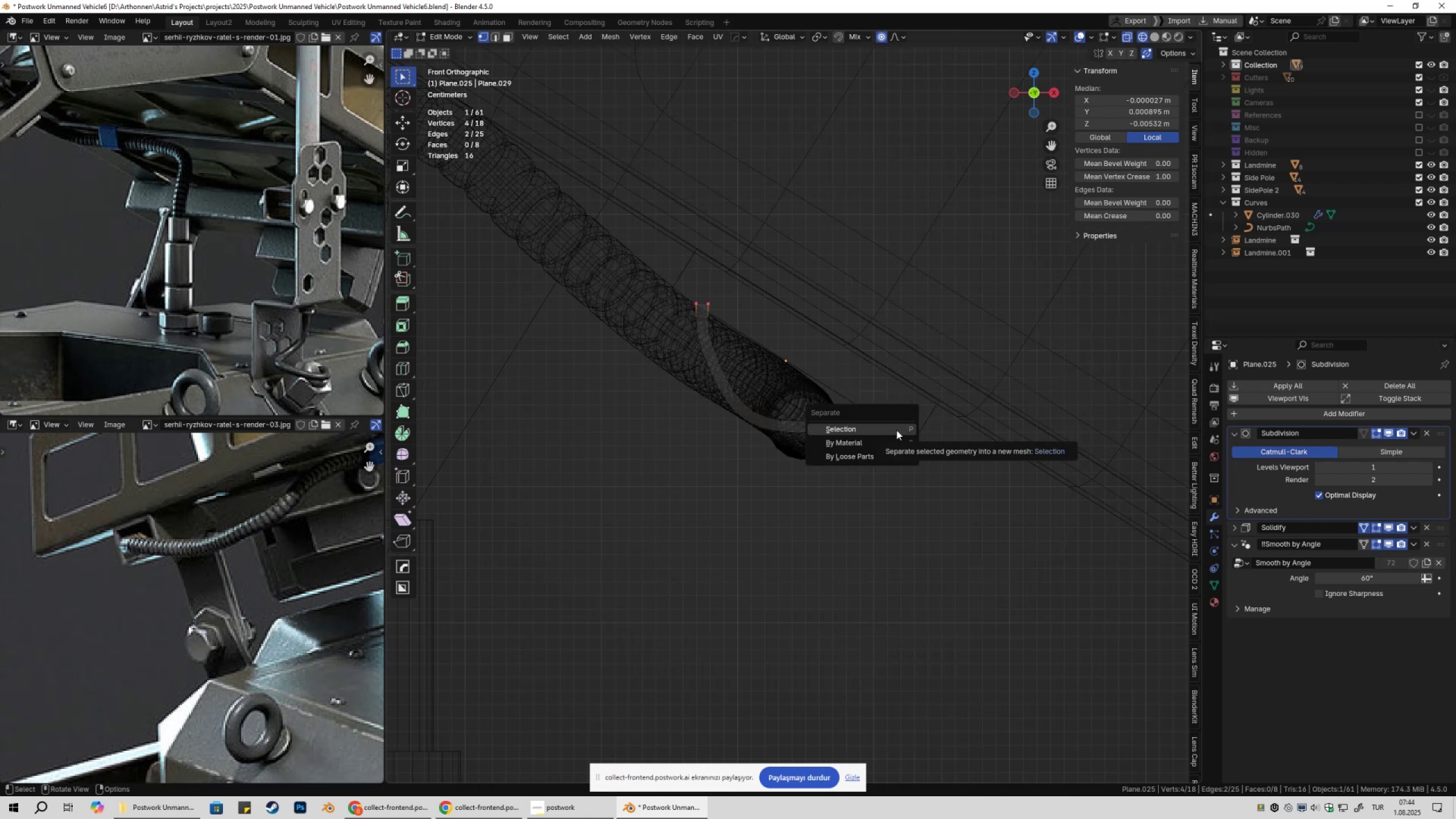 
key(Escape)
 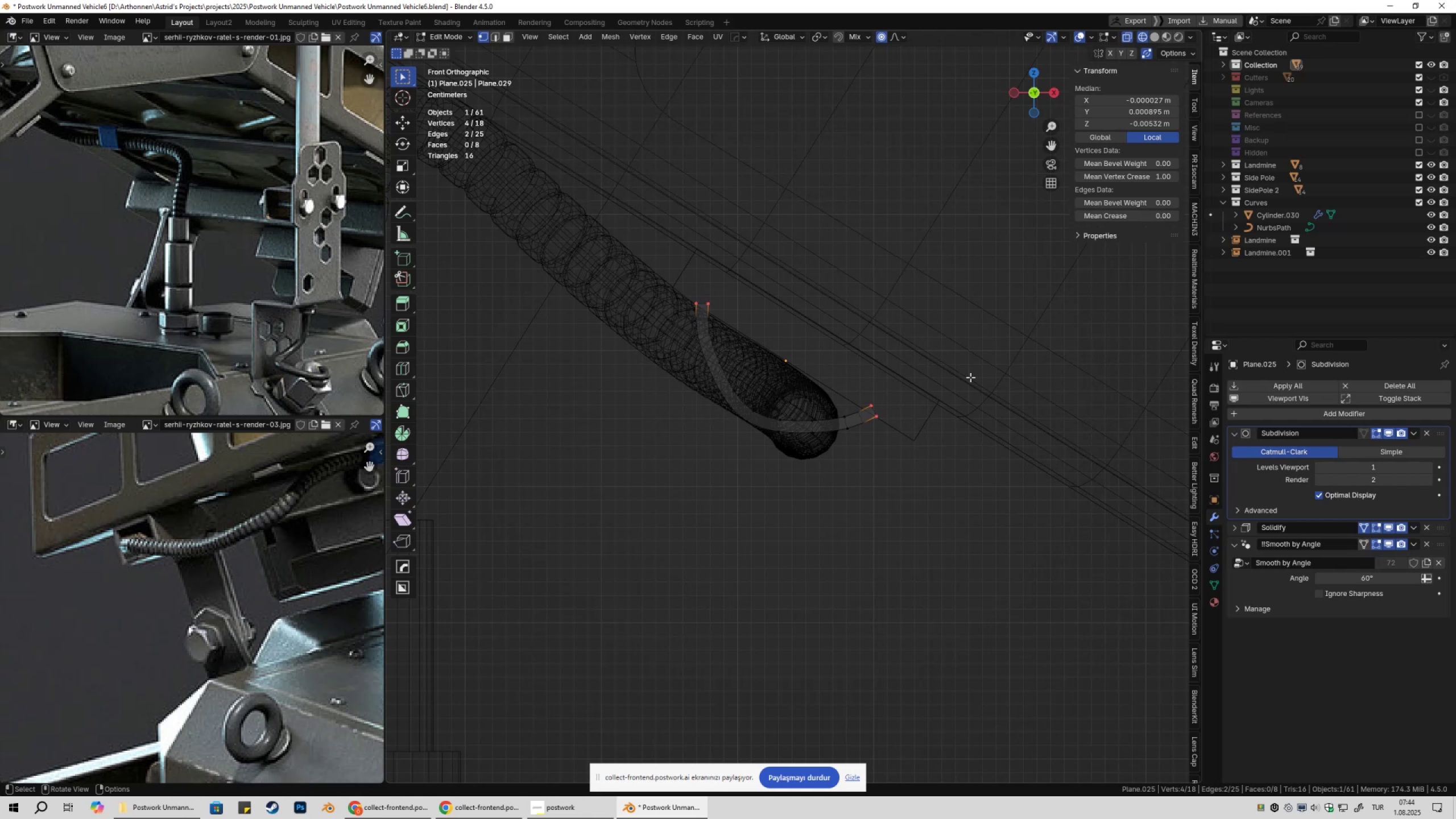 
key(Tab)
key(Tab)
type(11g)
key(Escape)
type(g)
 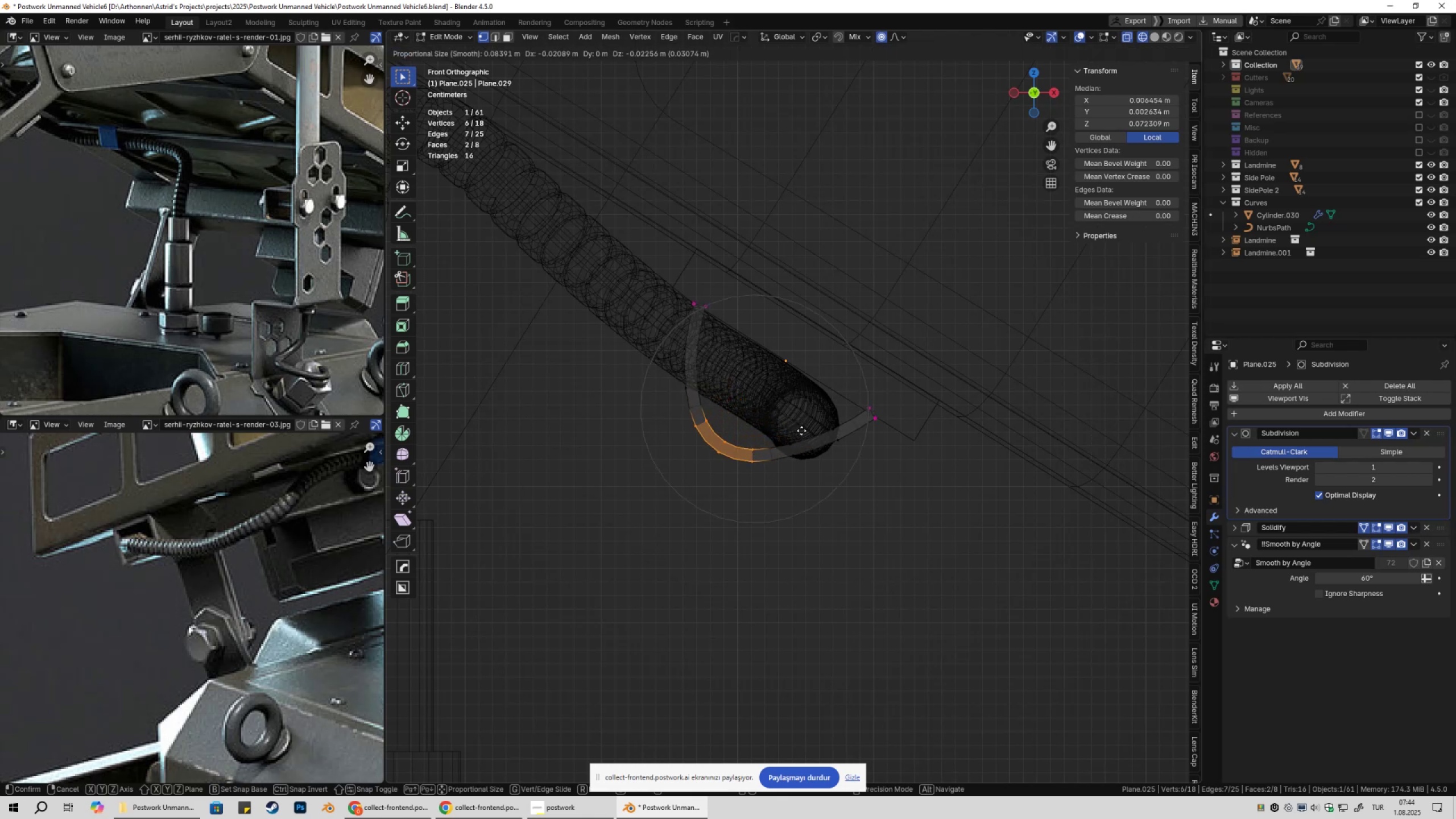 
left_click_drag(start_coordinate=[704, 374], to_coordinate=[766, 453])
 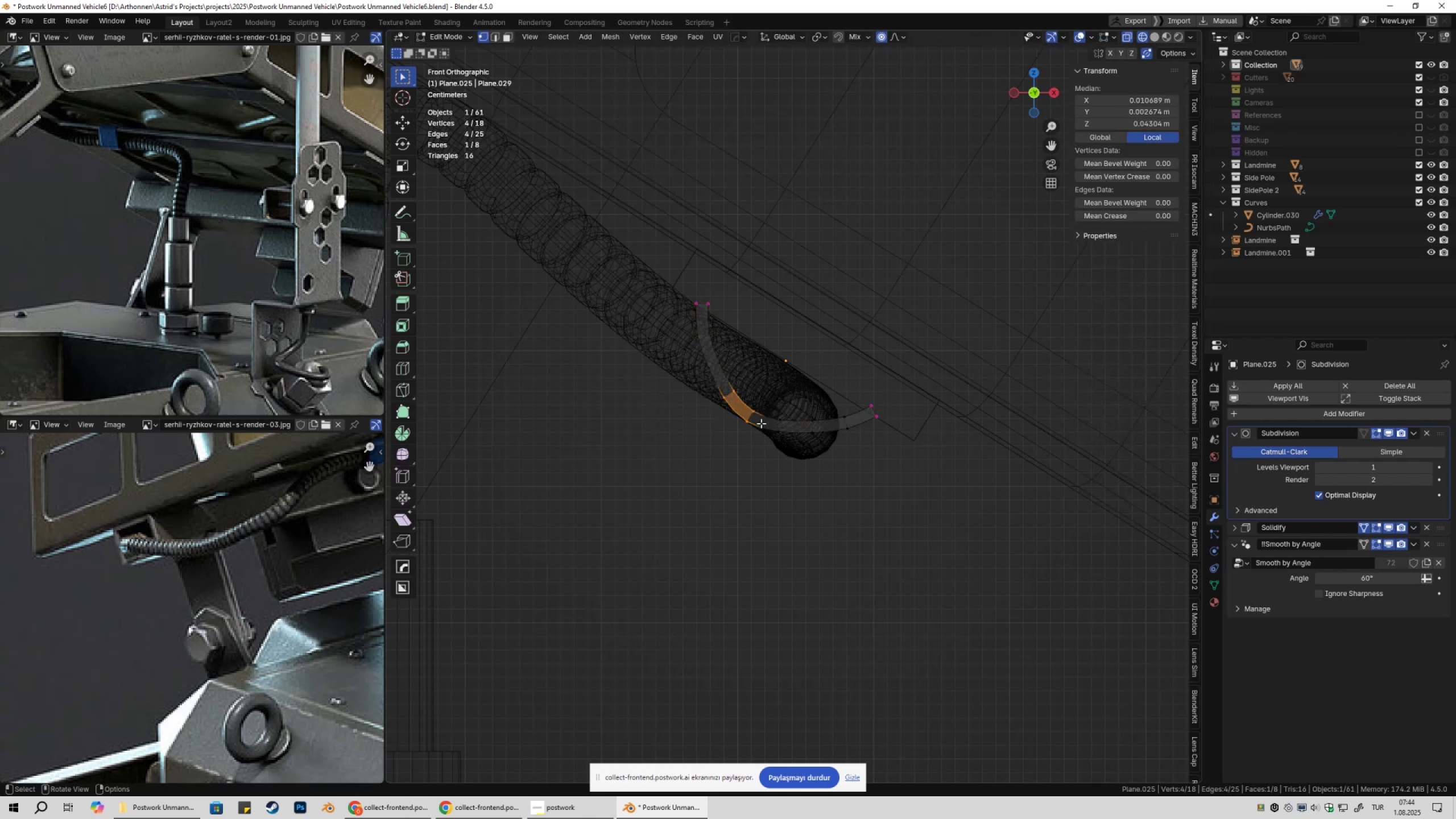 
left_click_drag(start_coordinate=[743, 403], to_coordinate=[768, 442])
 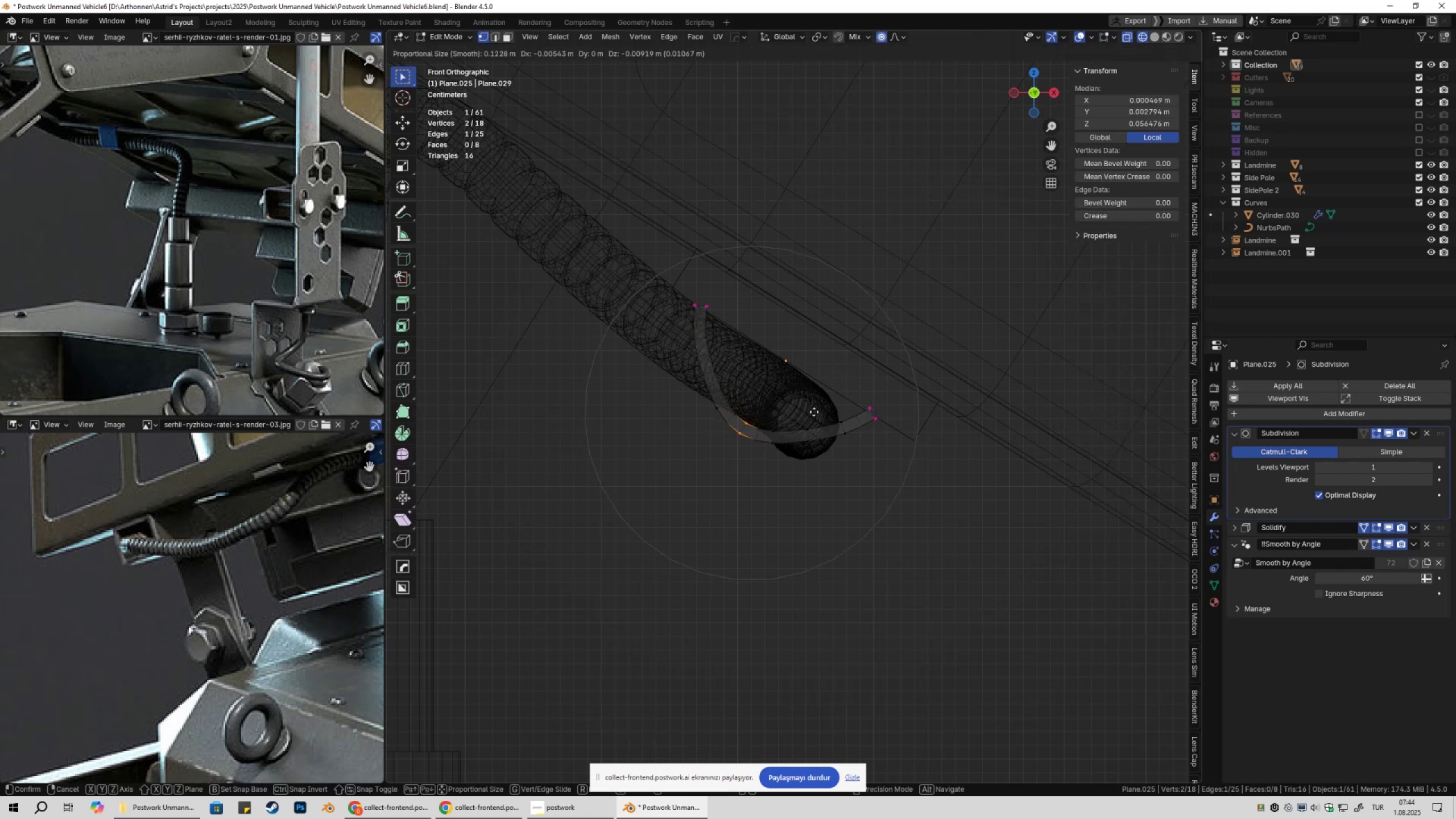 
scroll: coordinate [812, 414], scroll_direction: up, amount: 4.0
 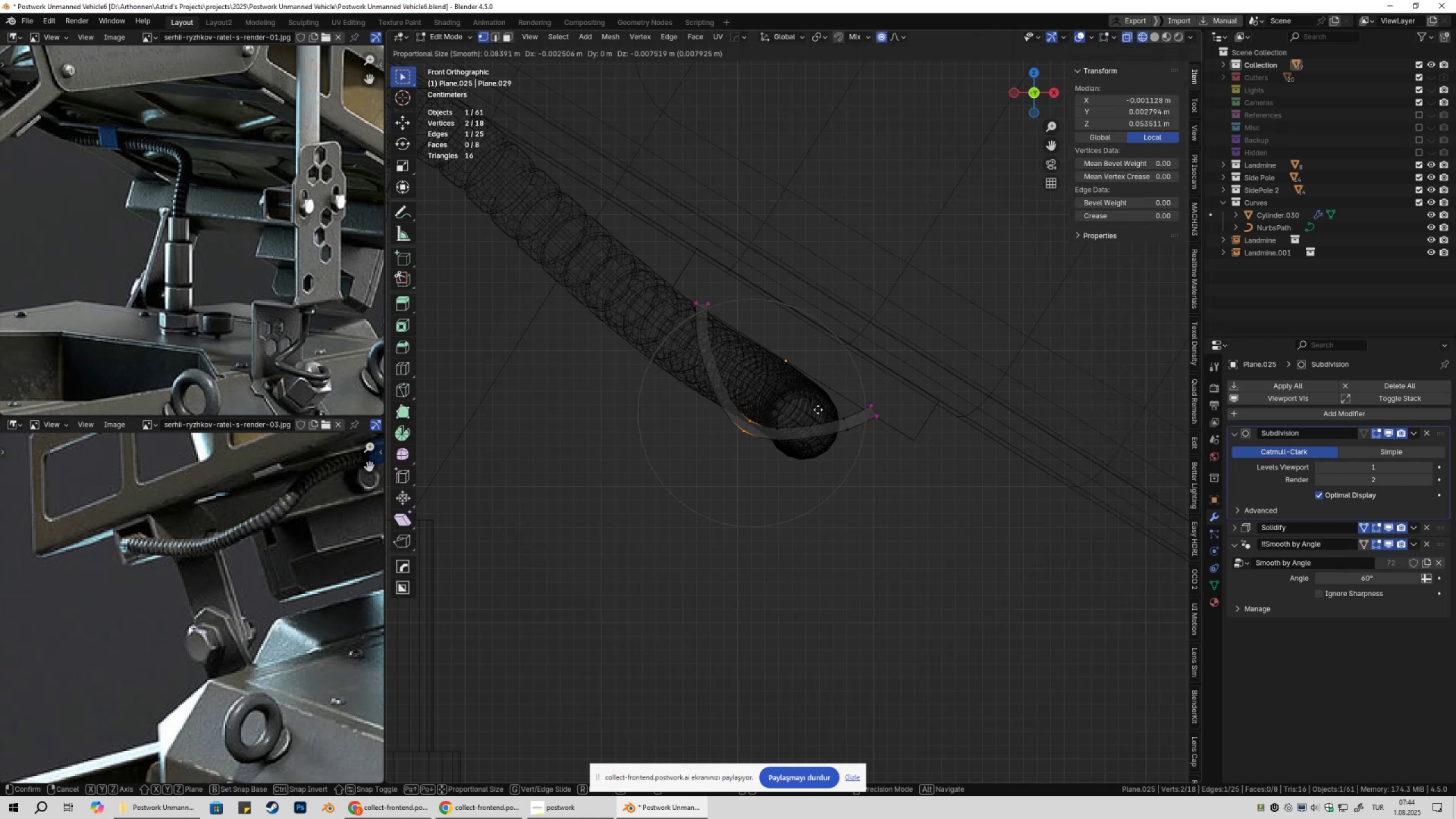 
left_click_drag(start_coordinate=[721, 390], to_coordinate=[748, 417])
 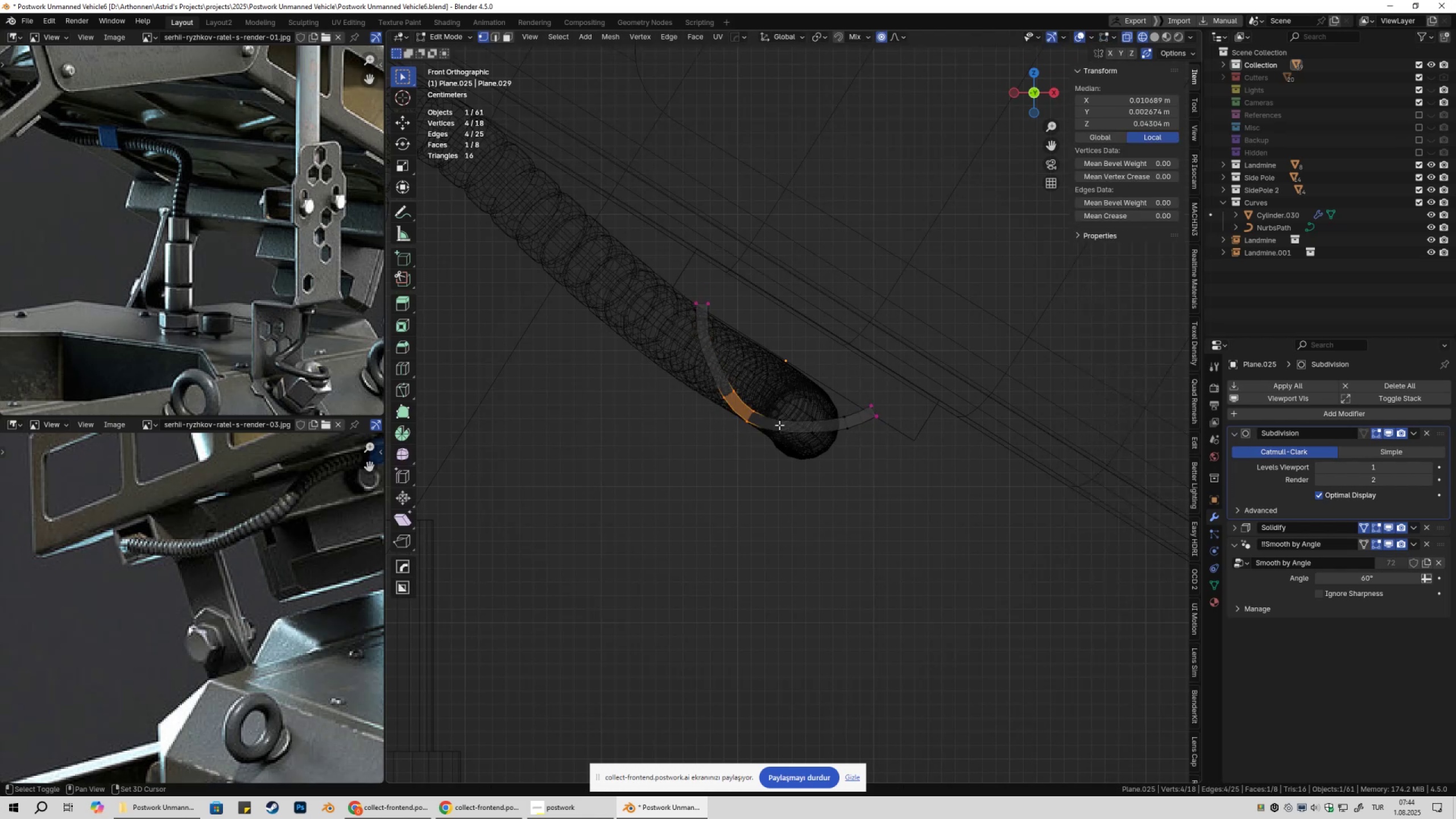 
left_click_drag(start_coordinate=[764, 411], to_coordinate=[785, 456])
 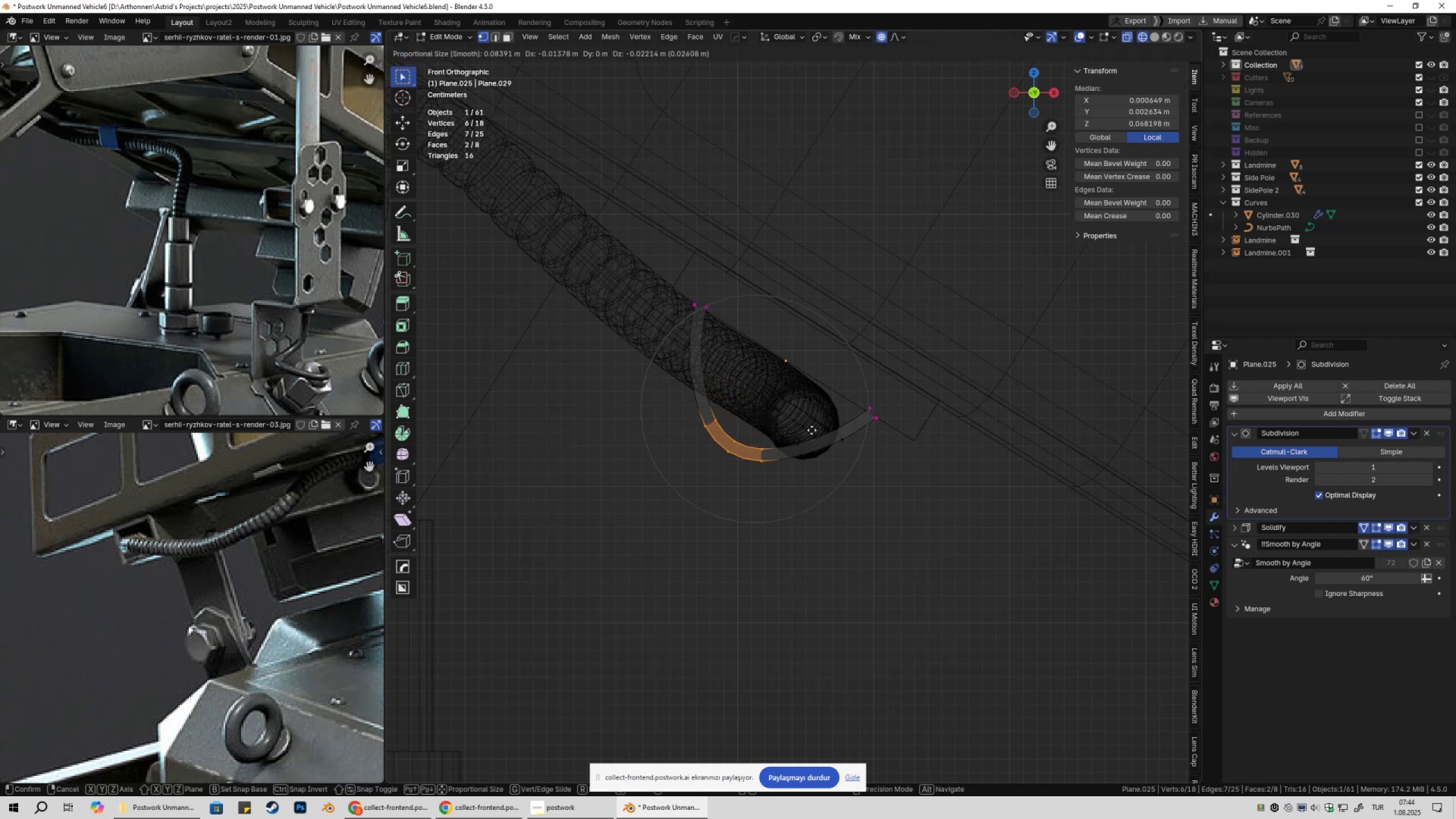 
wait(10.33)
 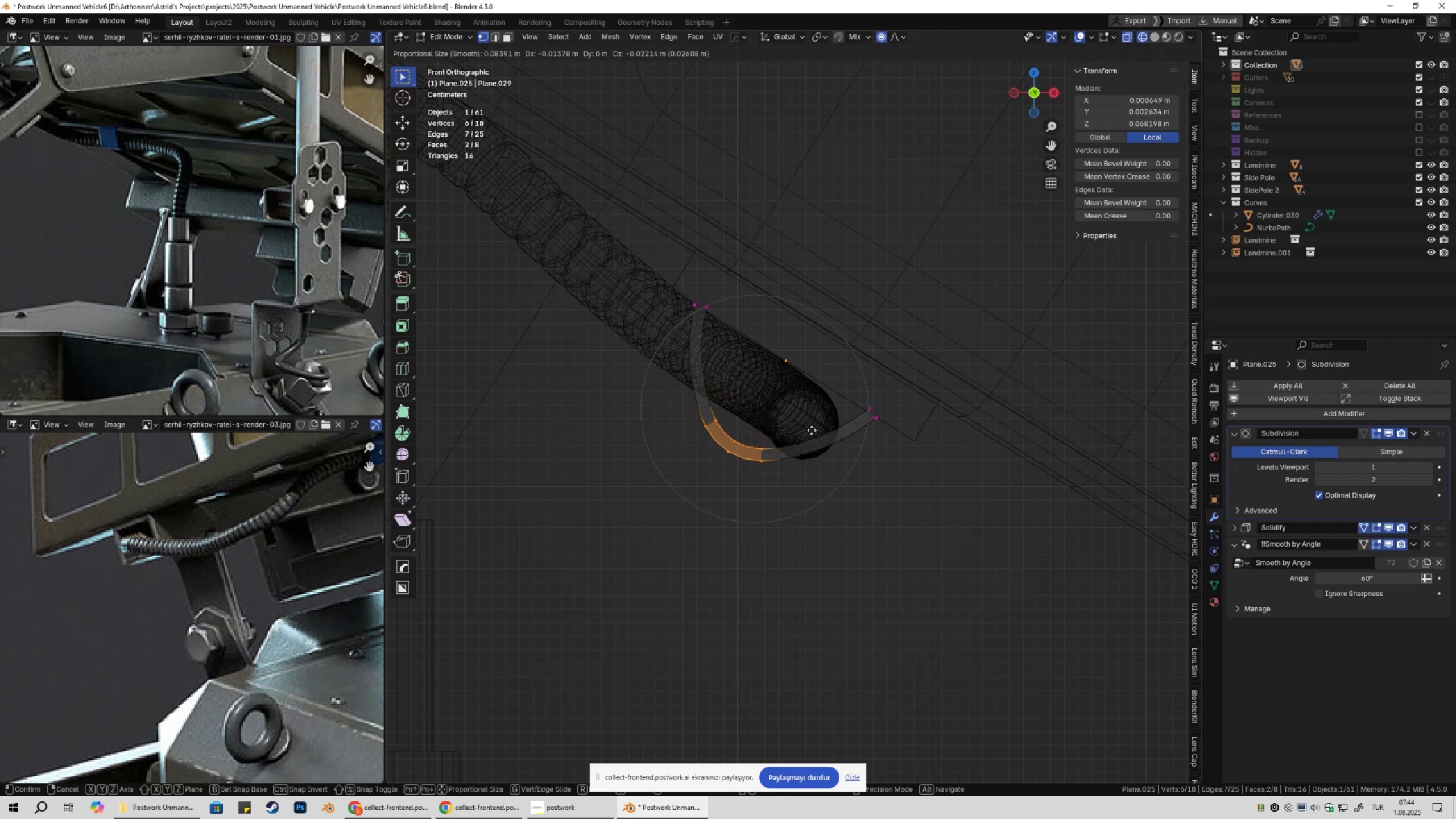 
left_click([816, 429])
 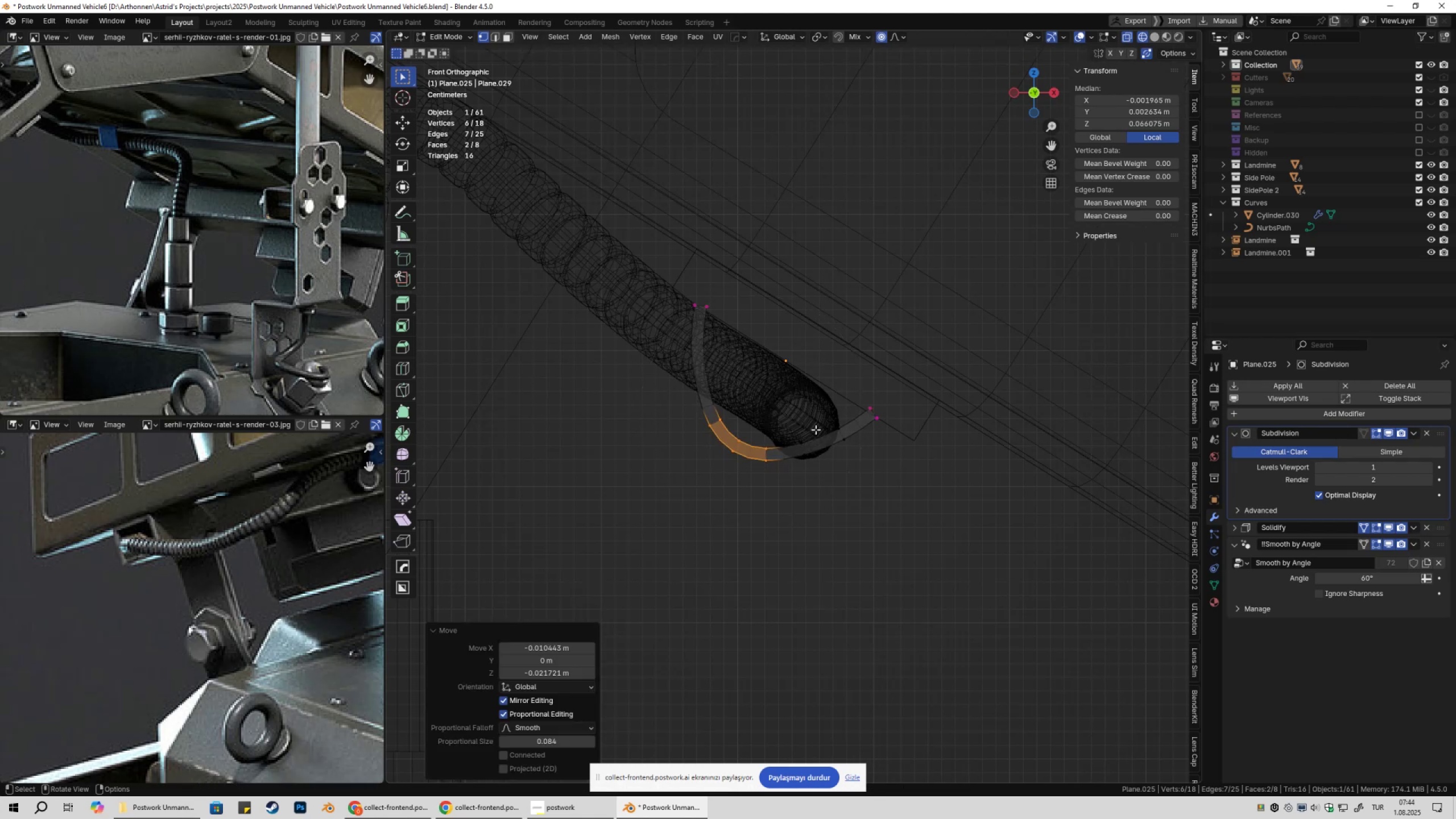 
key(Tab)
 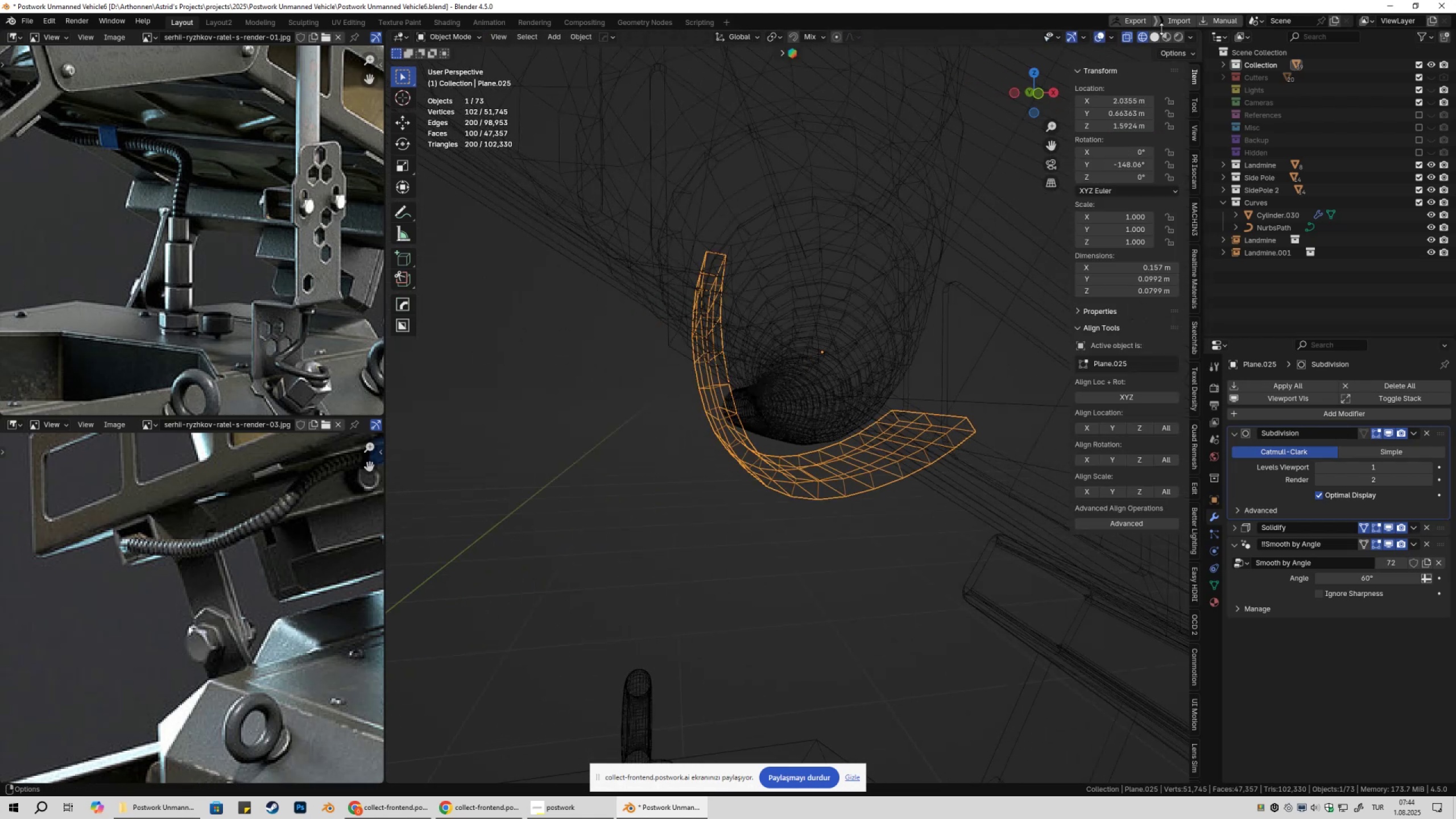 
left_click([1155, 42])
 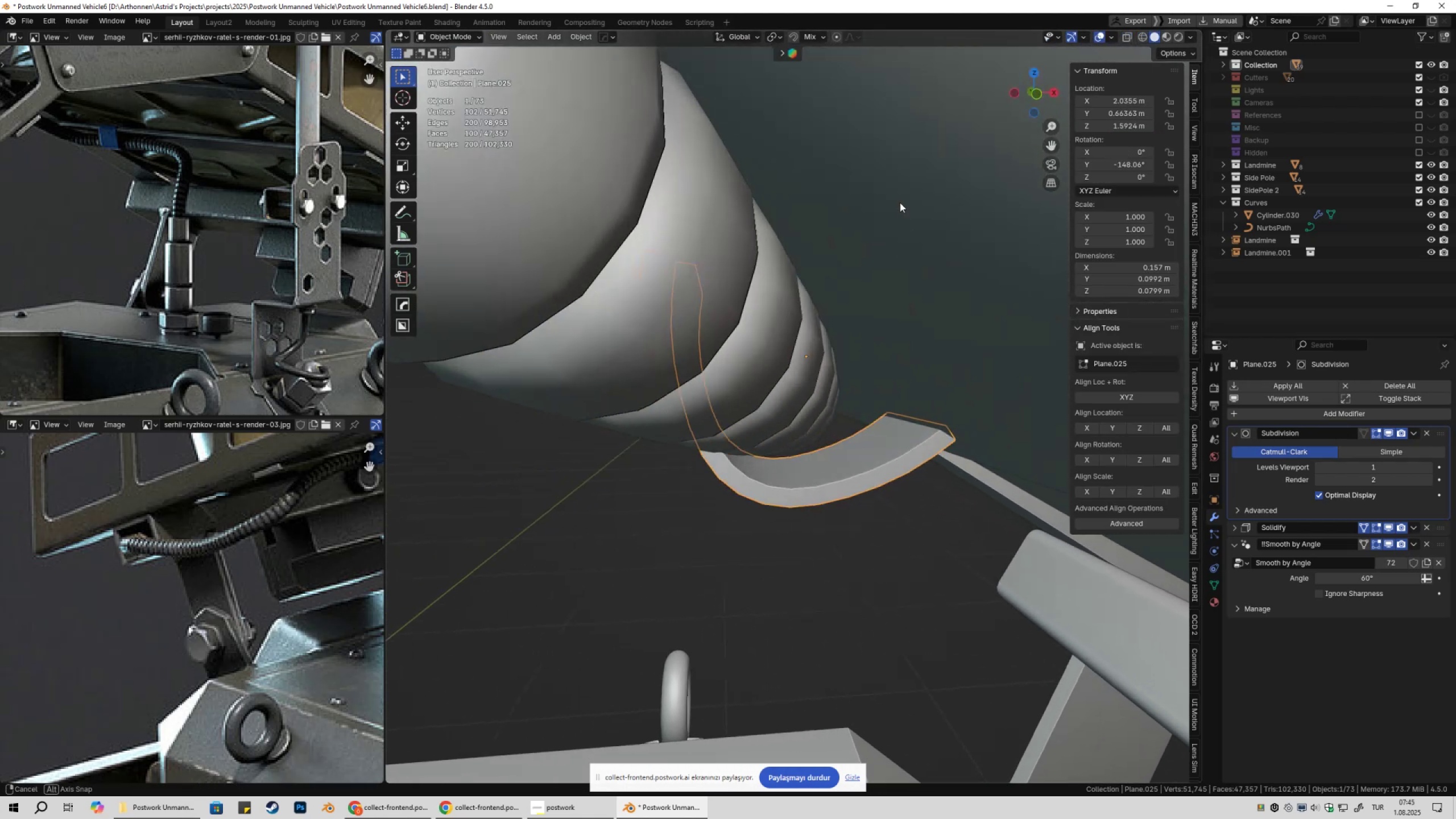 
key(Numpad1)
 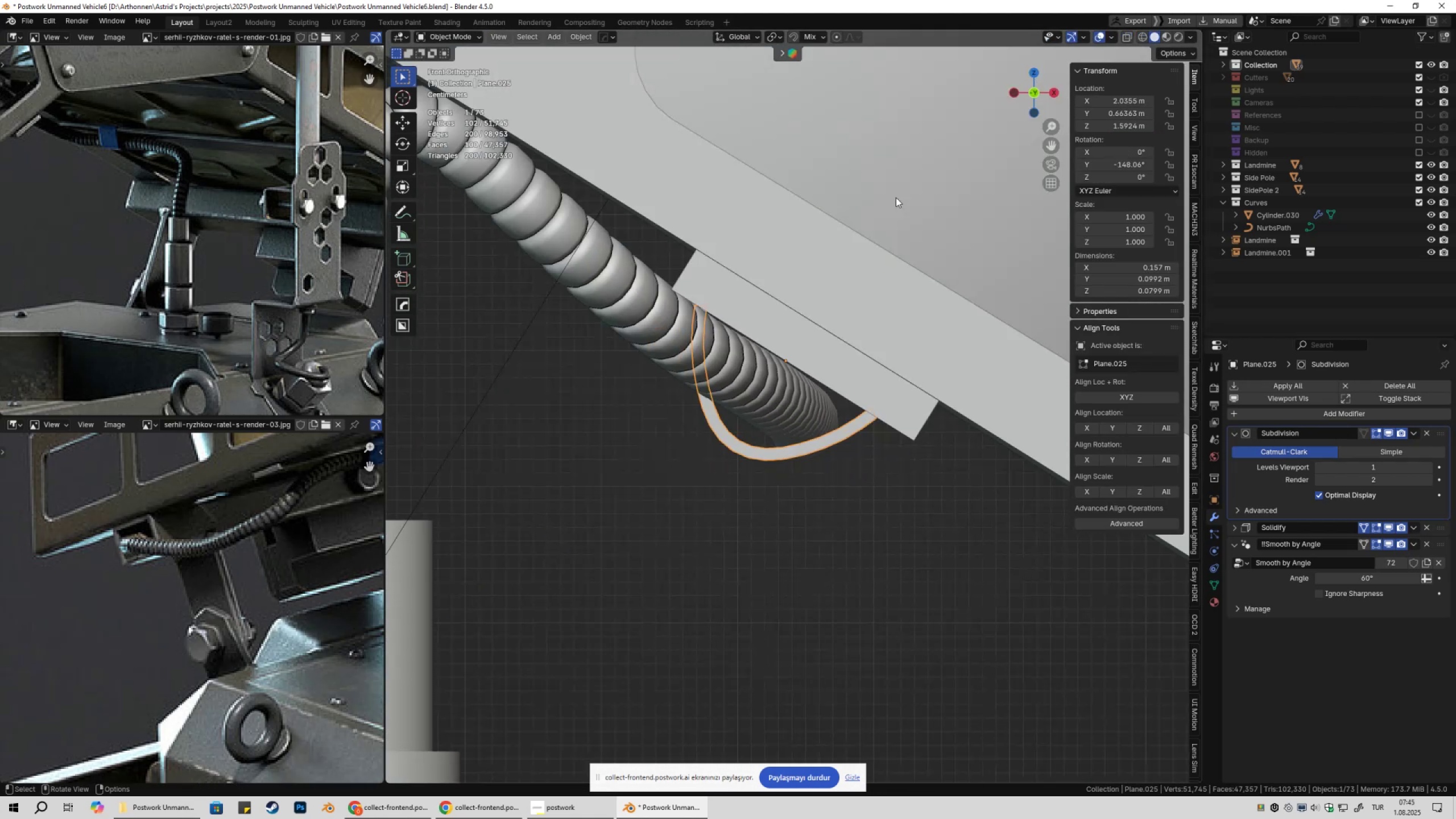 
key(Tab)
 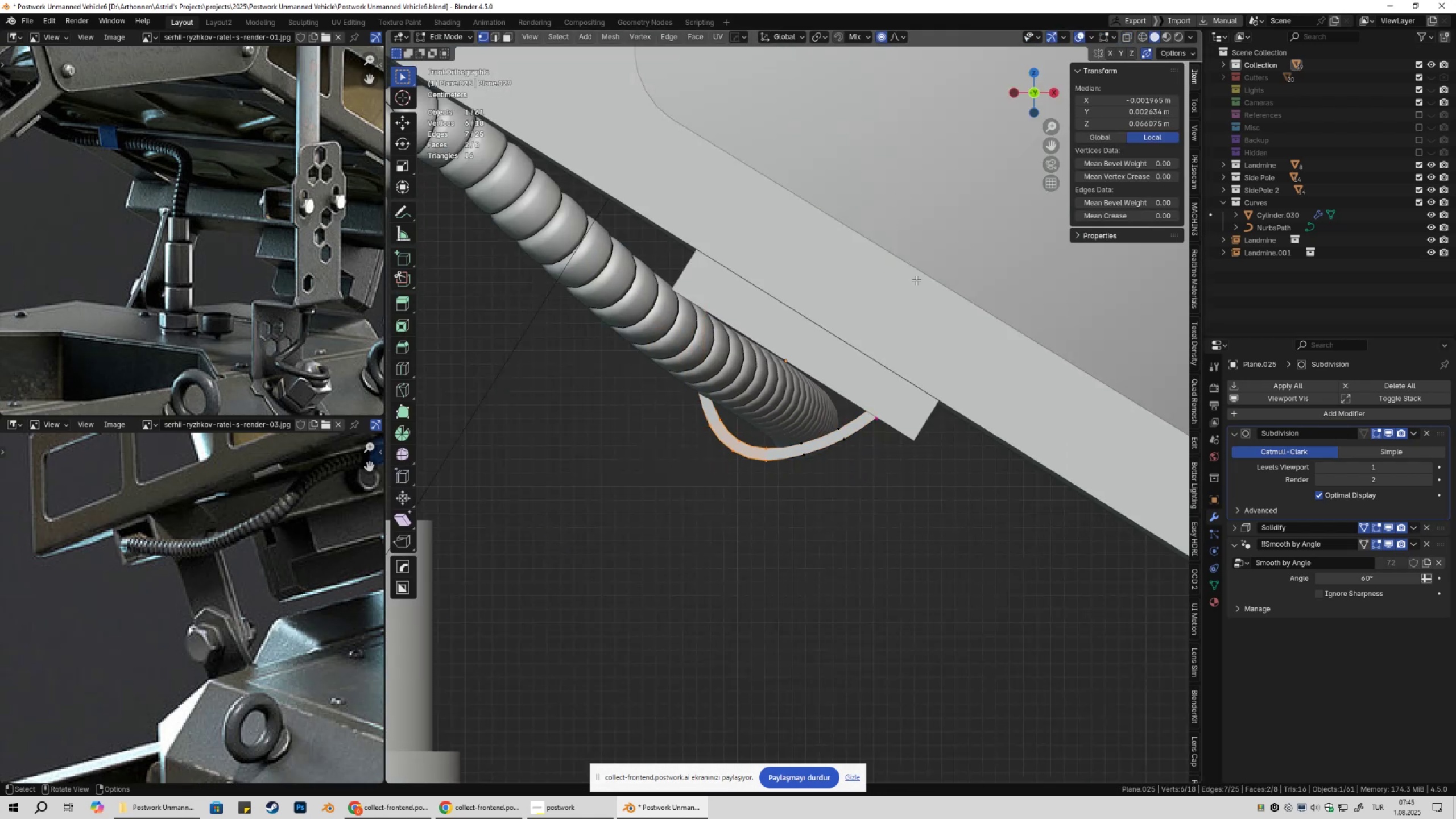 
scroll: coordinate [908, 410], scroll_direction: up, amount: 3.0
 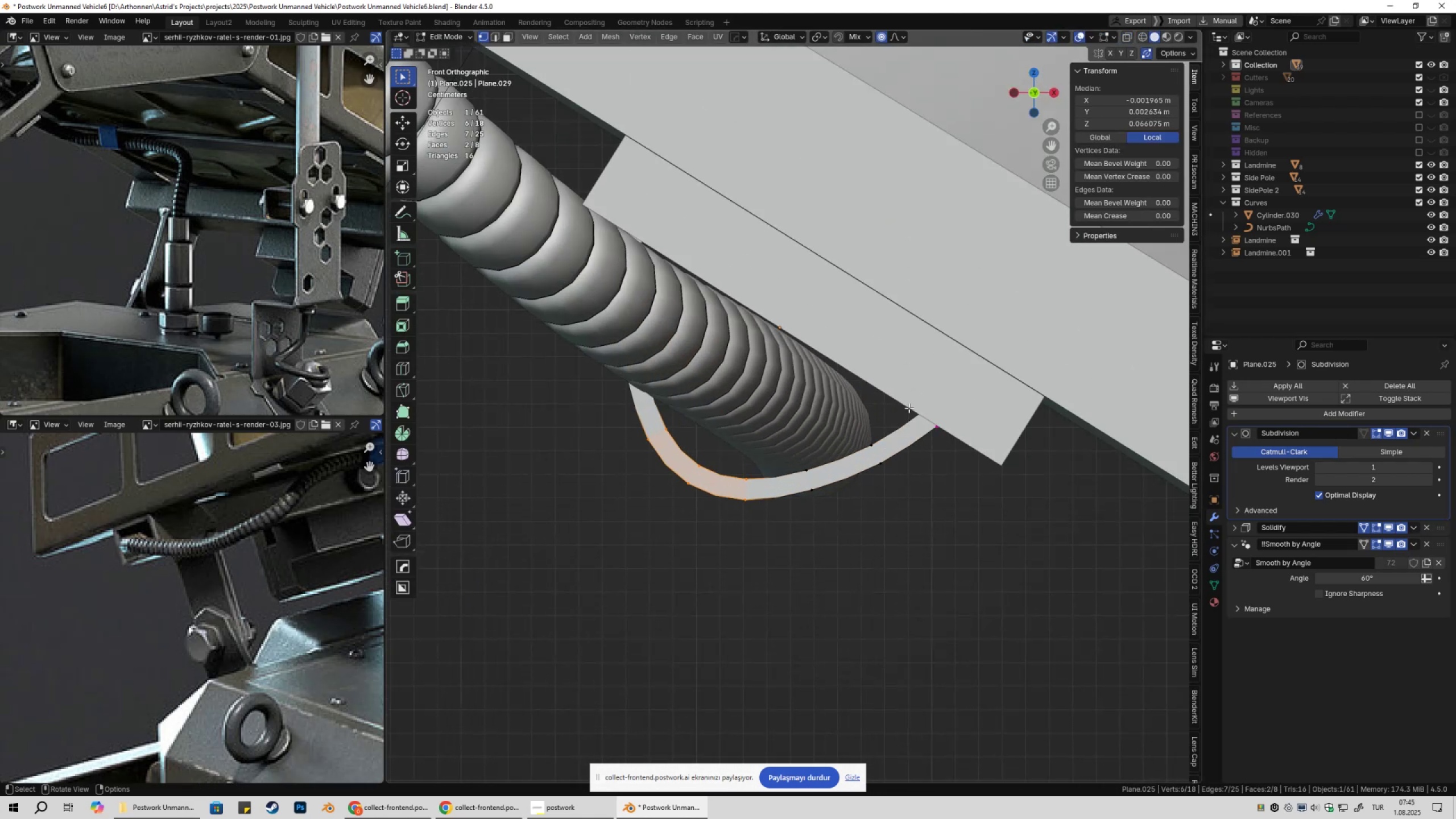 
key(G)
 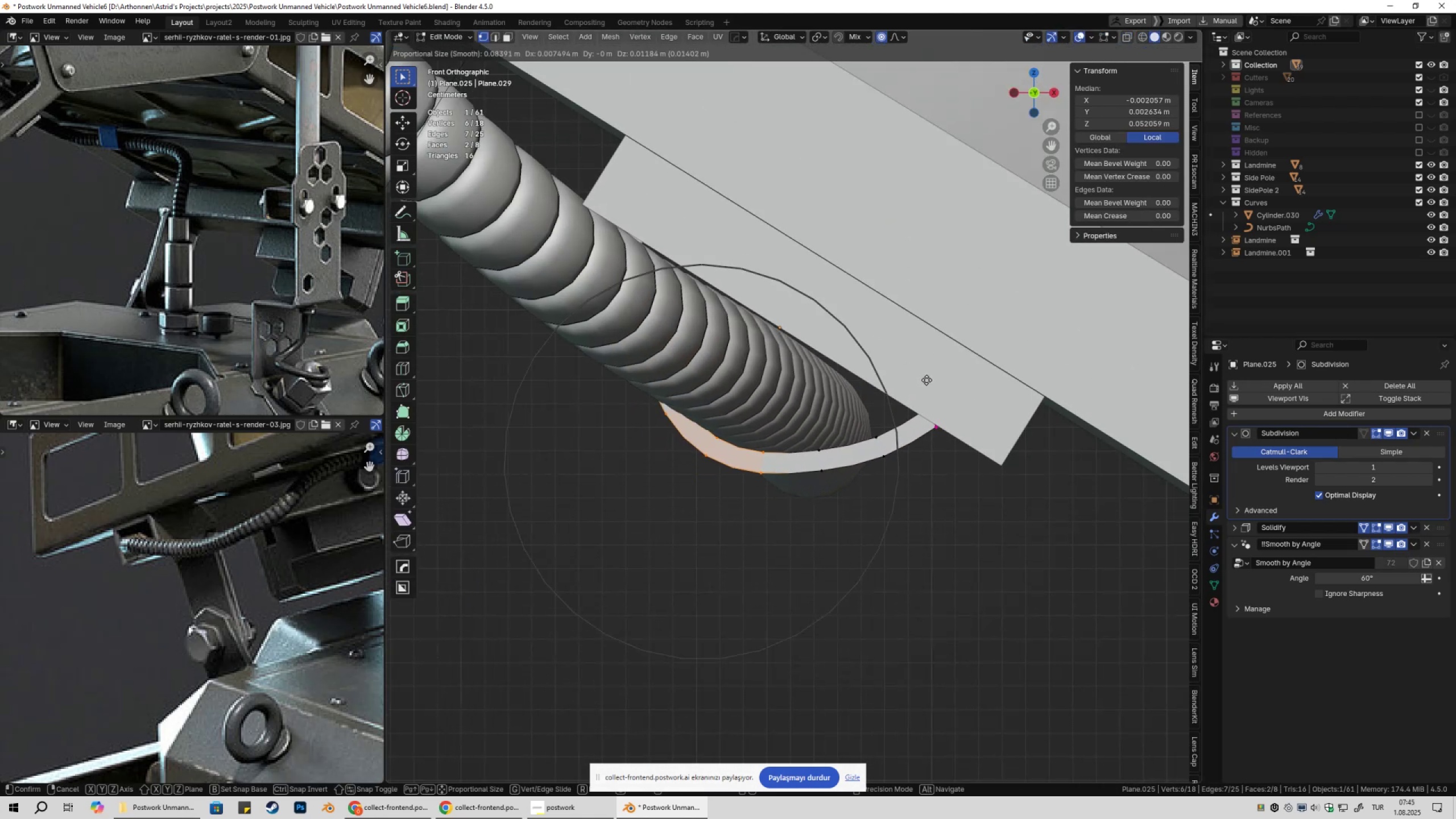 
left_click([926, 380])
 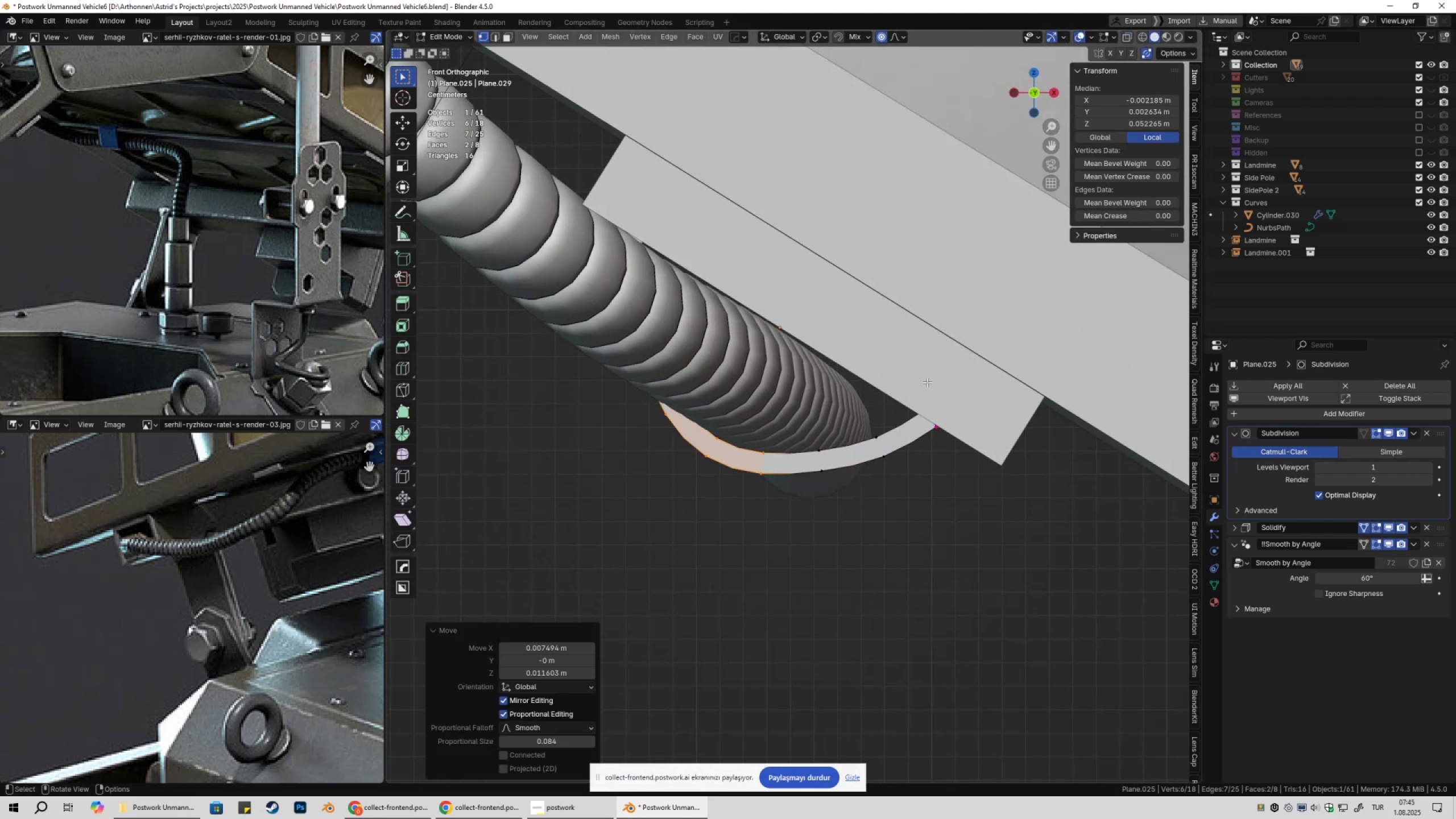 
scroll: coordinate [920, 386], scroll_direction: down, amount: 2.0
 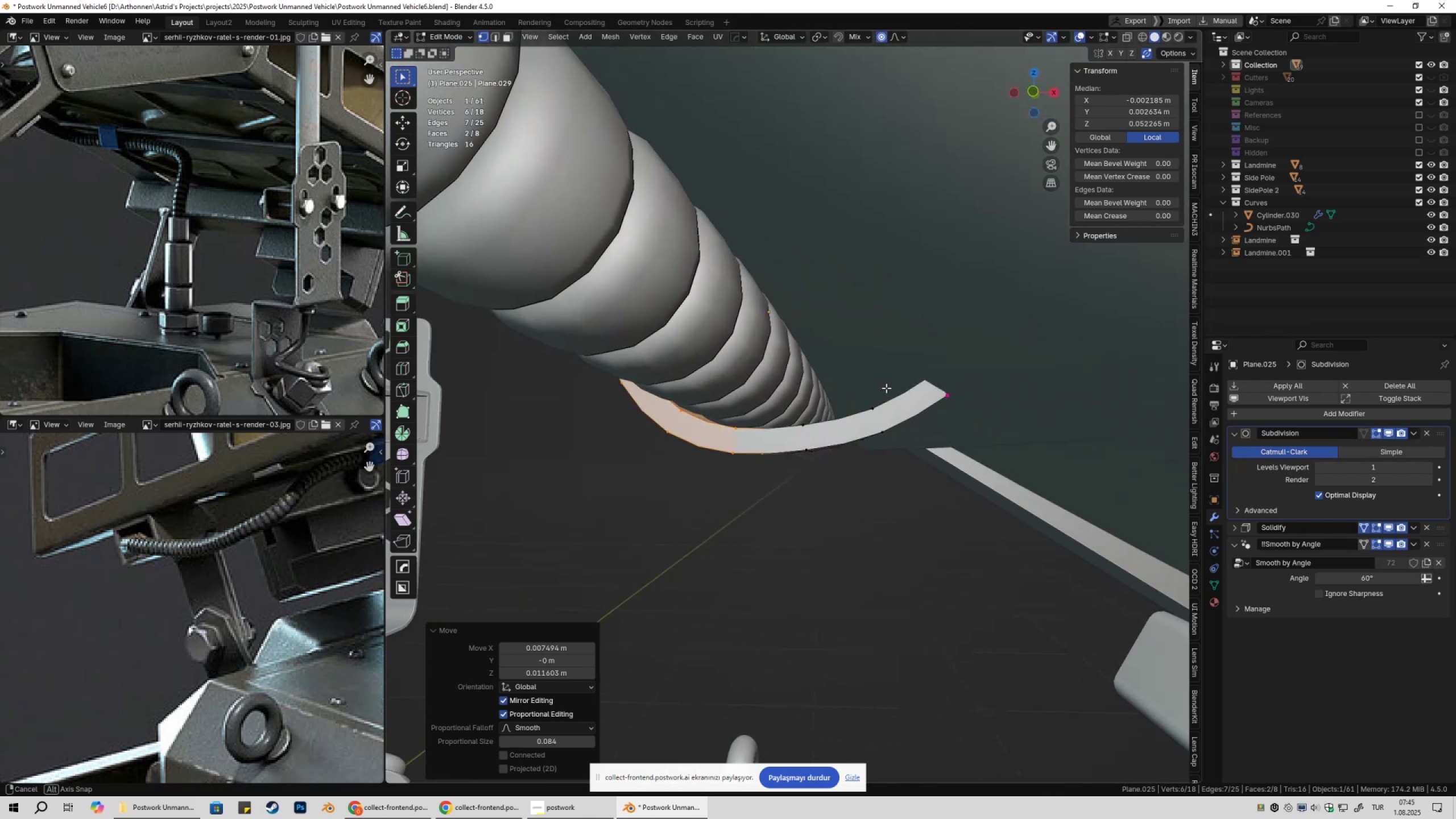 
key(Numpad1)
 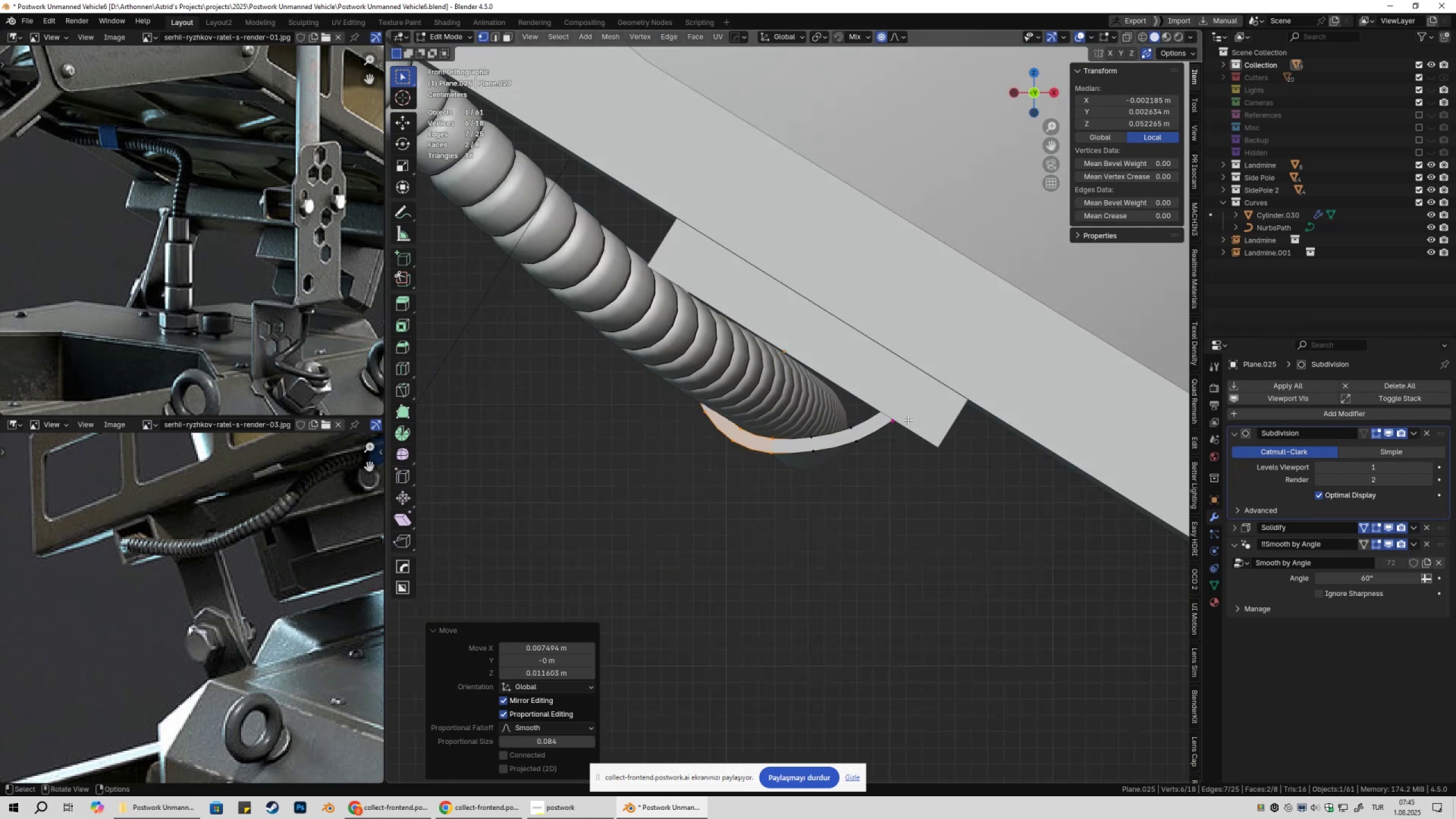 
left_click_drag(start_coordinate=[872, 394], to_coordinate=[929, 446])
 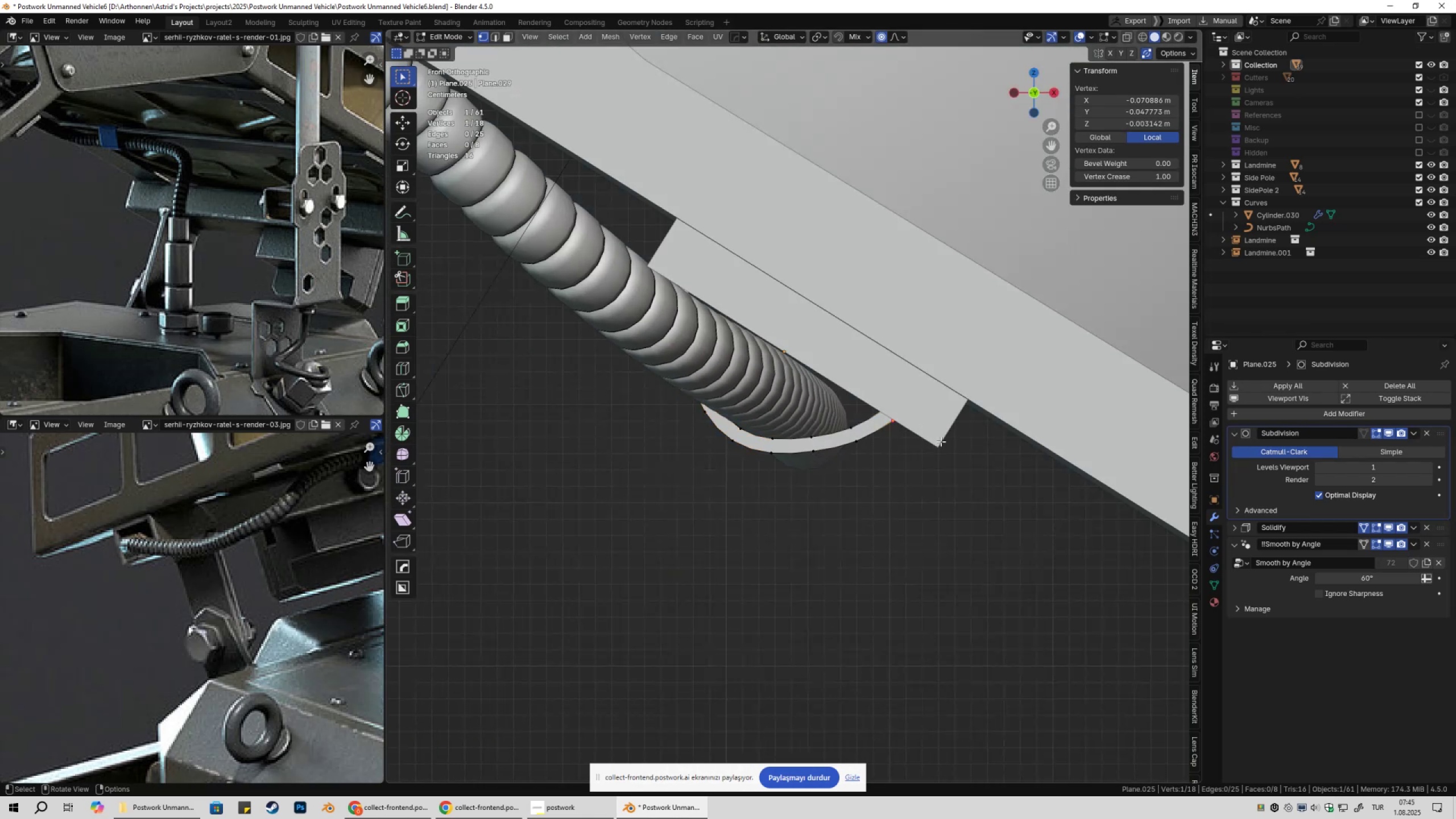 
scroll: coordinate [954, 437], scroll_direction: up, amount: 2.0
 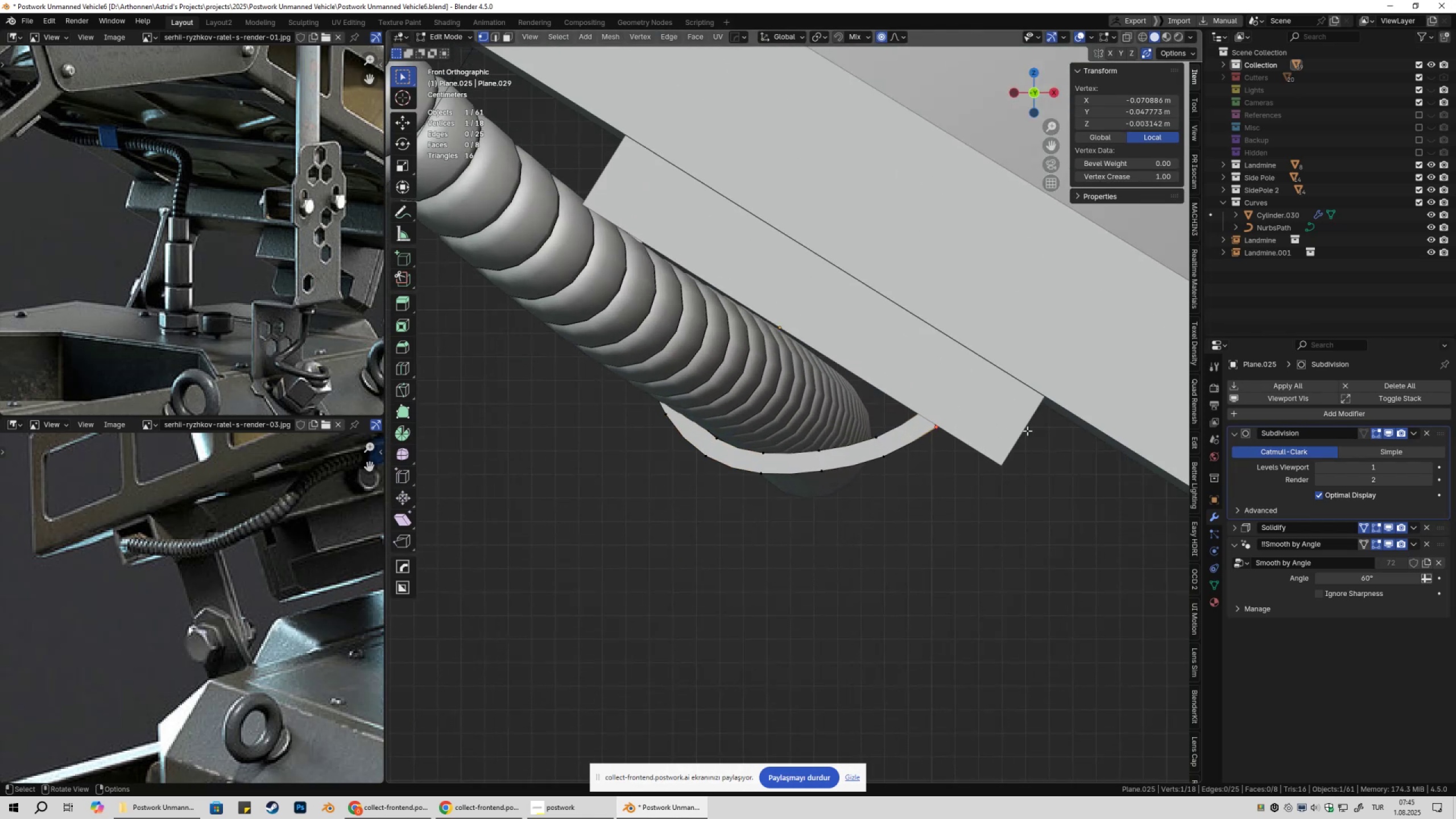 
key(G)
 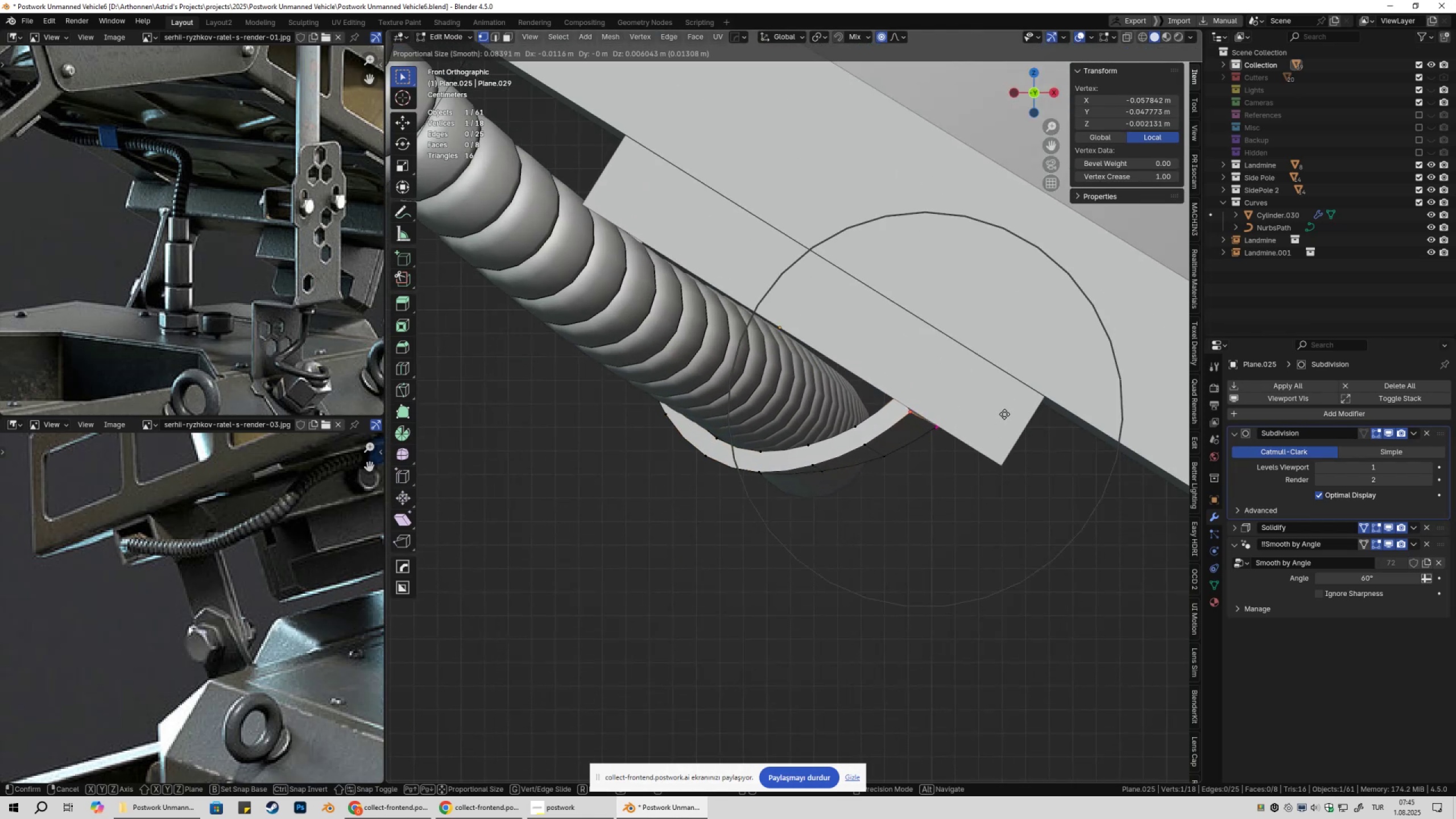 
key(Escape)
 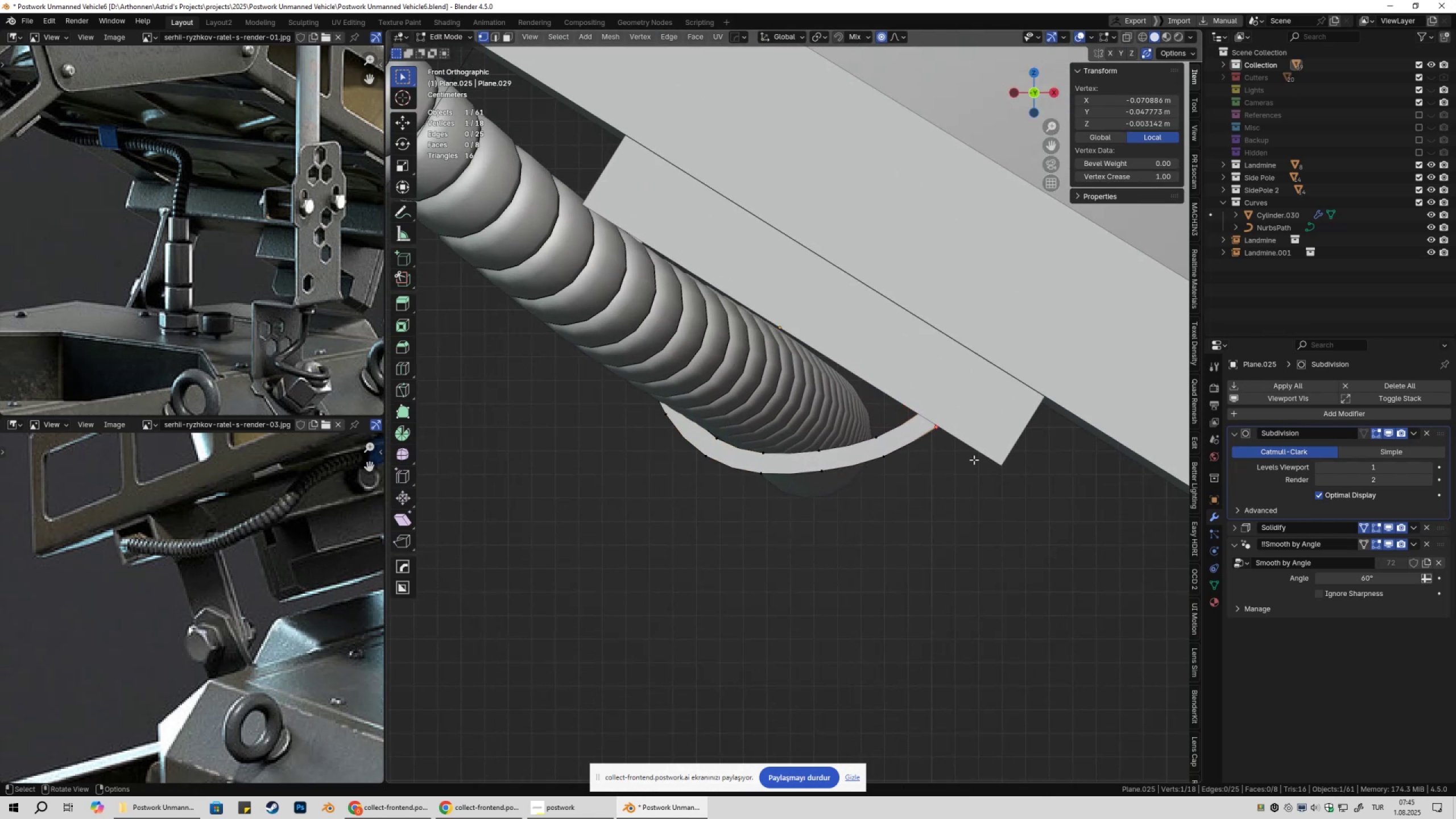 
key(Z)
 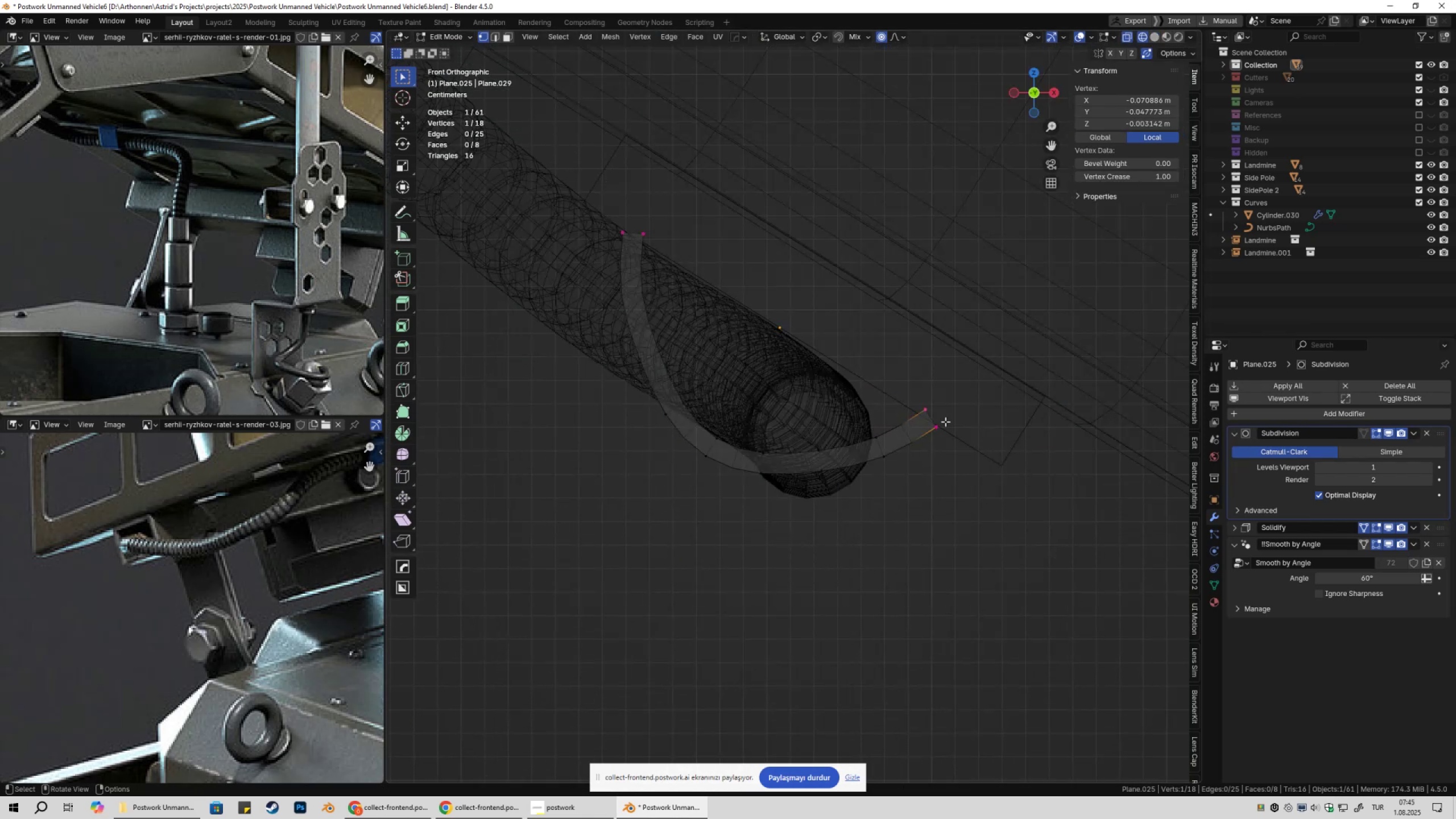 
left_click_drag(start_coordinate=[905, 390], to_coordinate=[979, 468])
 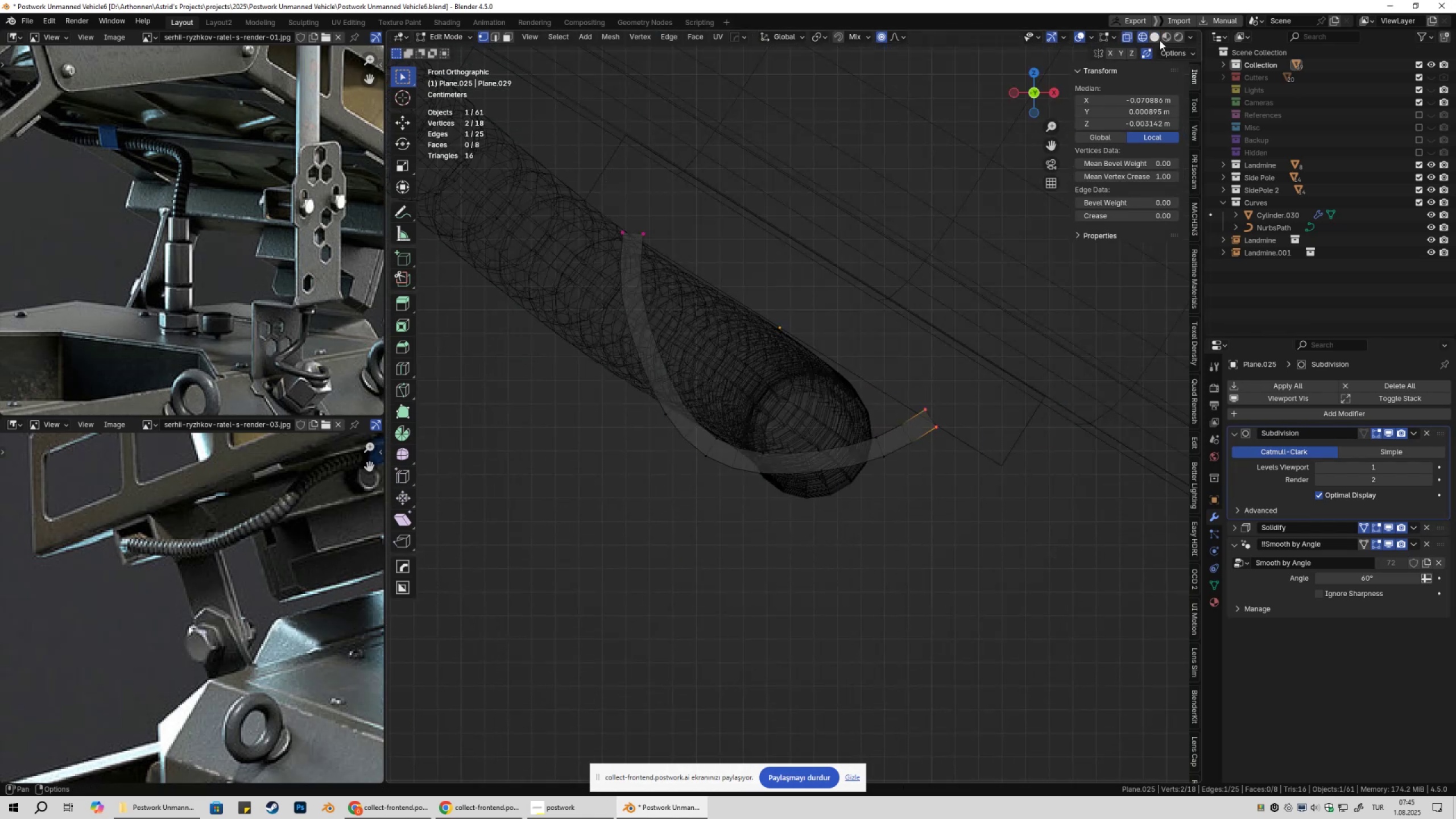 
left_click([1159, 40])
 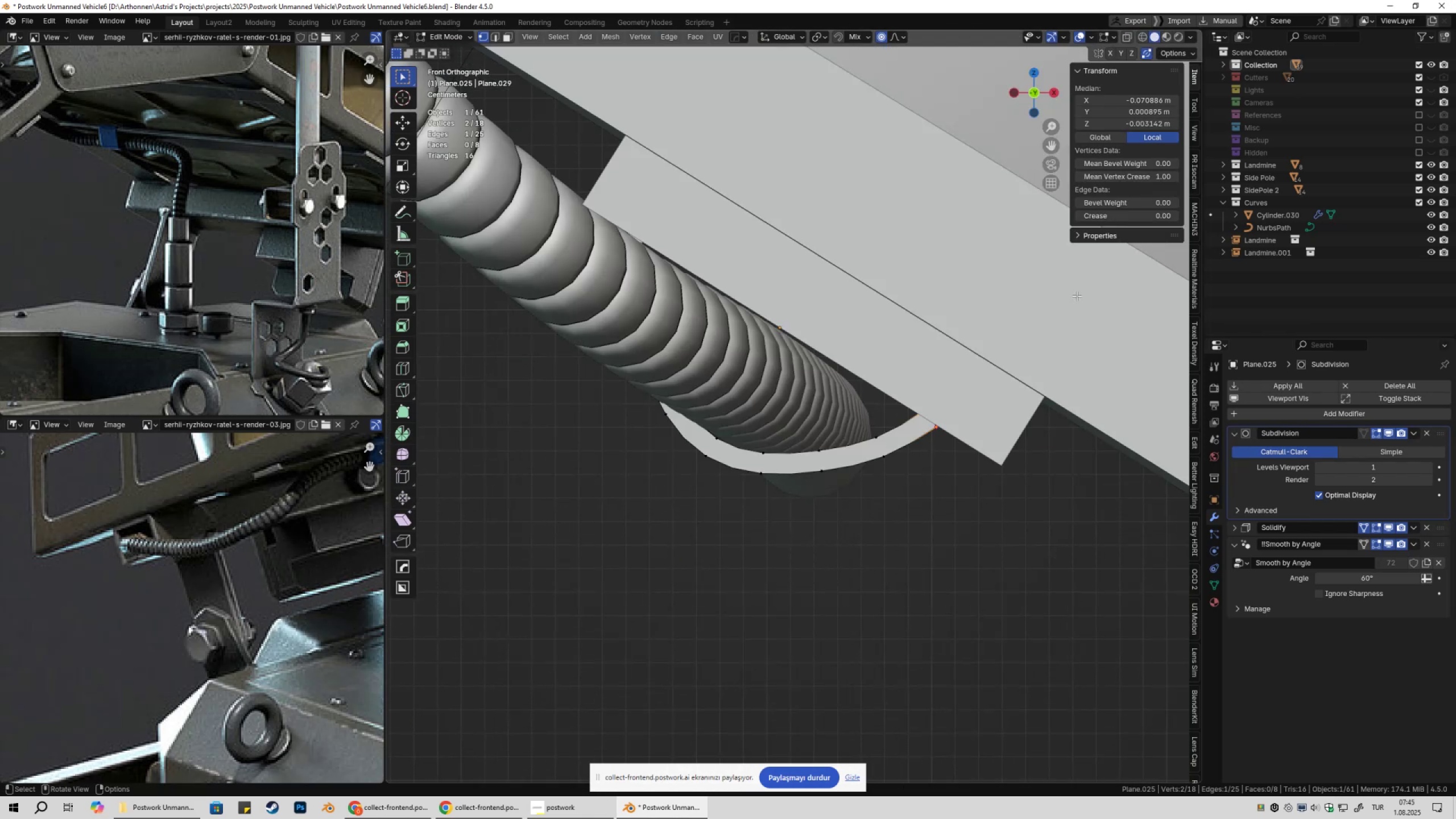 
key(G)
 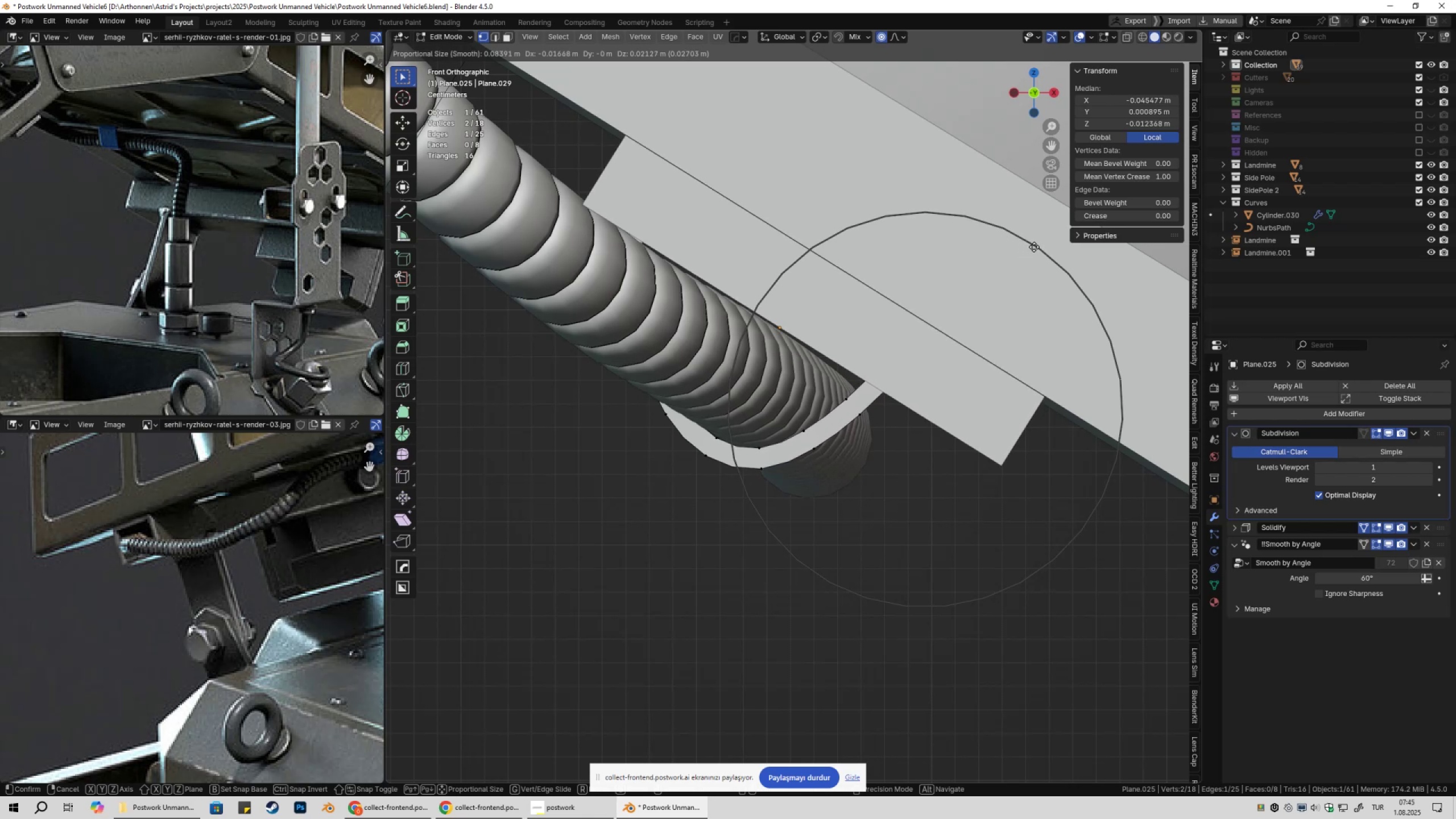 
wait(6.81)
 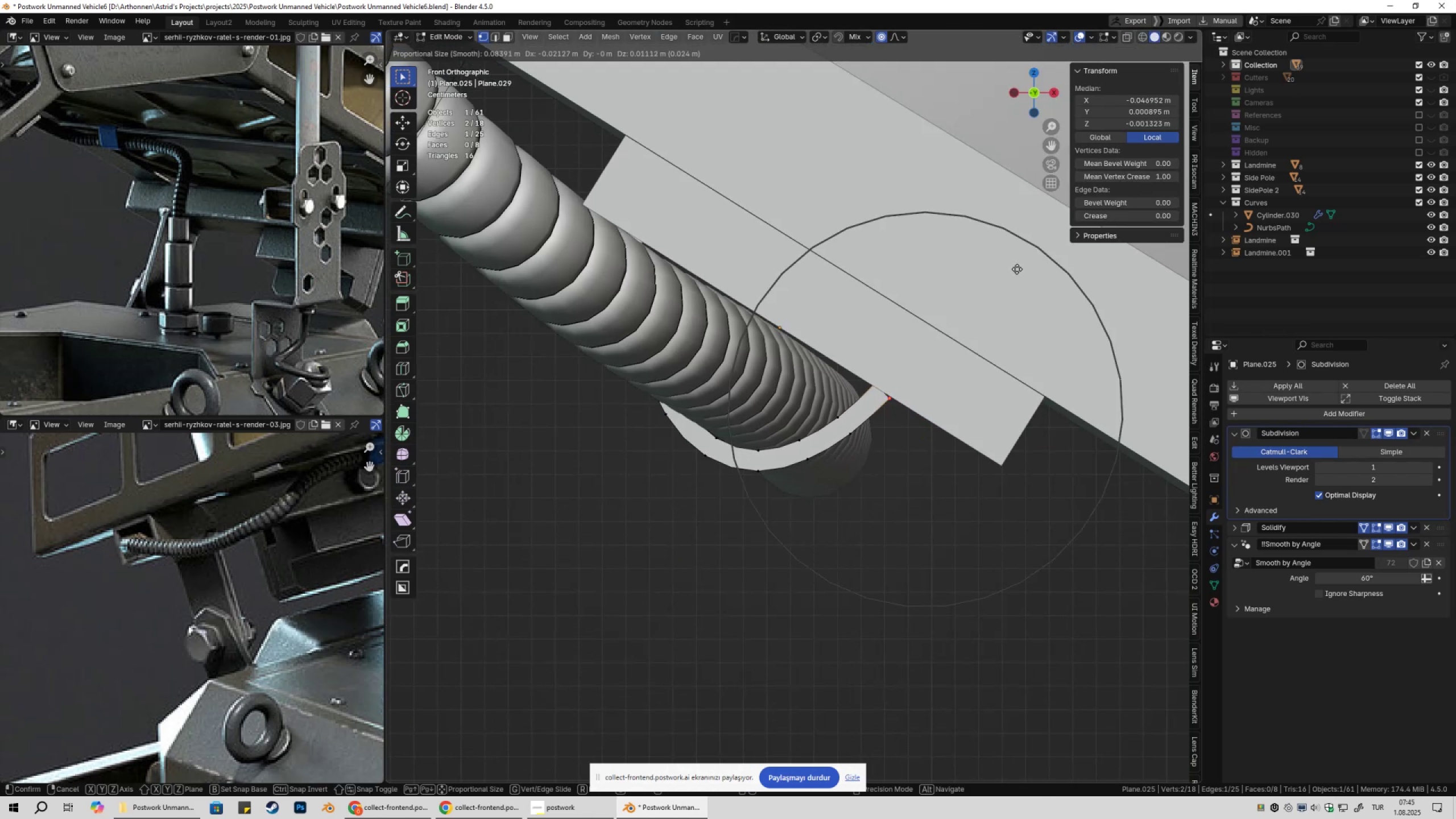 
left_click([1023, 245])
 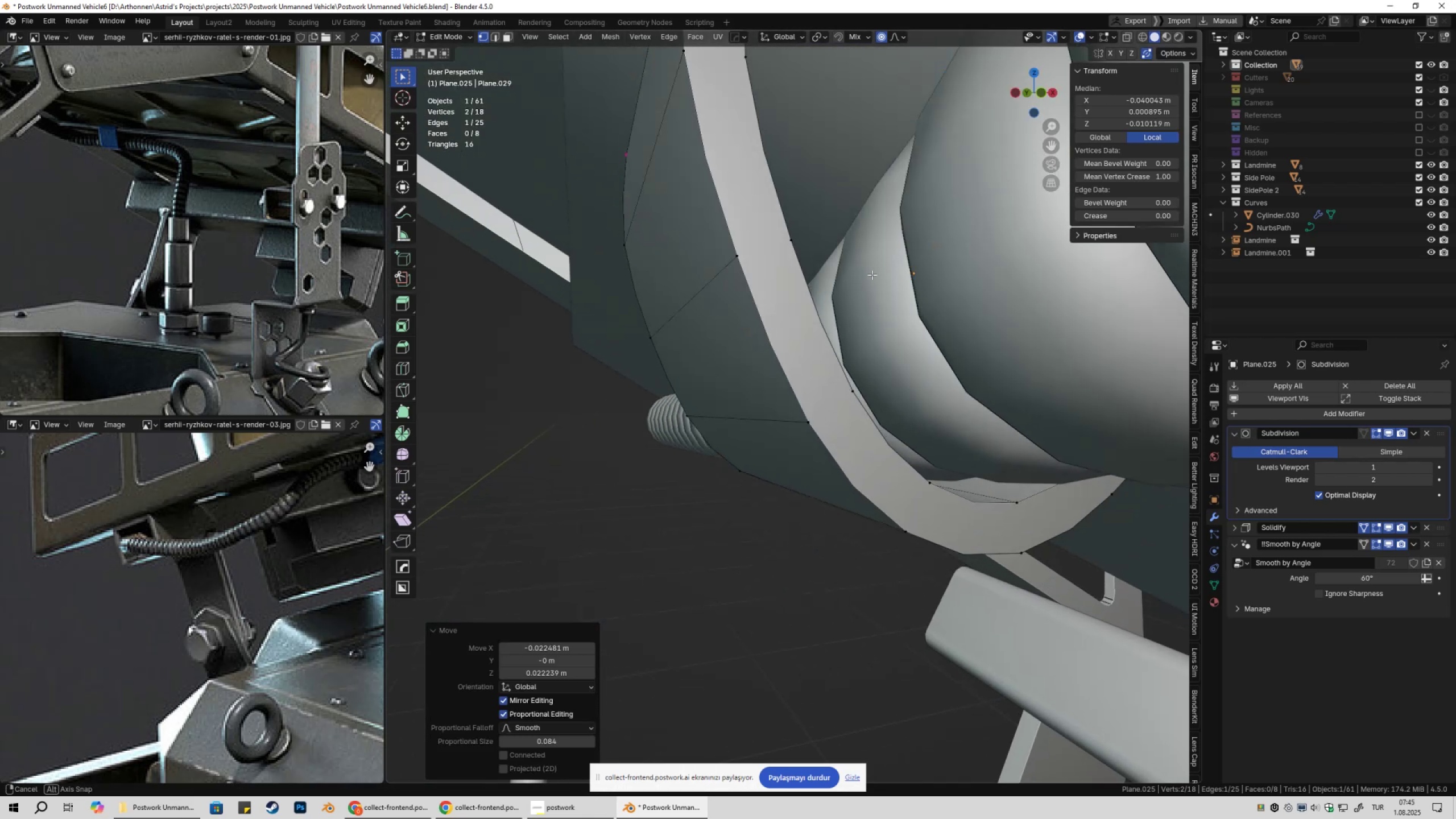 
scroll: coordinate [876, 272], scroll_direction: down, amount: 3.0
 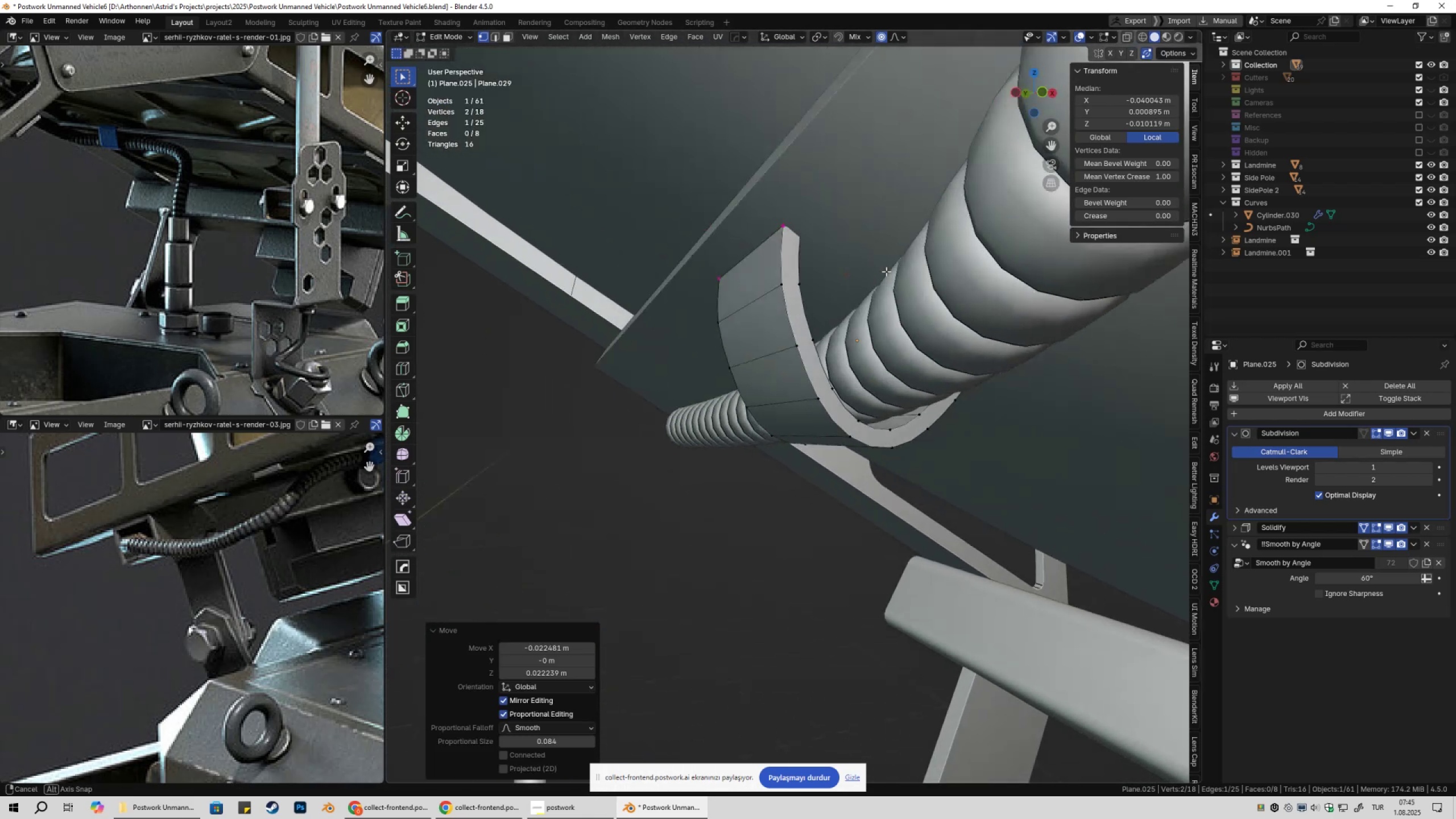 
left_click_drag(start_coordinate=[828, 229], to_coordinate=[886, 272])
 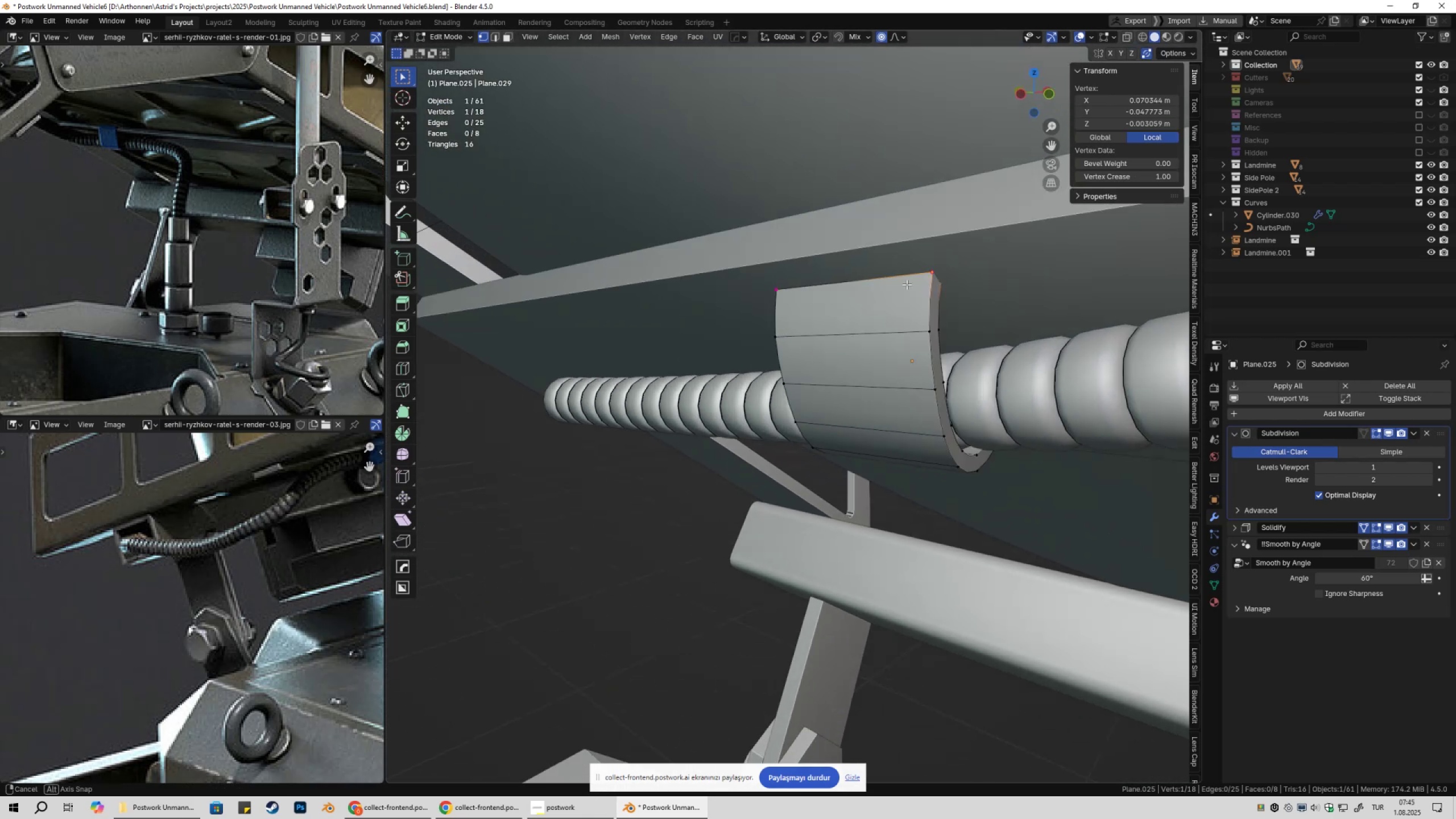 
hold_key(key=ShiftLeft, duration=0.45)
left_click_drag(start_coordinate=[774, 277], to_coordinate=[842, 321])
 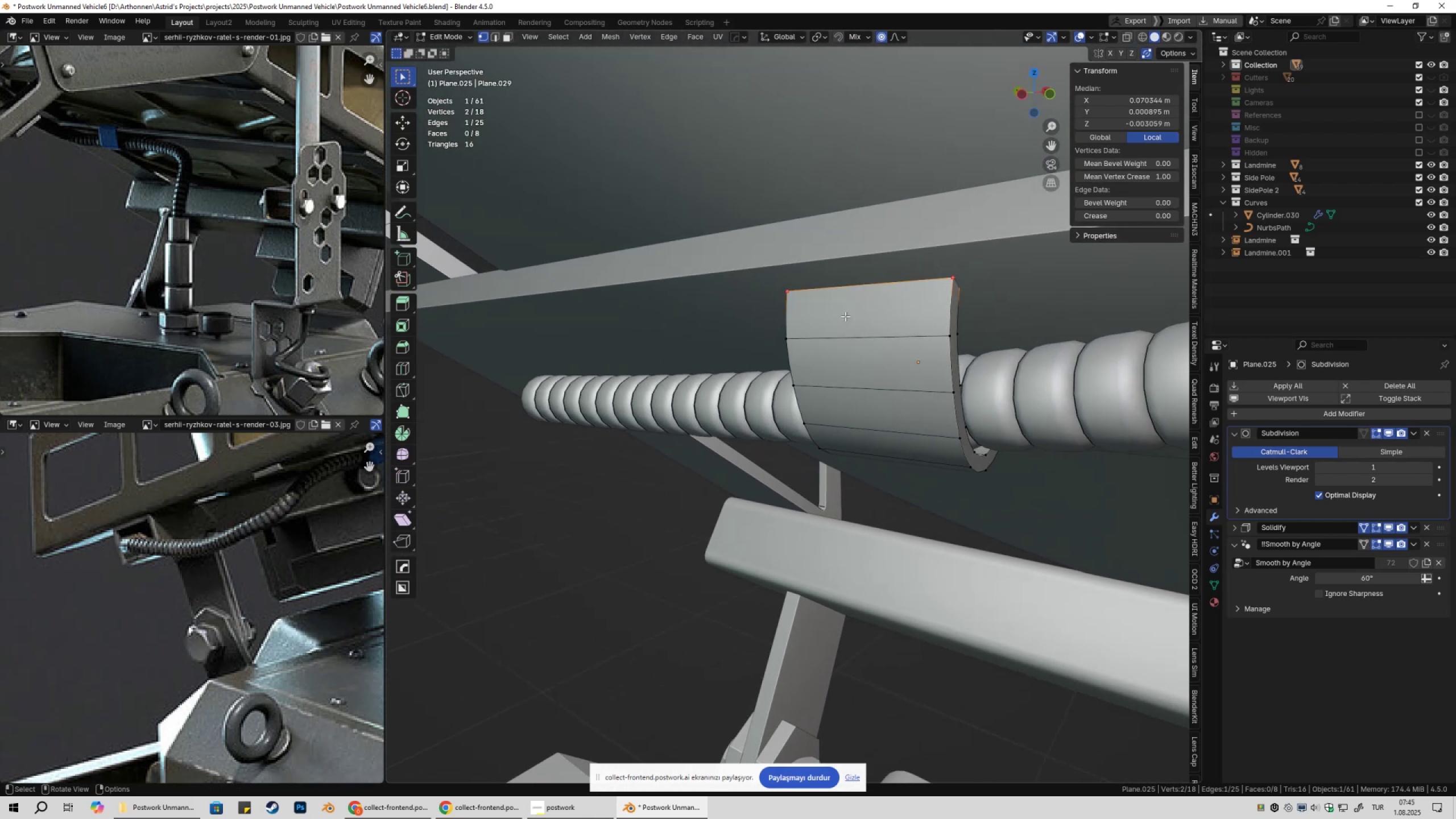 
key(Numpad1)
 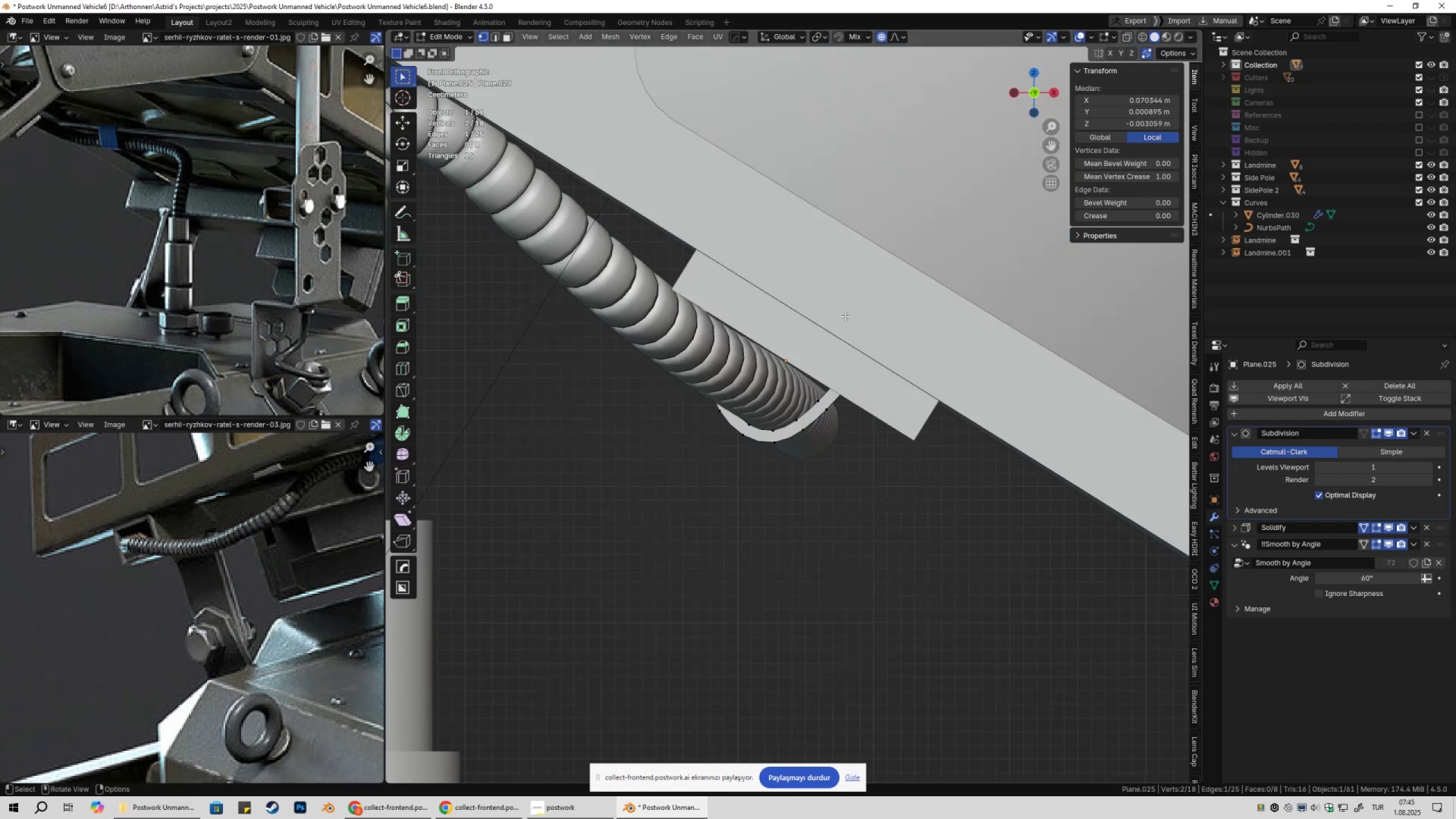 
key(Z)
 